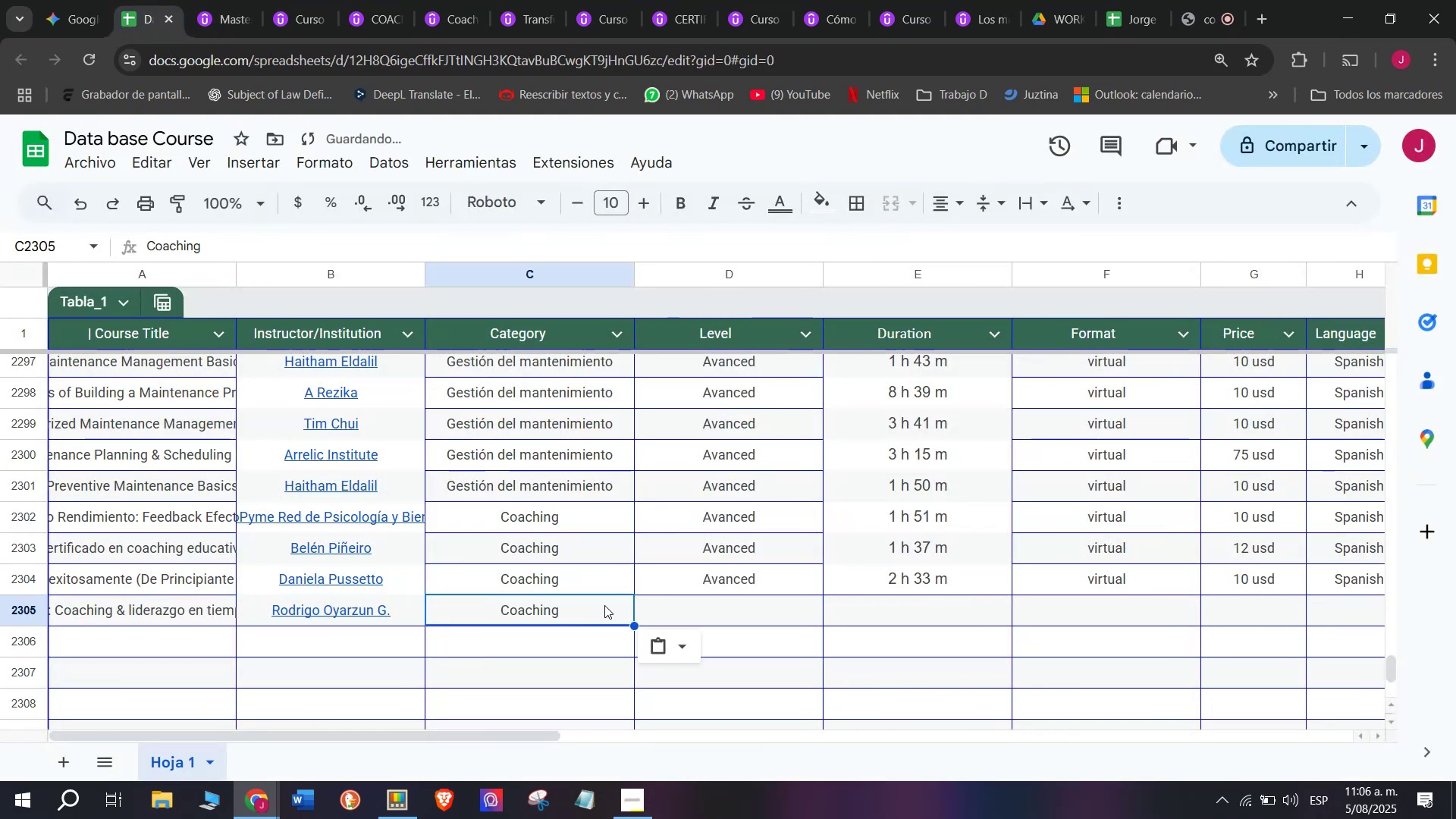 
key(Control+C)
 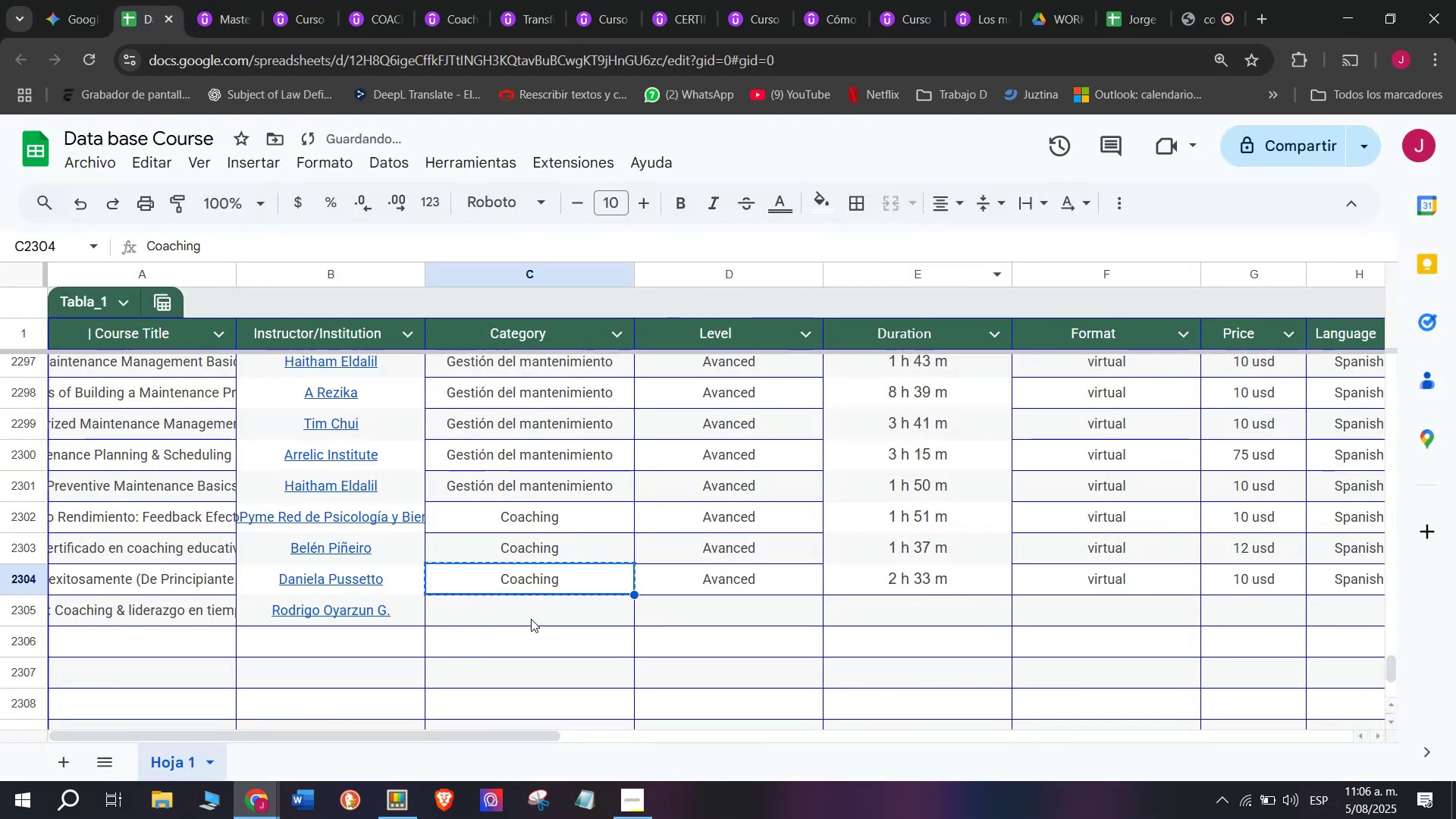 
double_click([531, 619])
 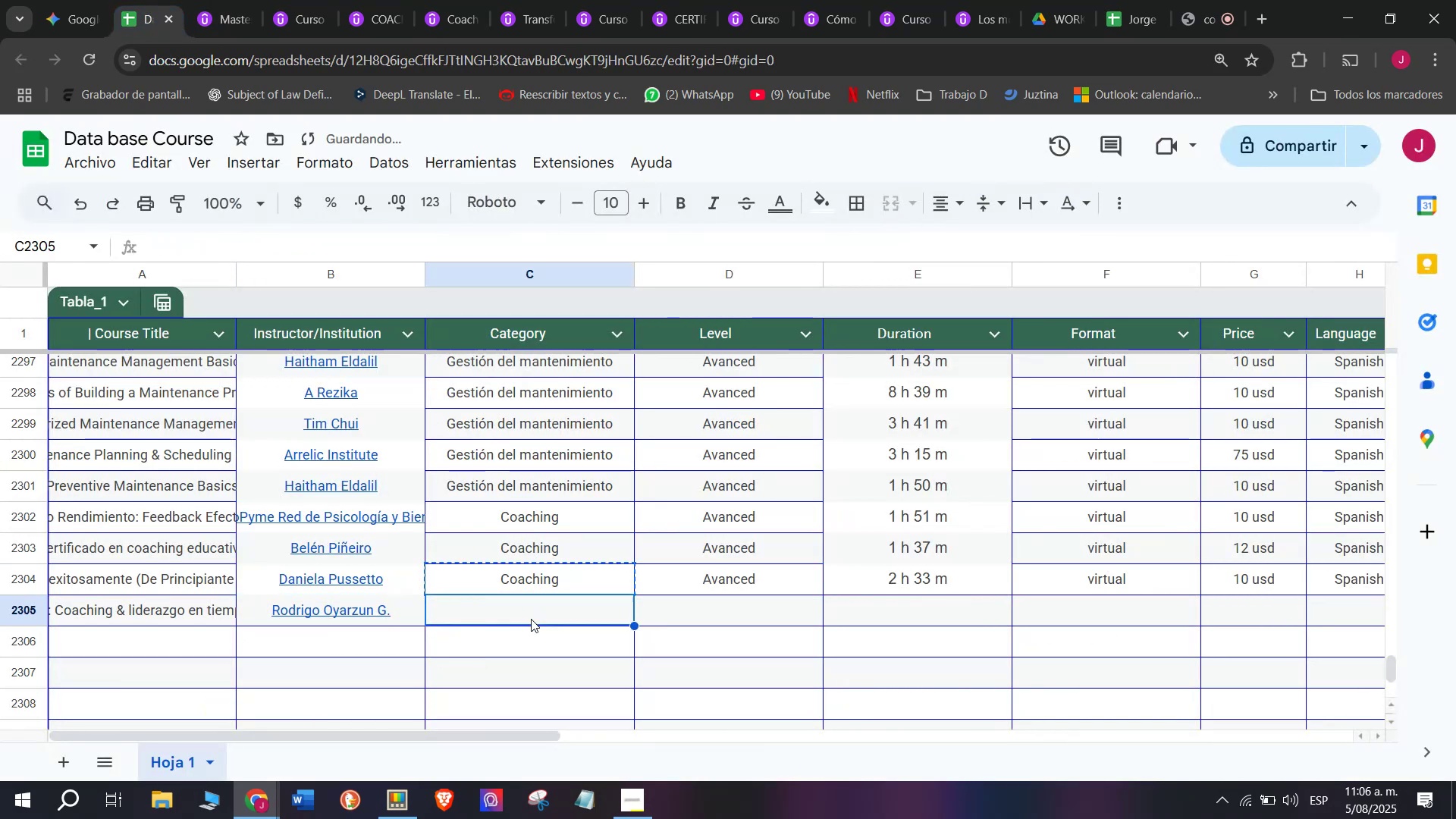 
key(Z)
 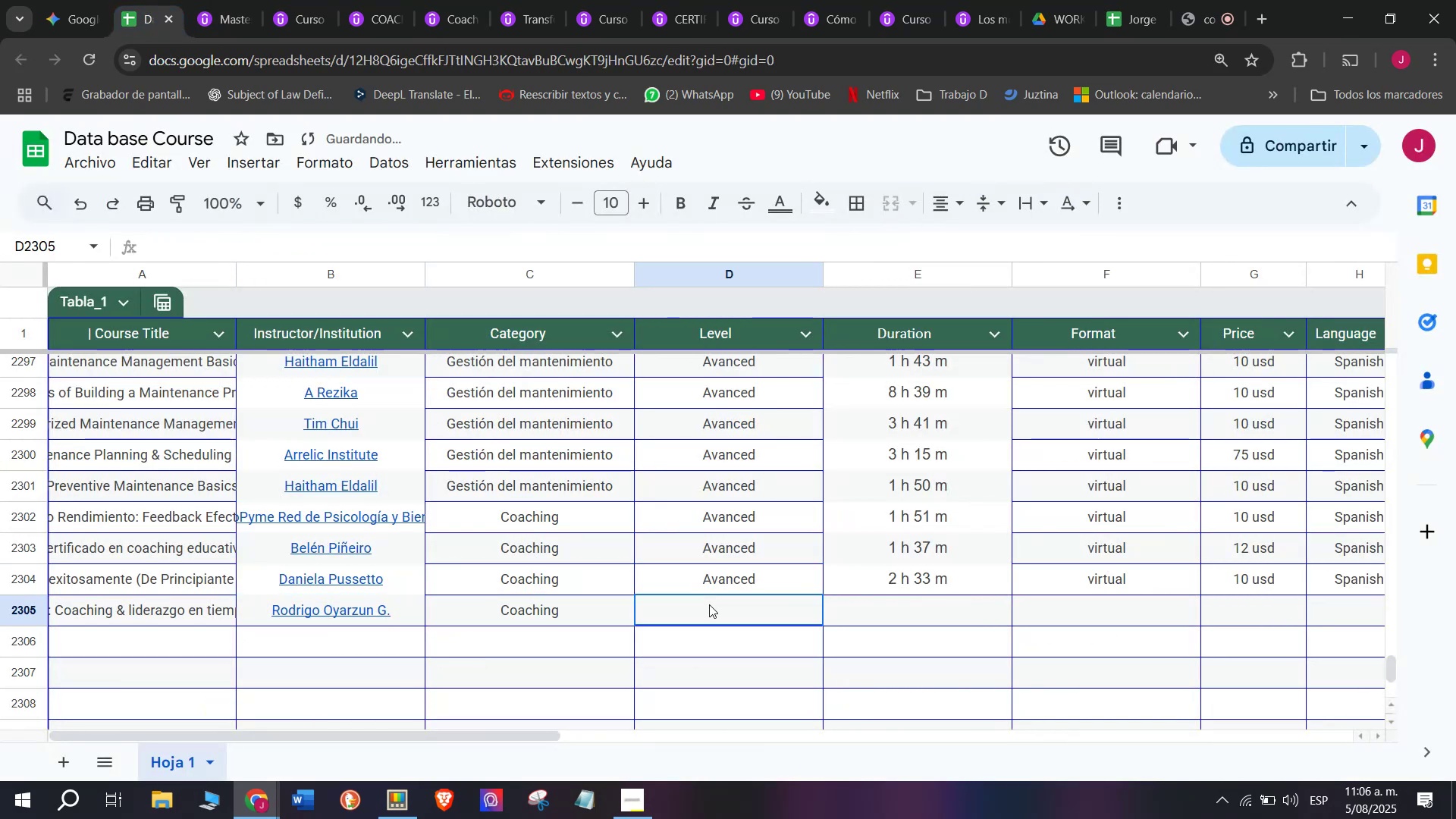 
key(Control+ControlLeft)
 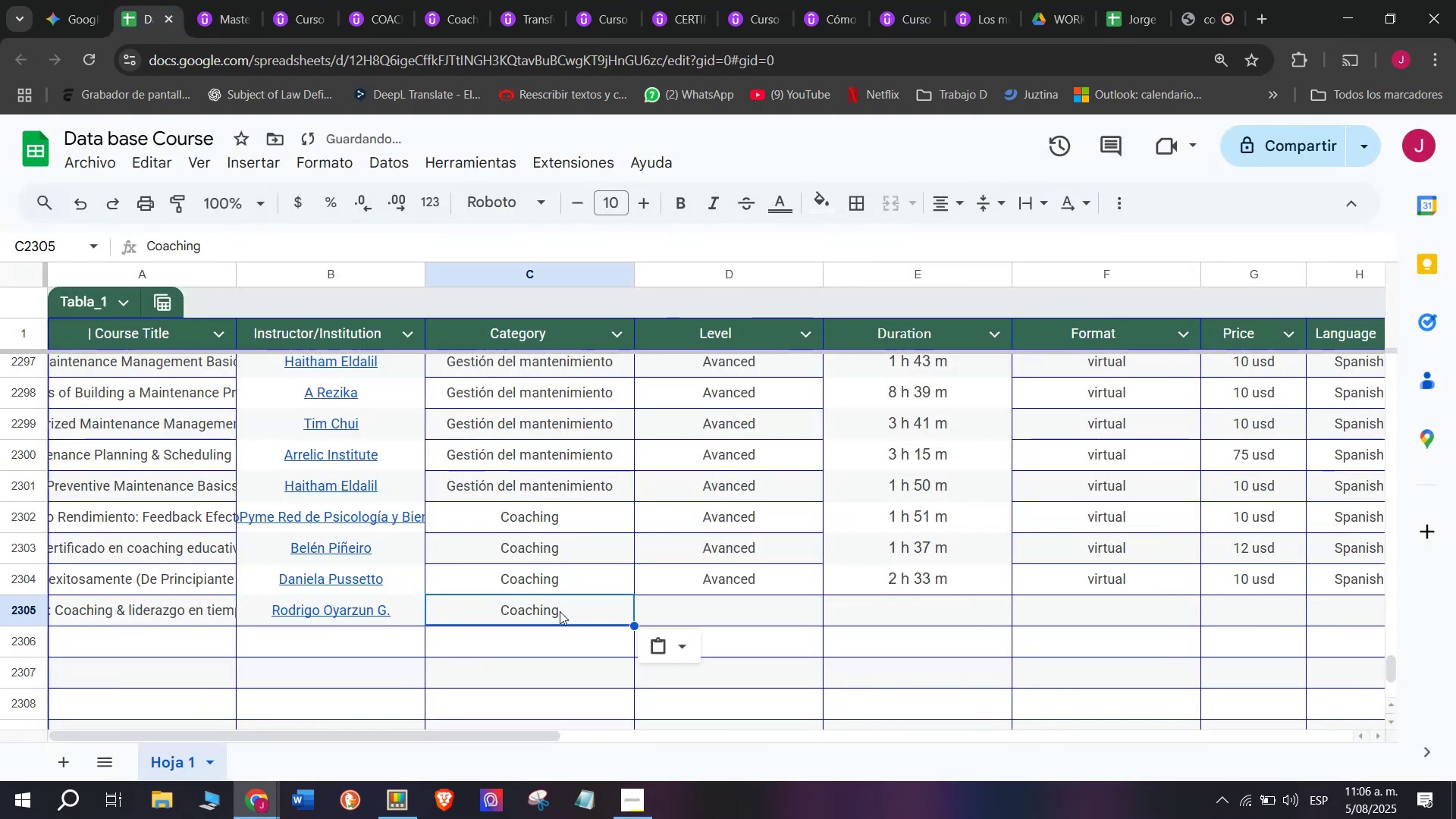 
key(Control+V)
 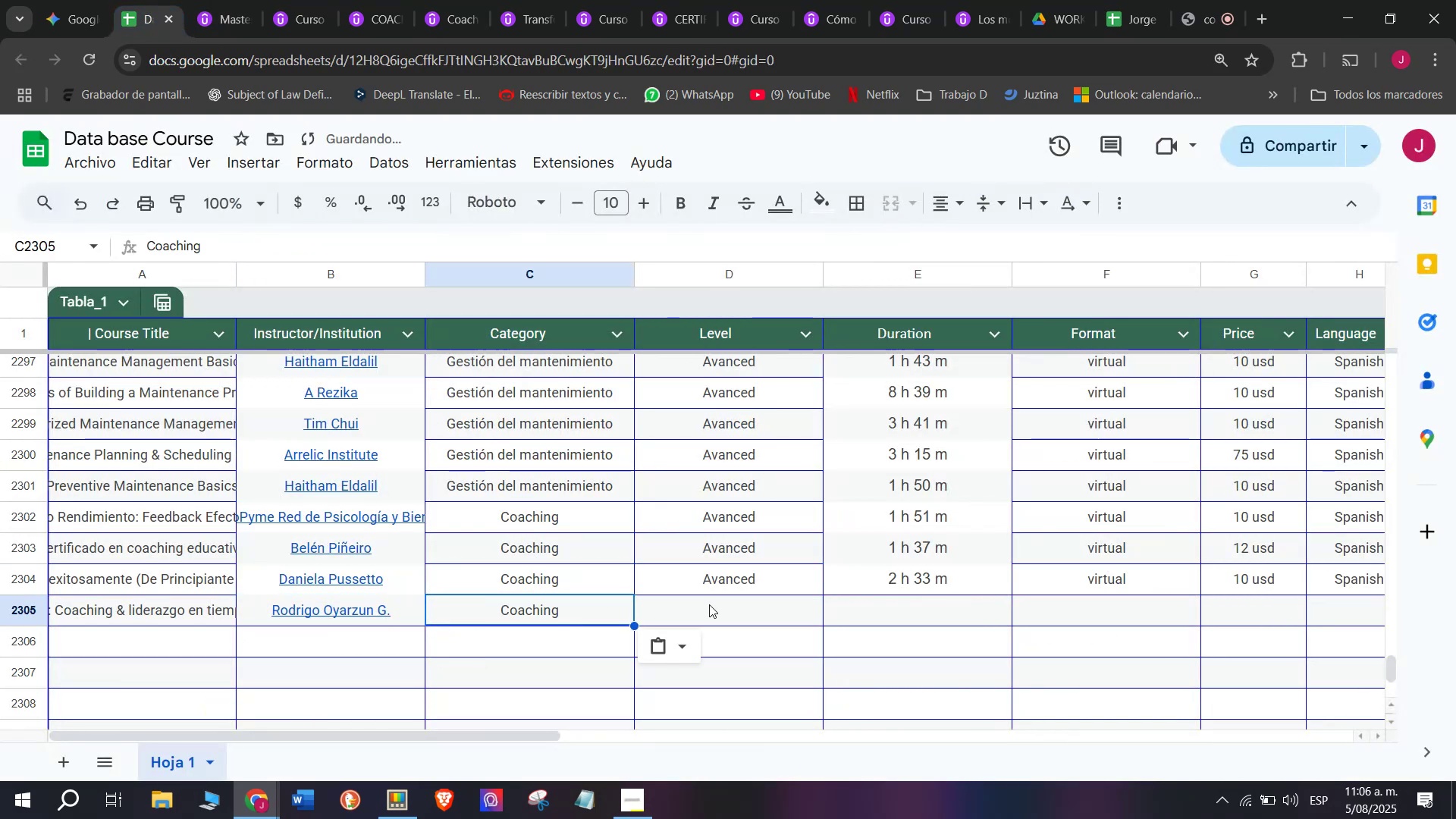 
left_click([709, 604])
 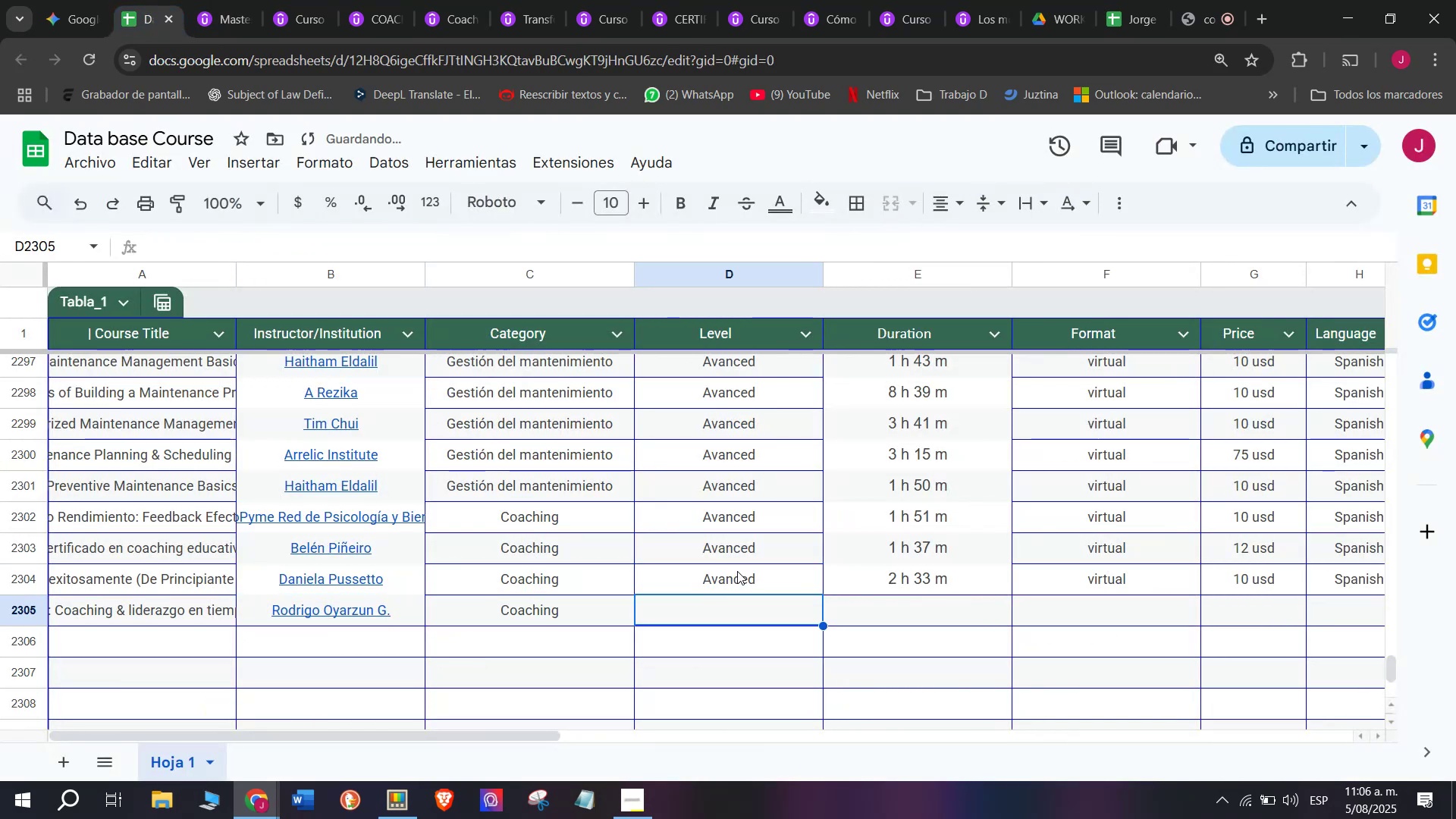 
key(Control+ControlLeft)
 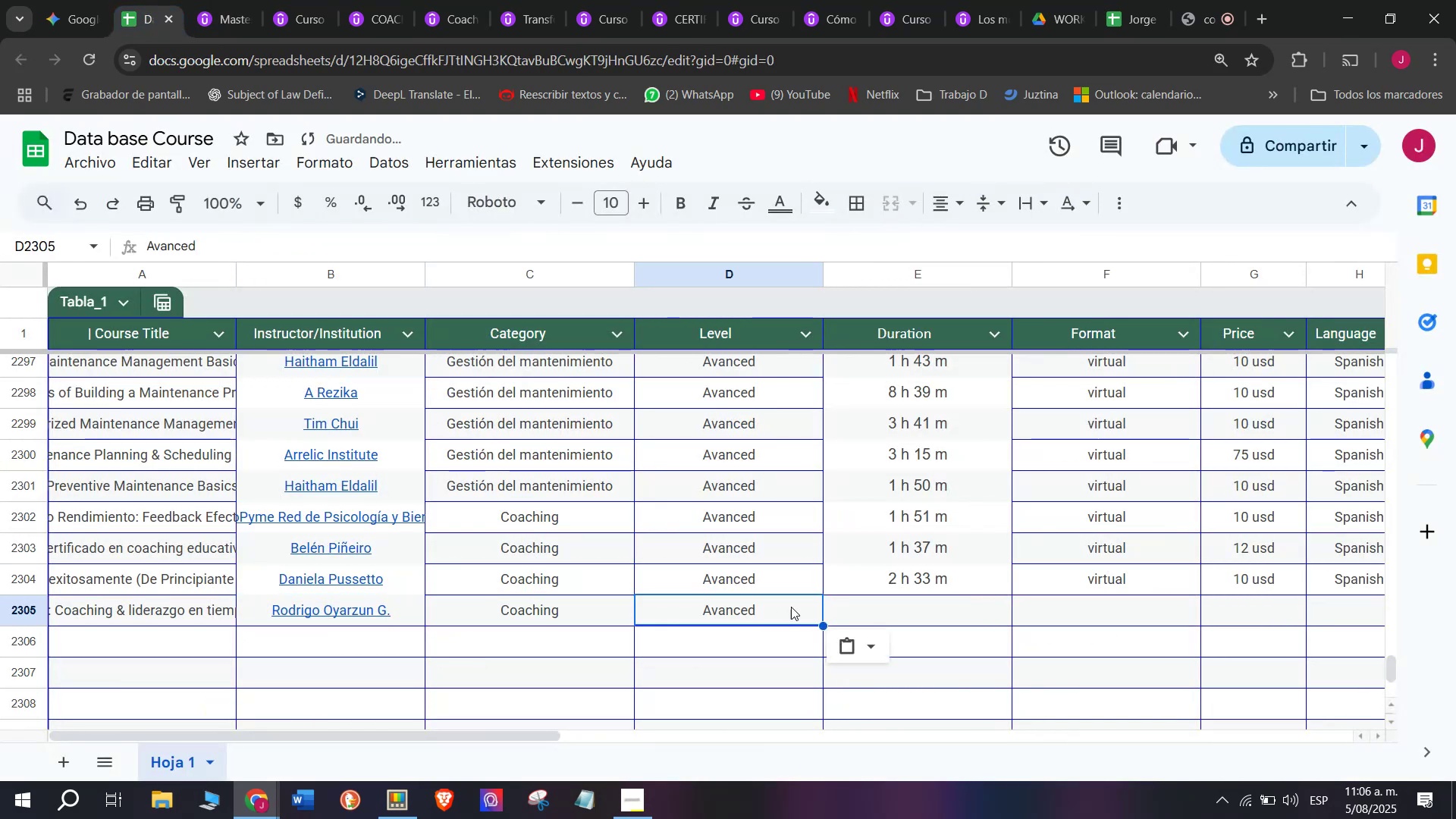 
key(Break)
 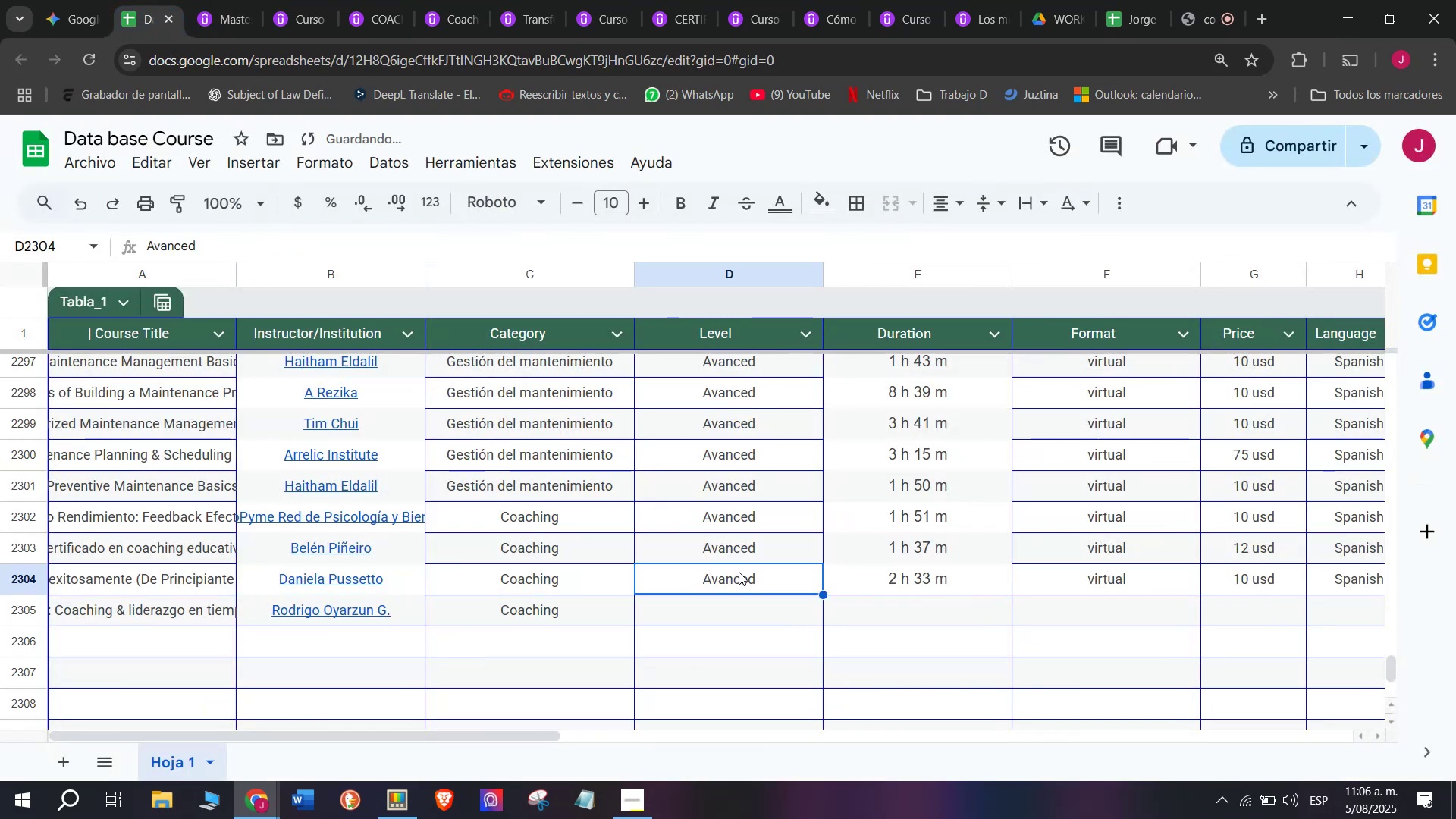 
key(Control+C)
 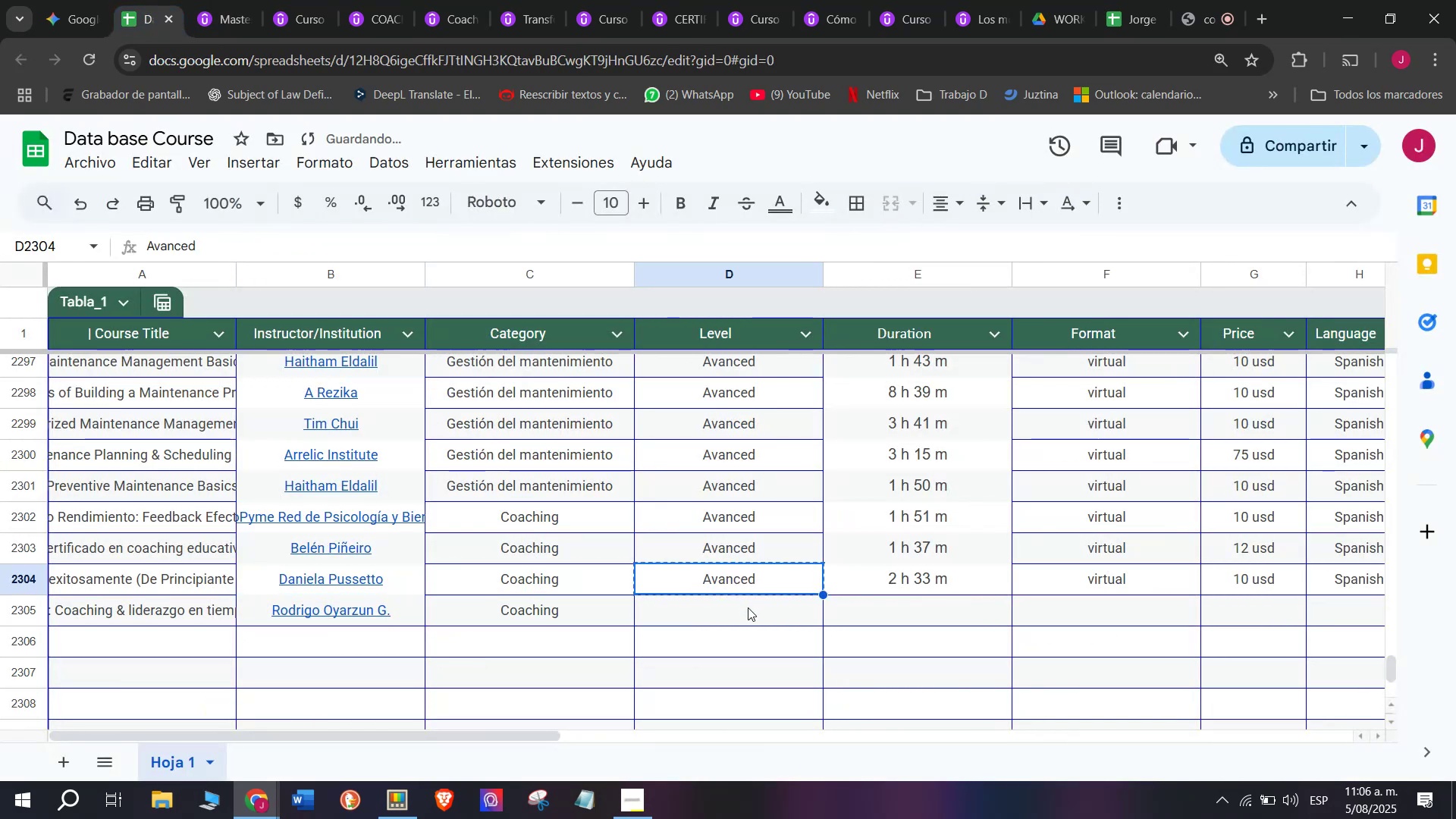 
key(Control+ControlLeft)
 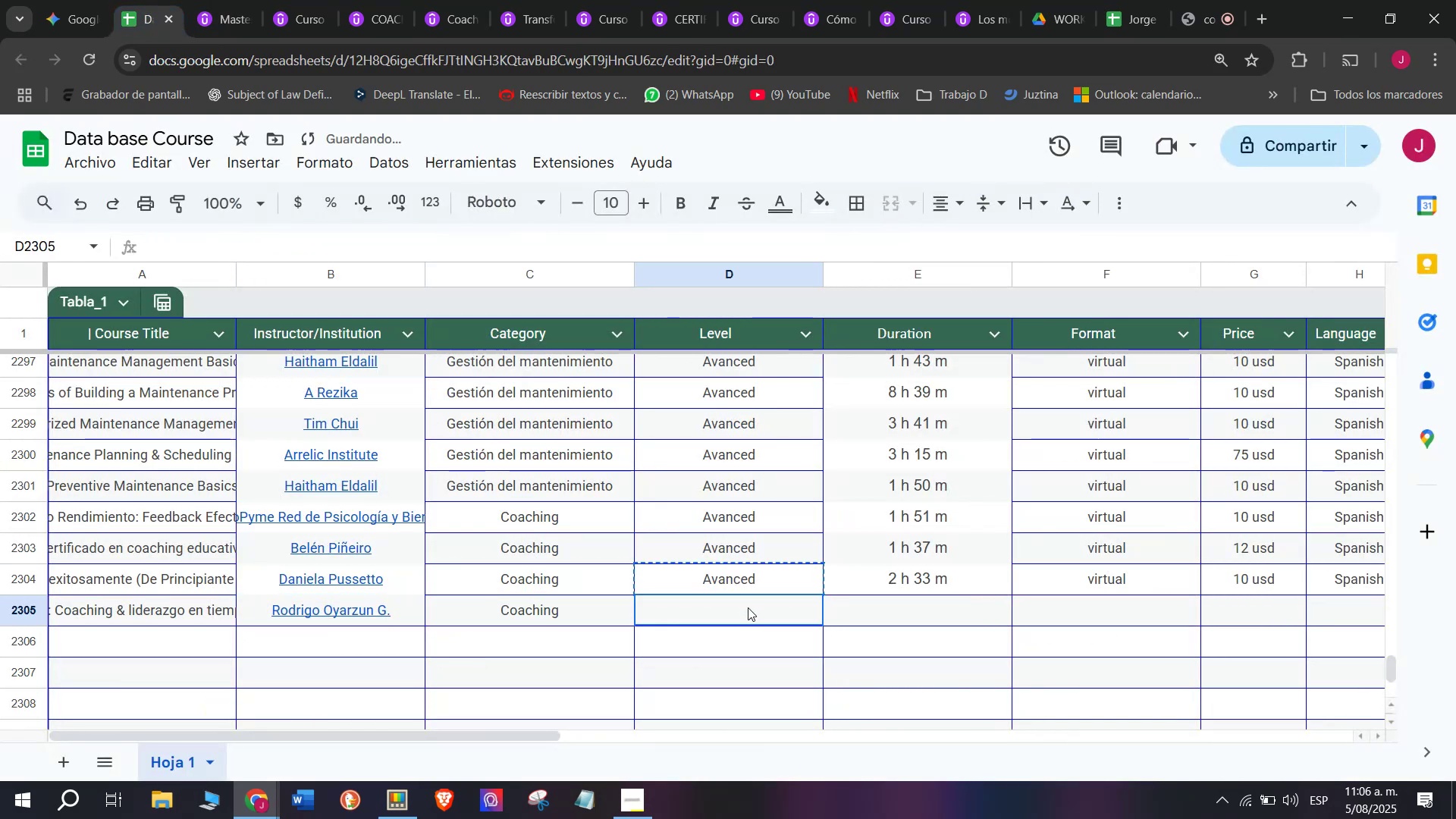 
key(Z)
 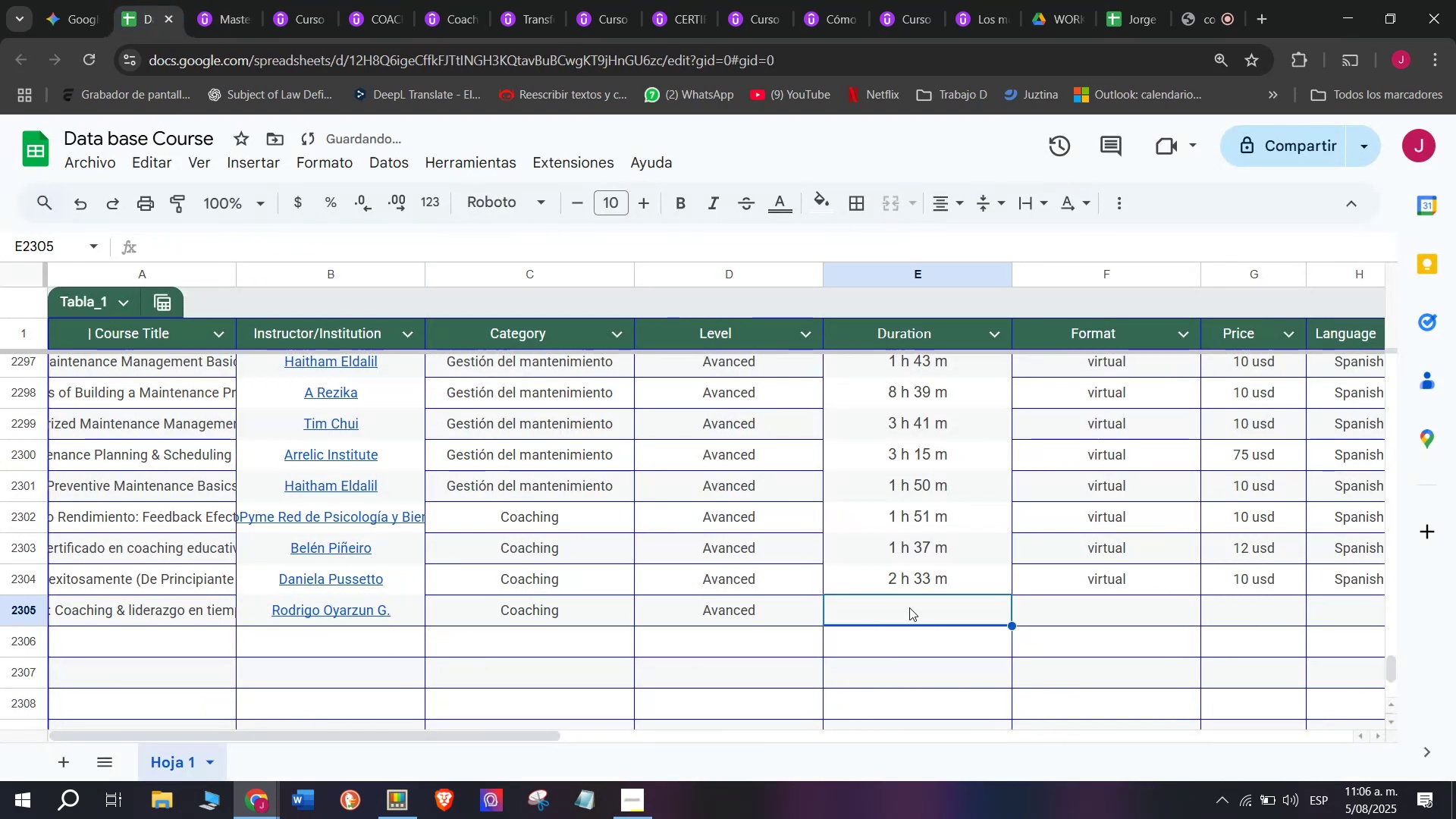 
key(Control+V)
 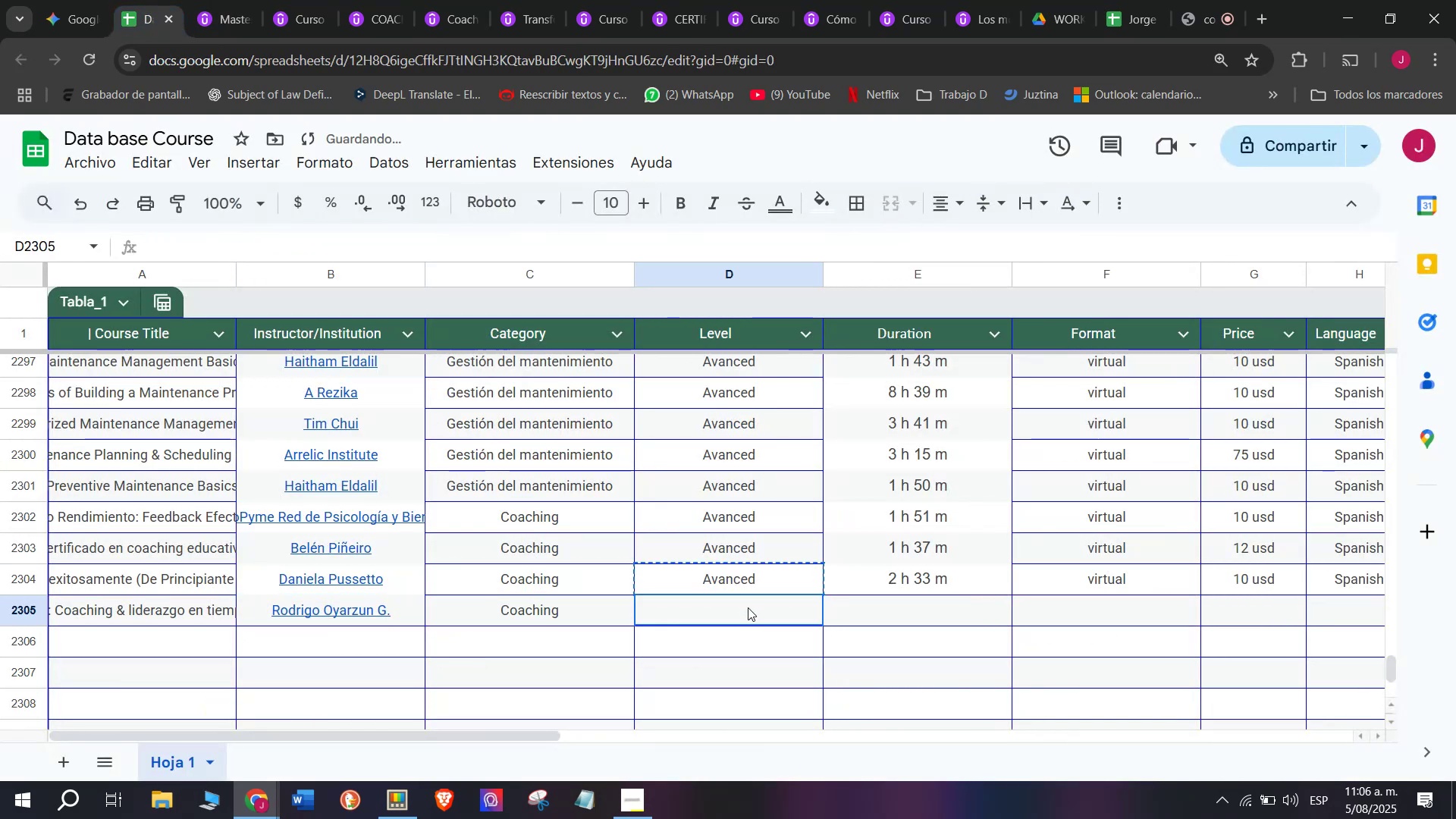 
triple_click([748, 607])
 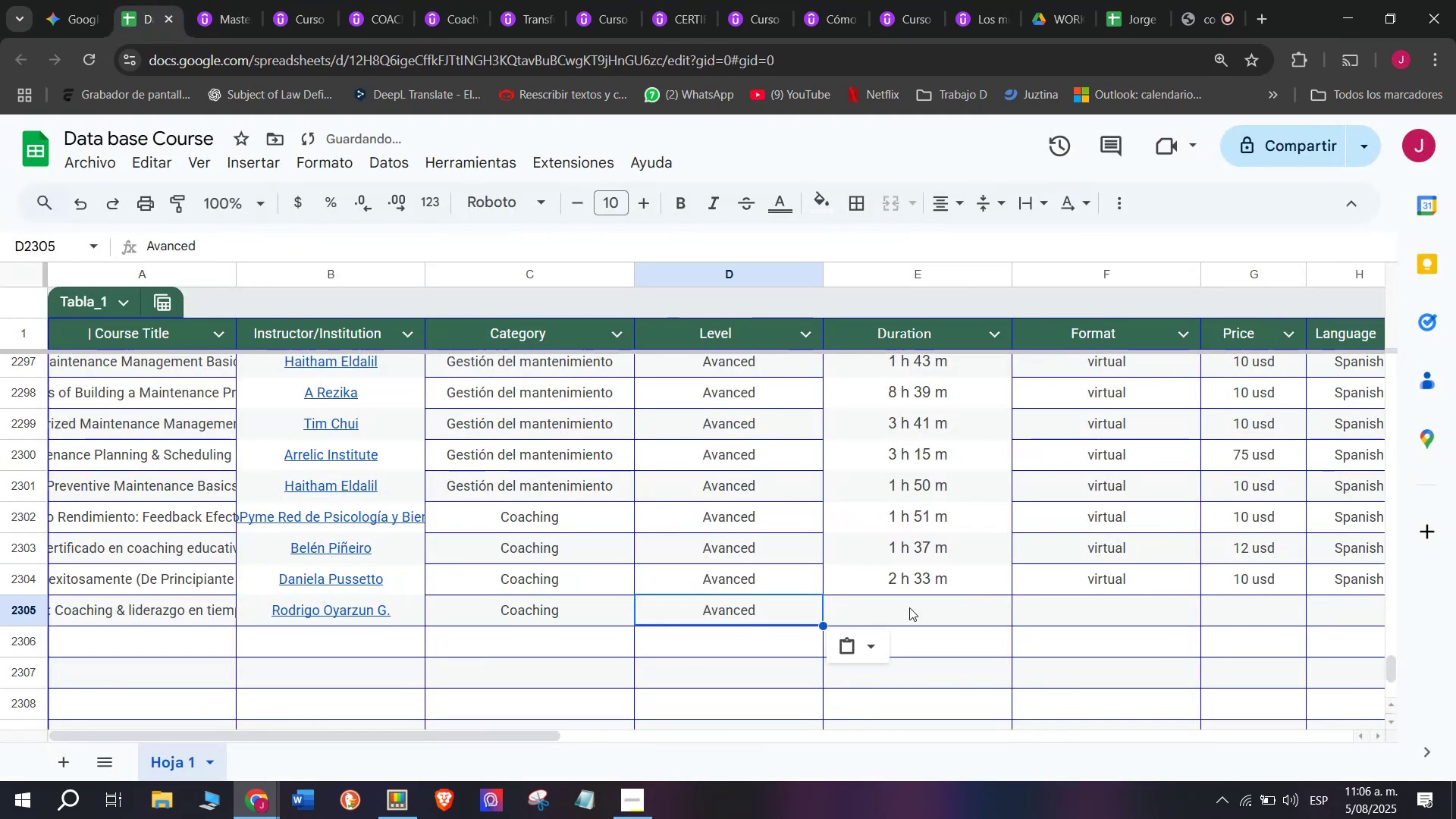 
triple_click([909, 607])
 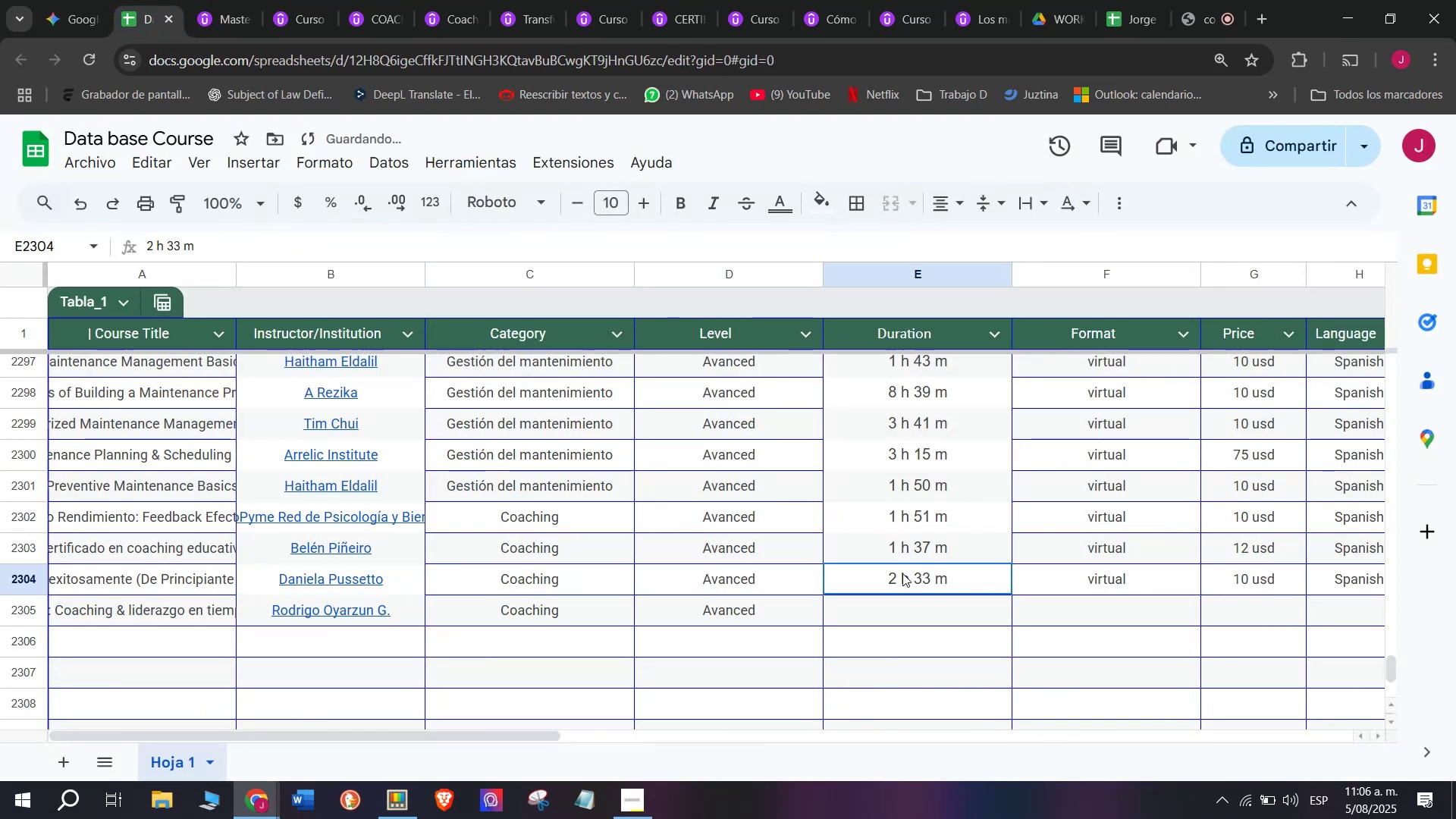 
triple_click([902, 573])
 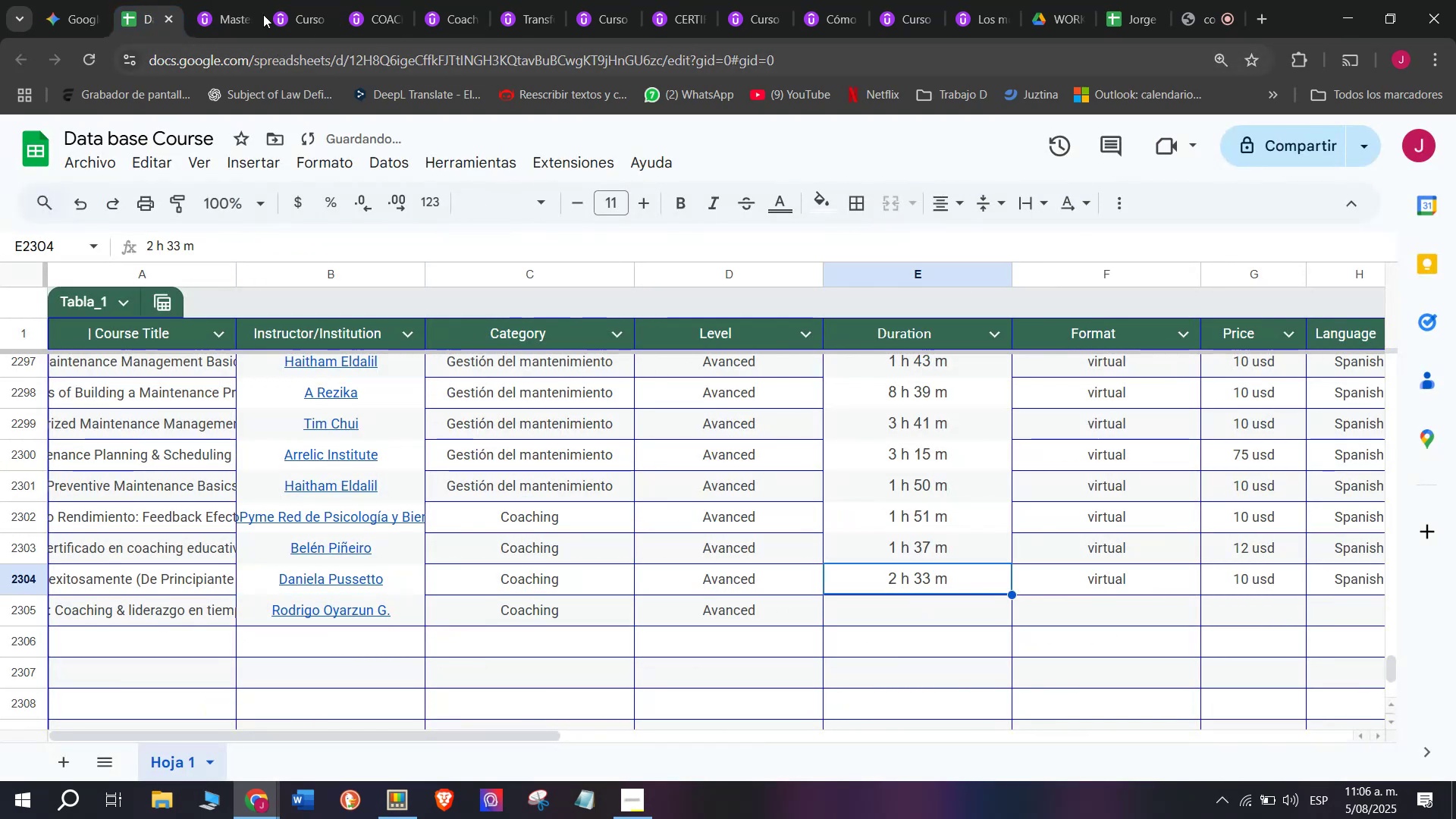 
left_click([240, 0])
 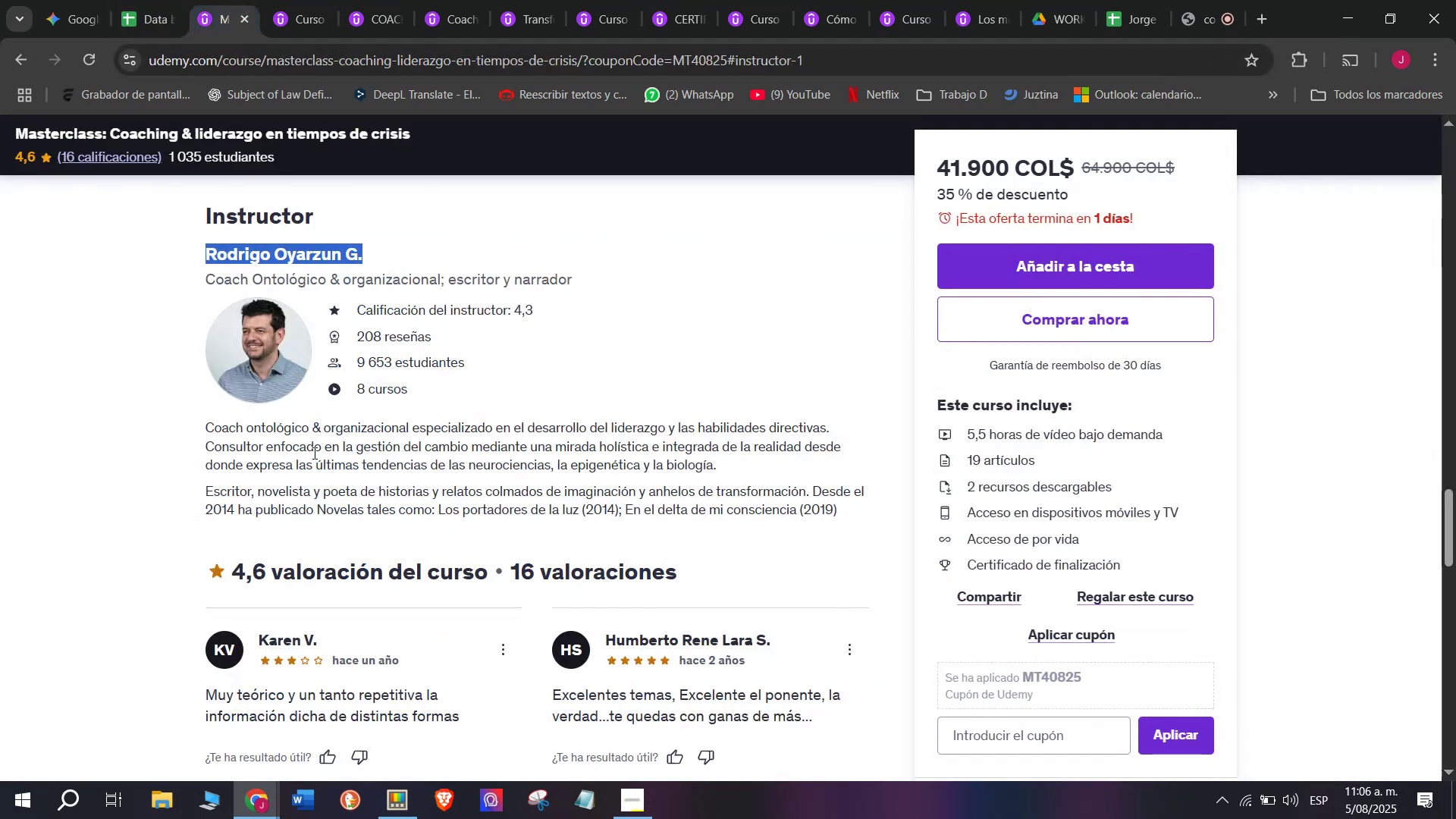 
scroll: coordinate [372, 611], scroll_direction: up, amount: 7.0
 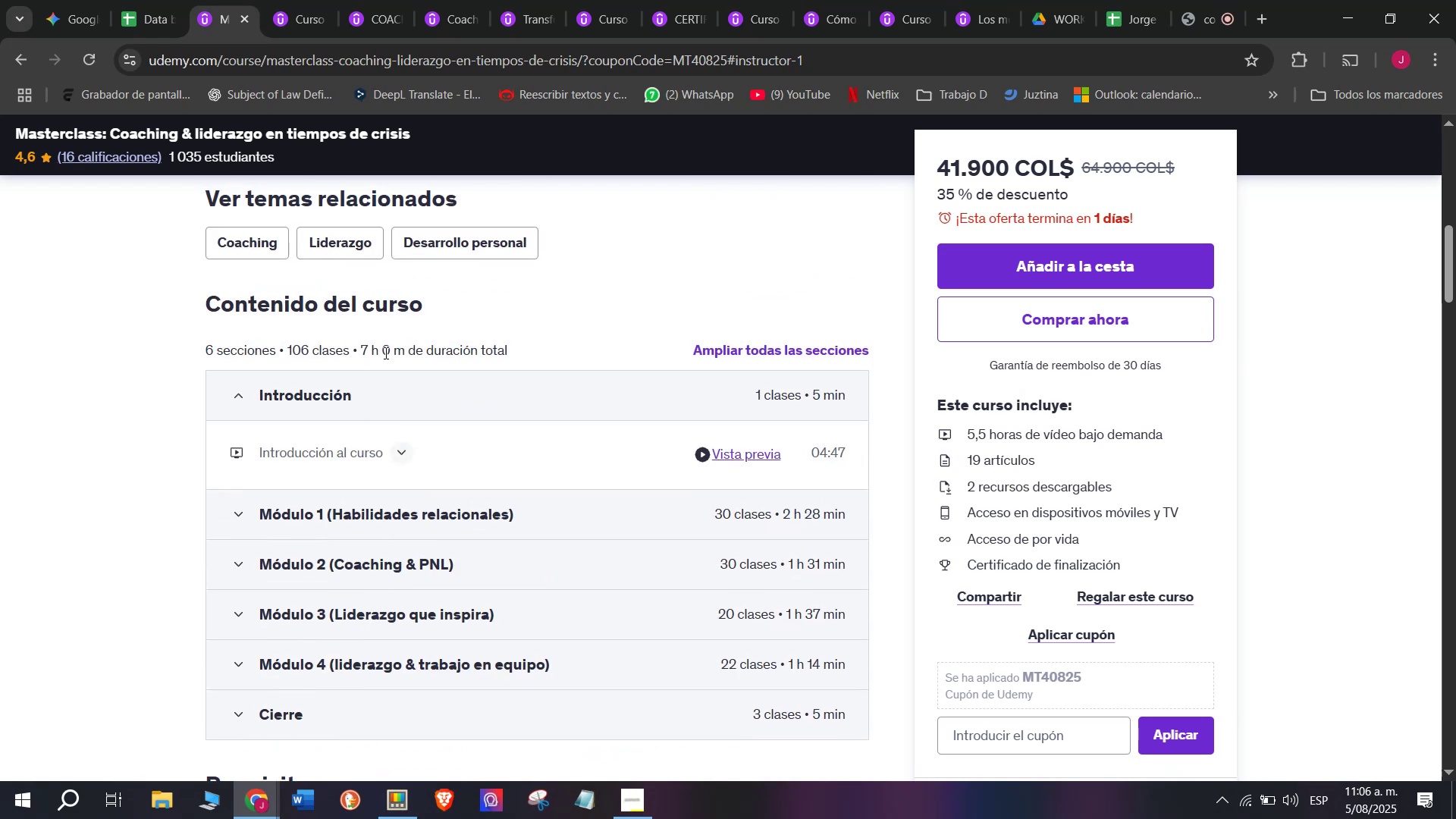 
left_click_drag(start_coordinate=[379, 350], to_coordinate=[362, 350])
 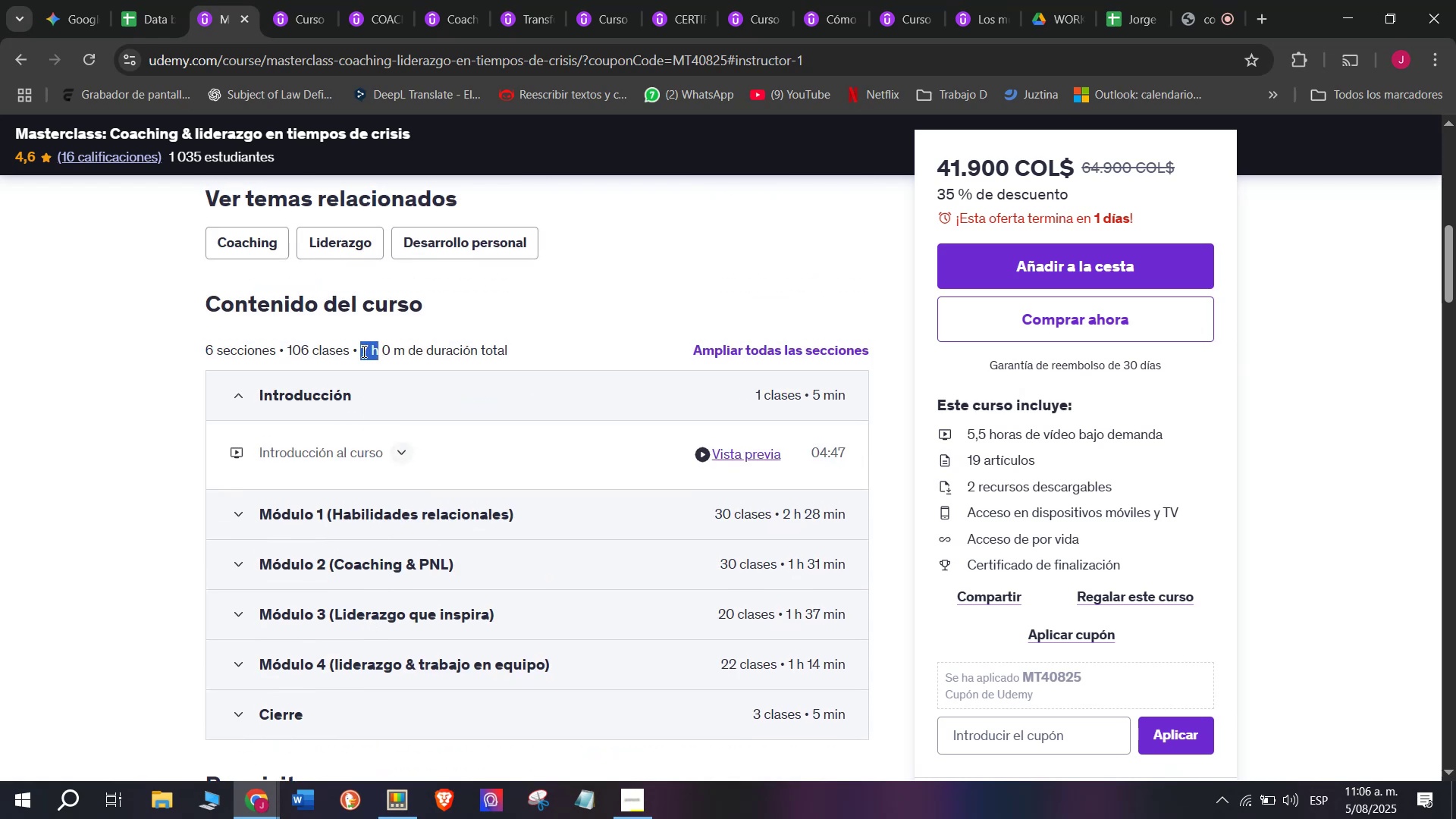 
key(Break)
 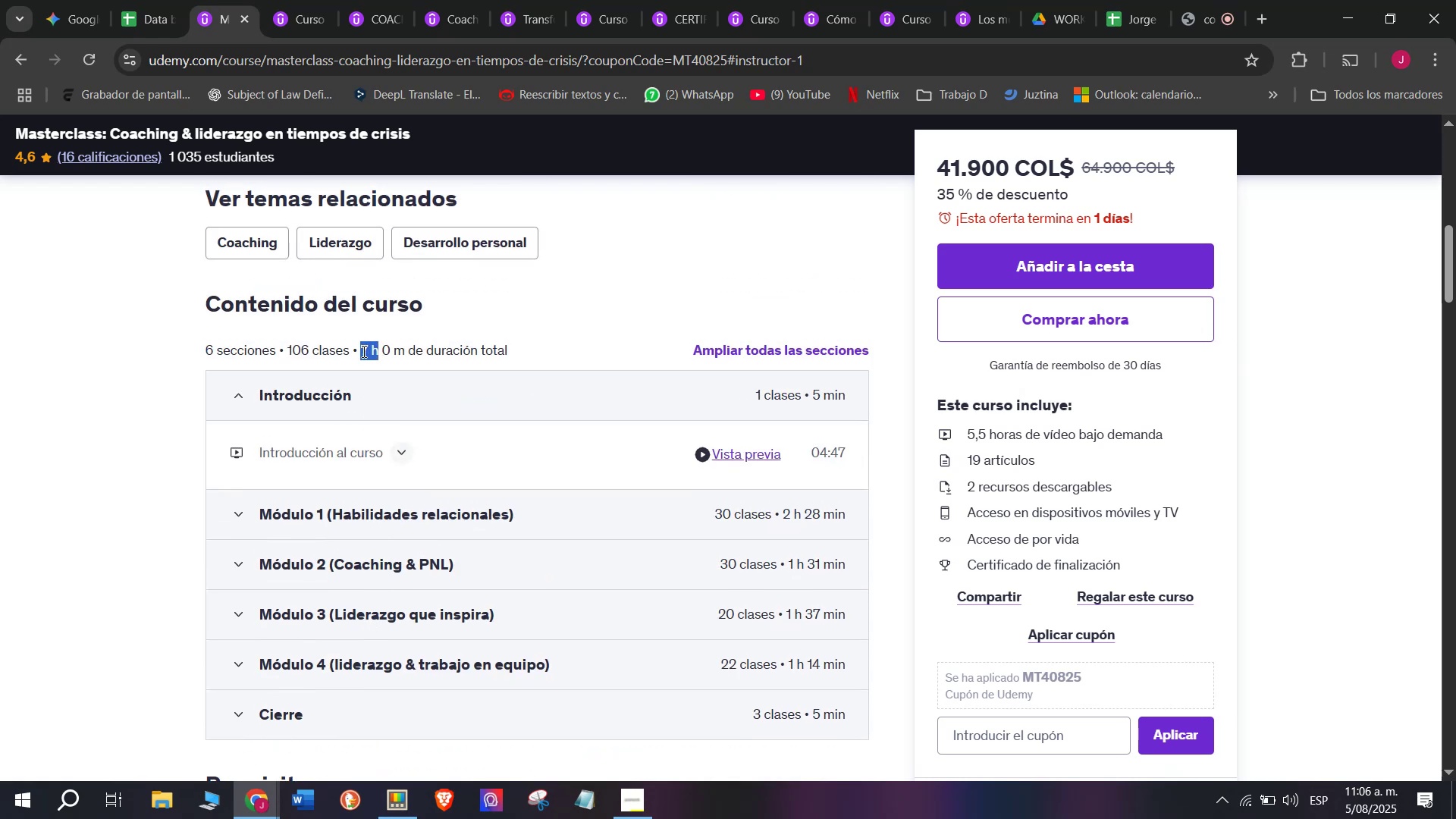 
key(Control+ControlLeft)
 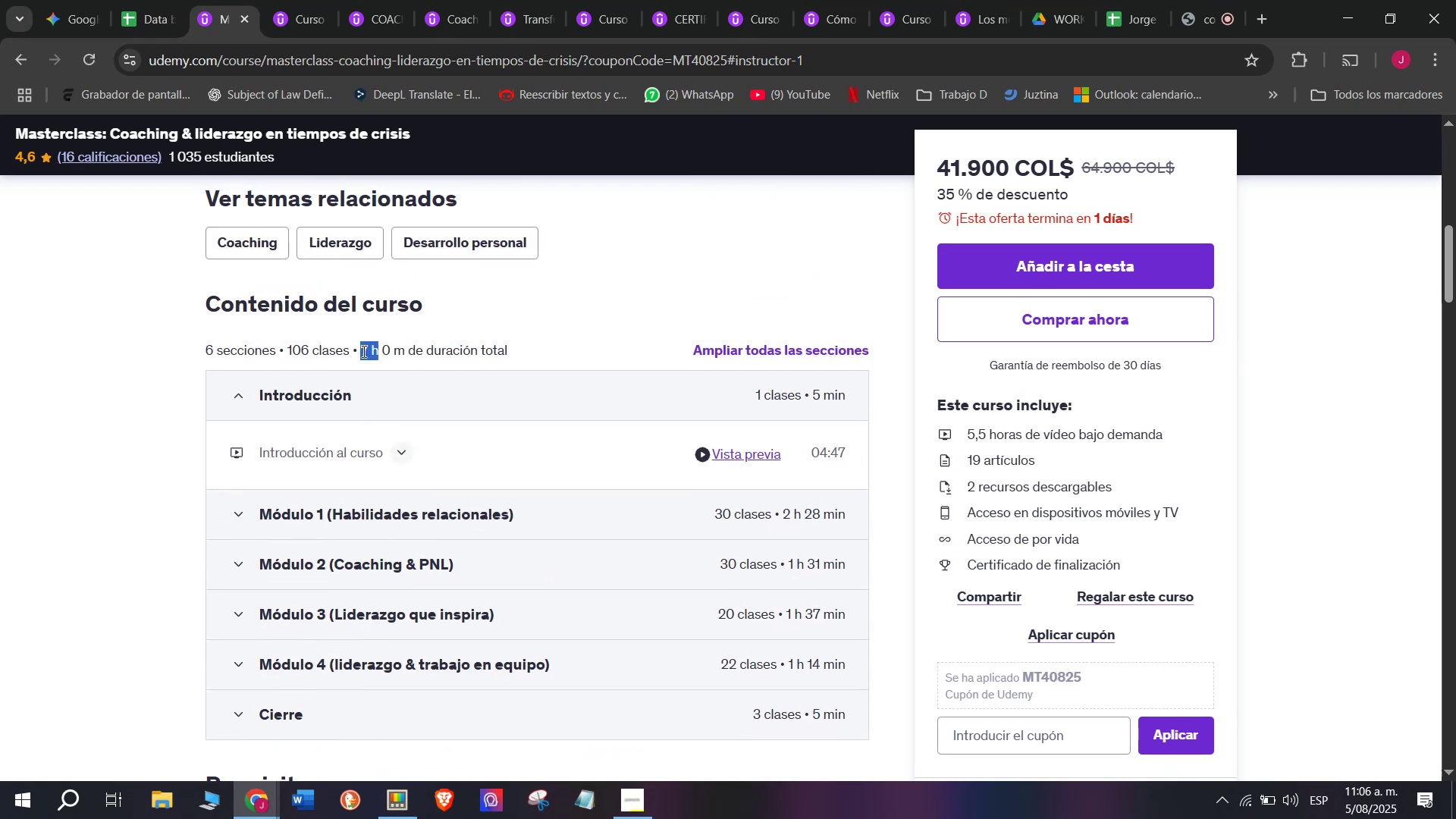 
key(Control+C)
 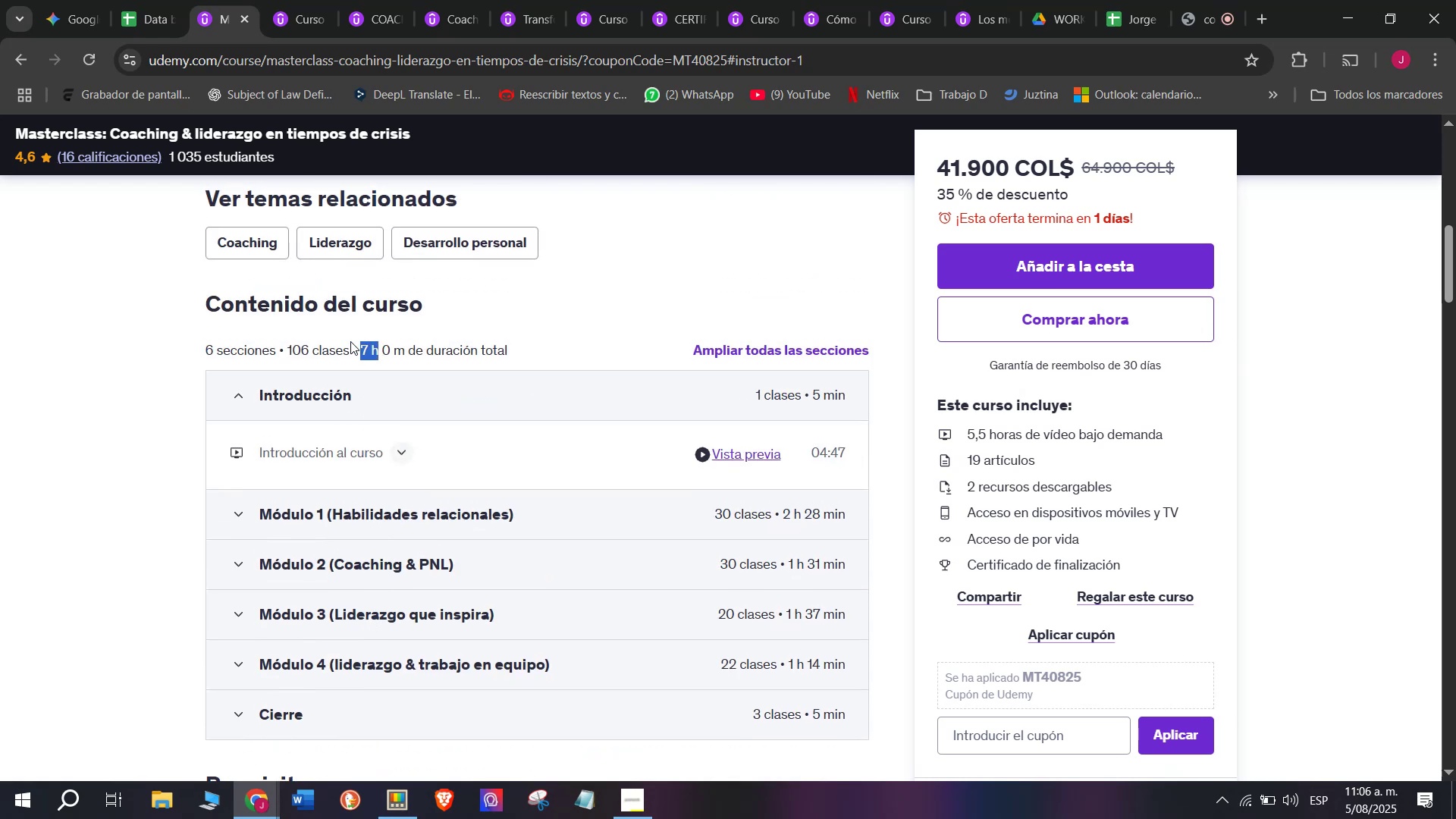 
key(Control+ControlLeft)
 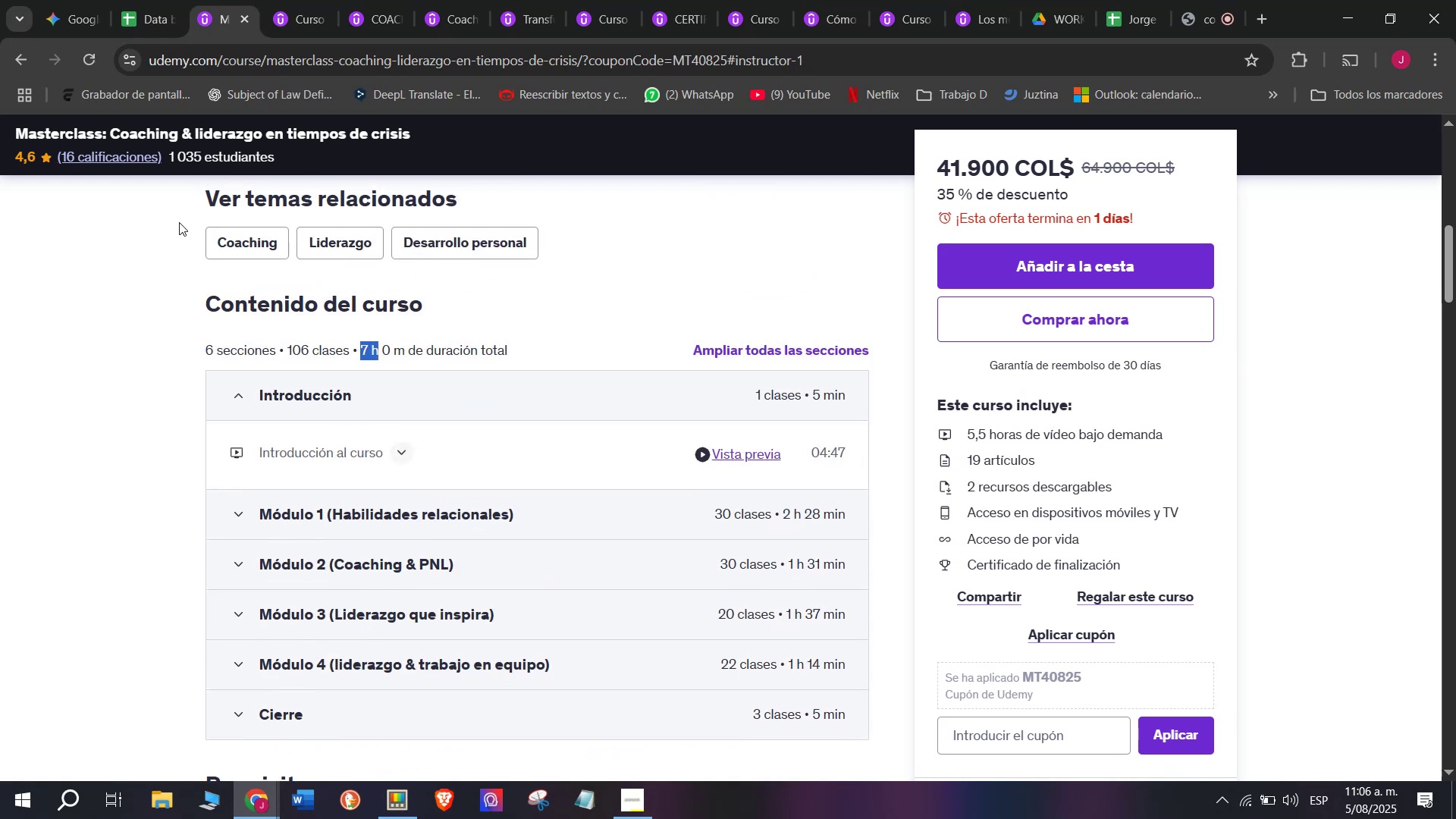 
key(Break)
 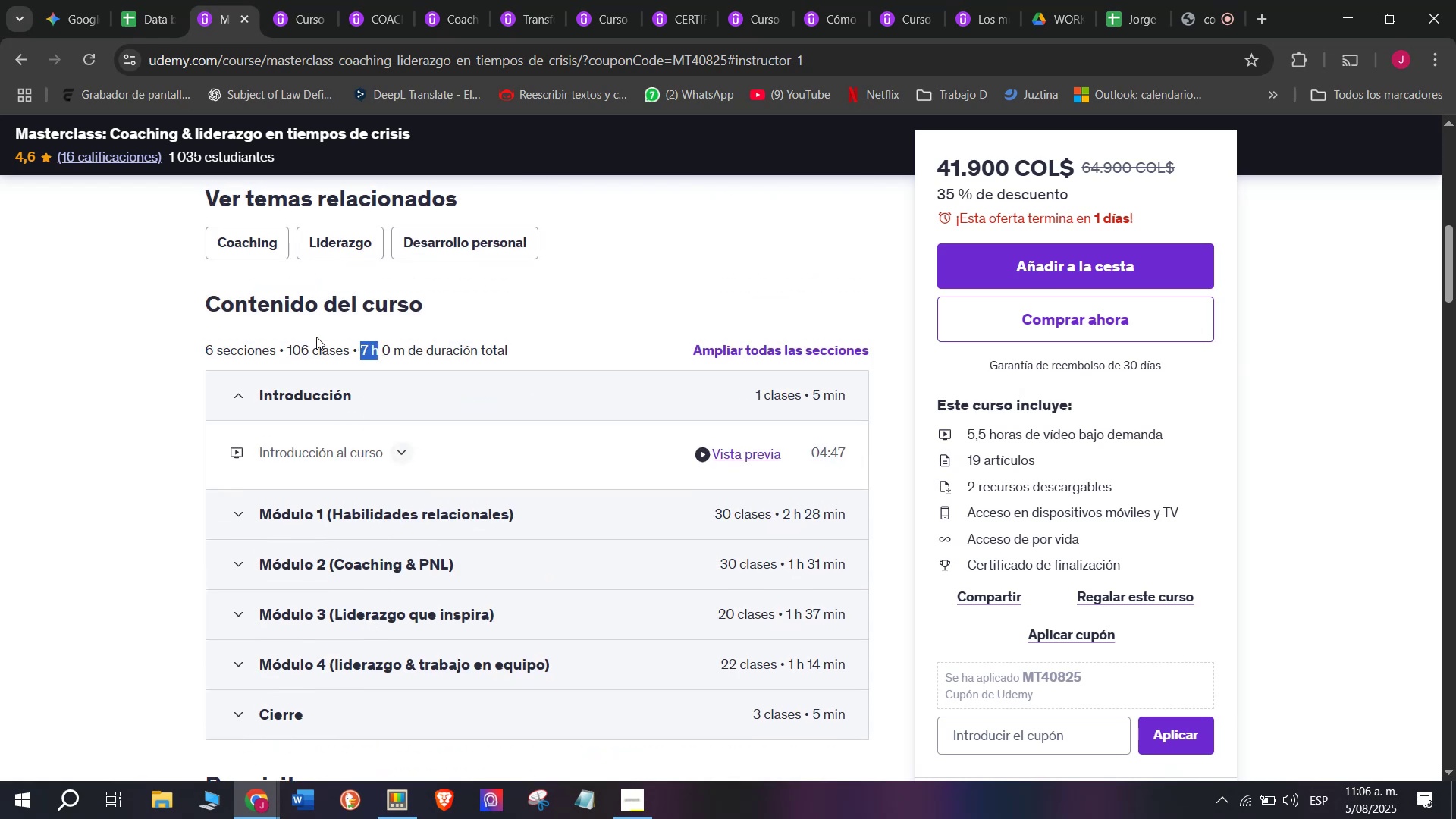 
key(Control+C)
 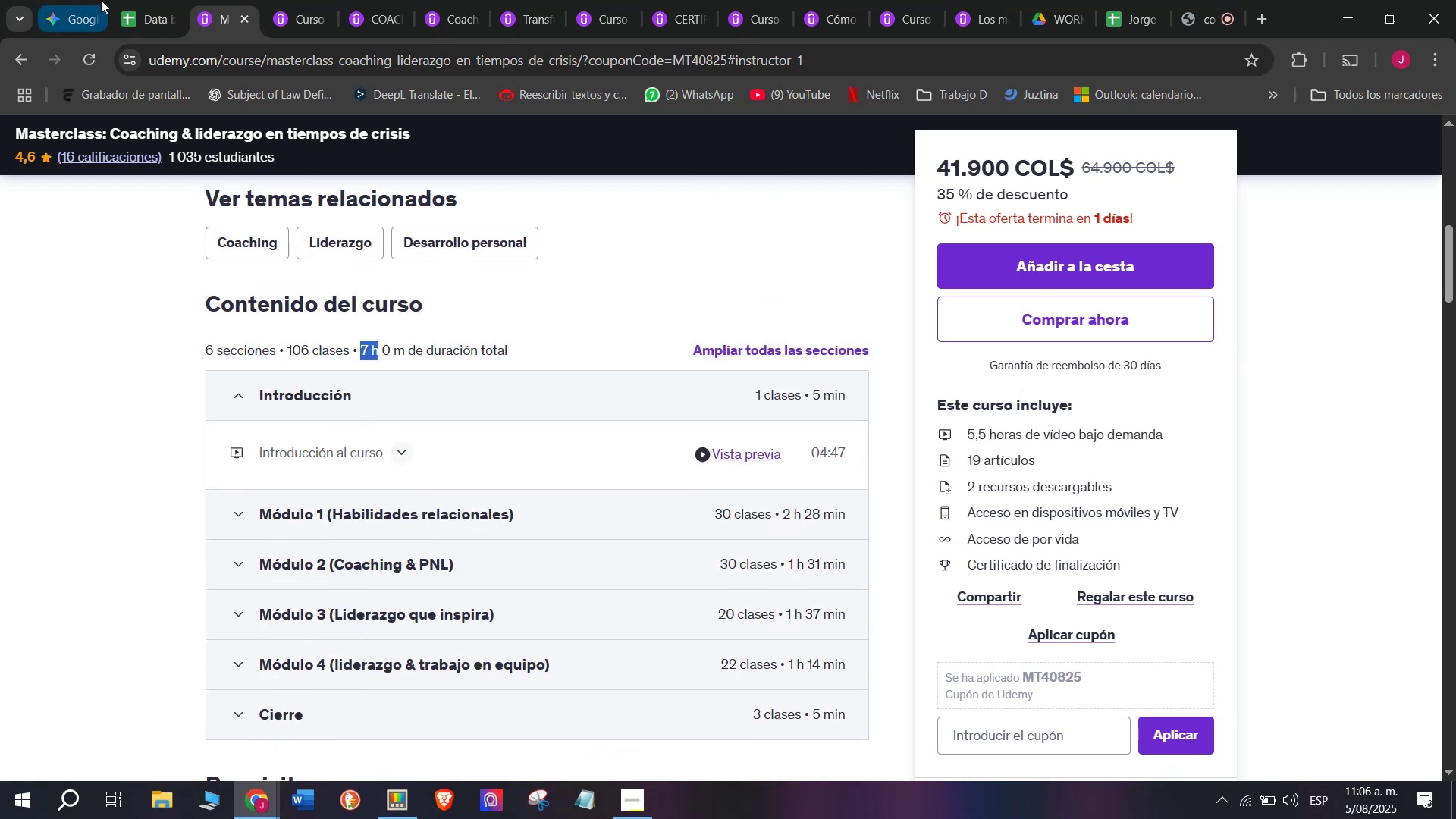 
left_click([136, 0])
 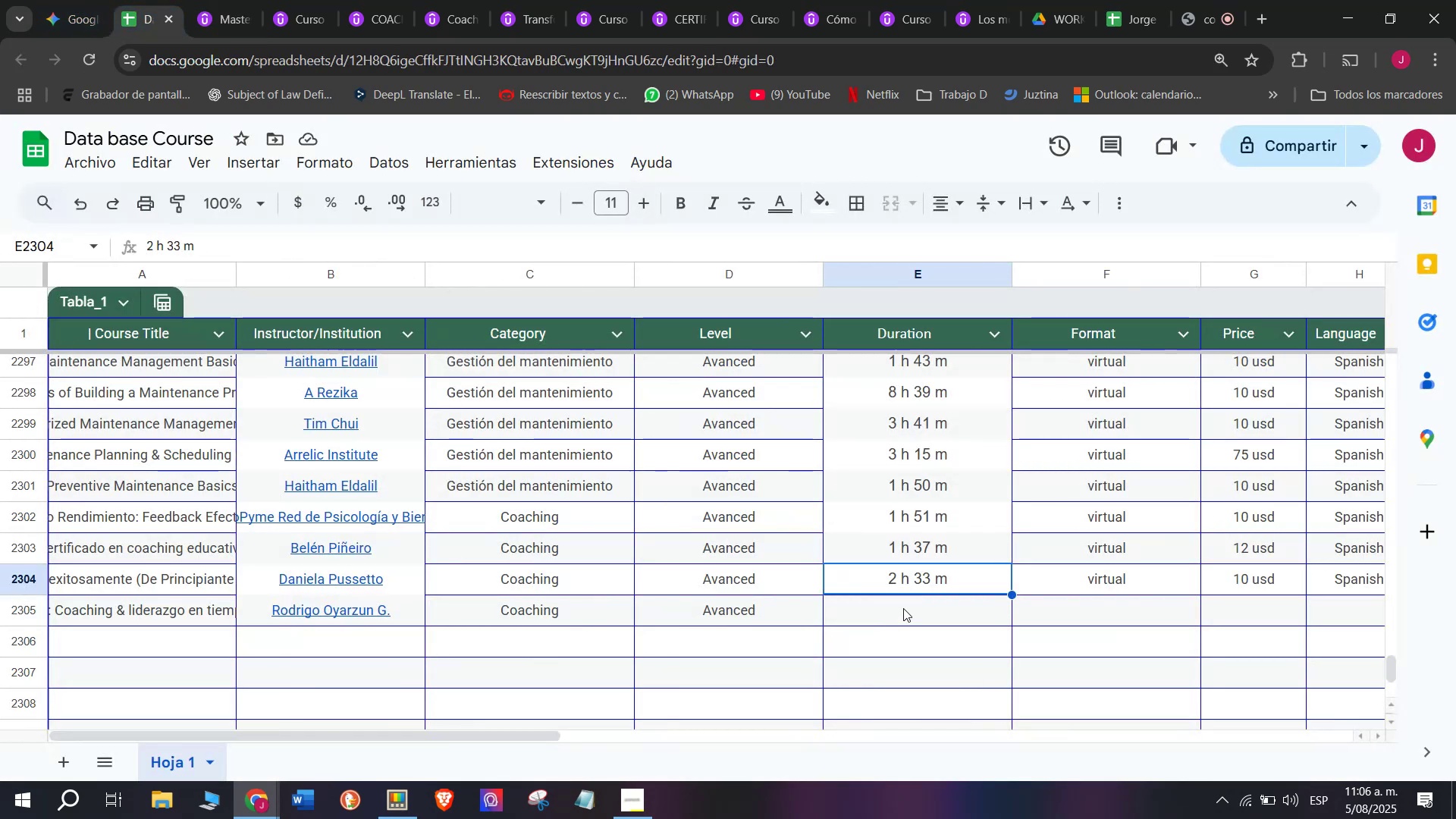 
key(Z)
 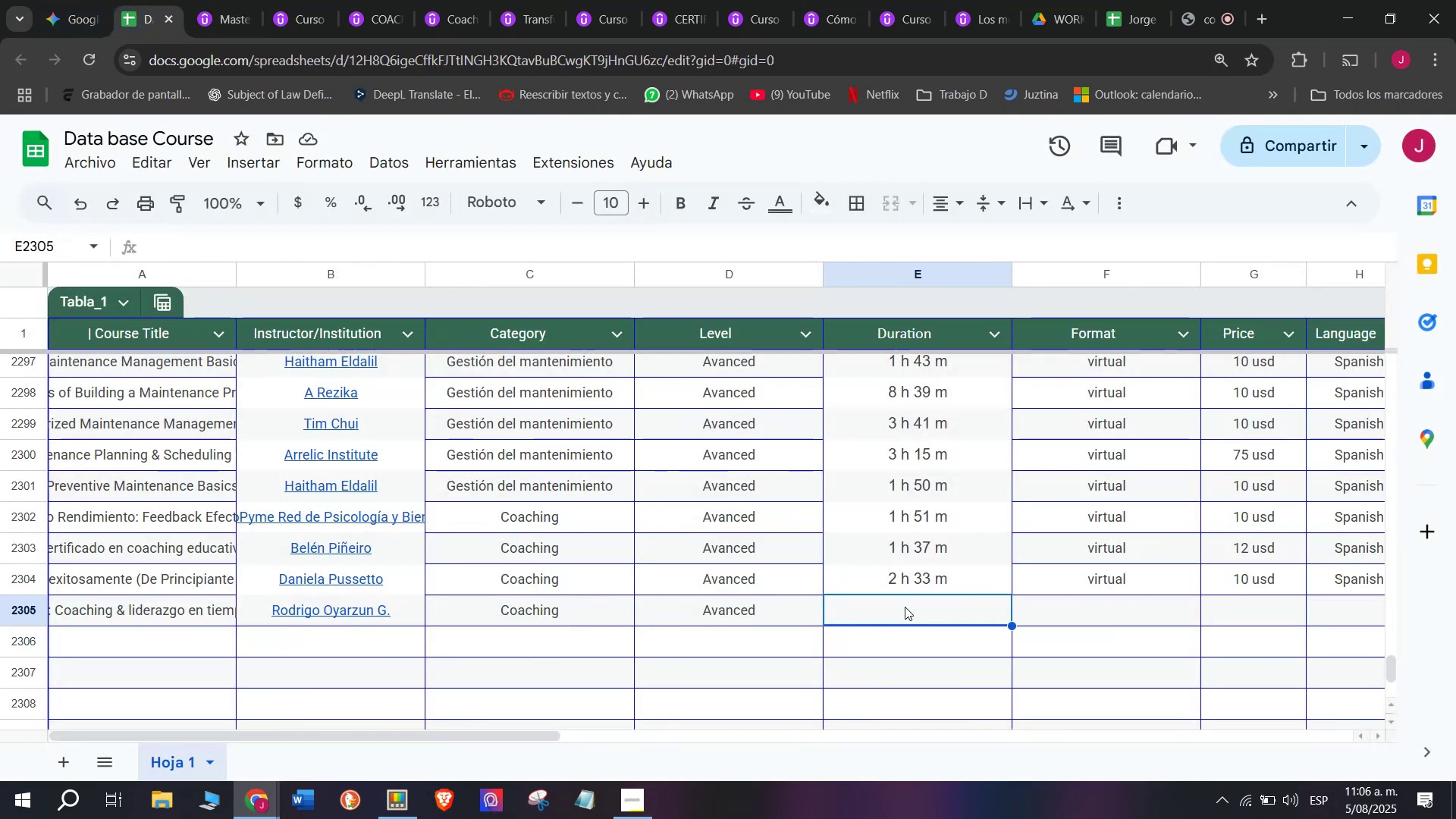 
key(Control+ControlLeft)
 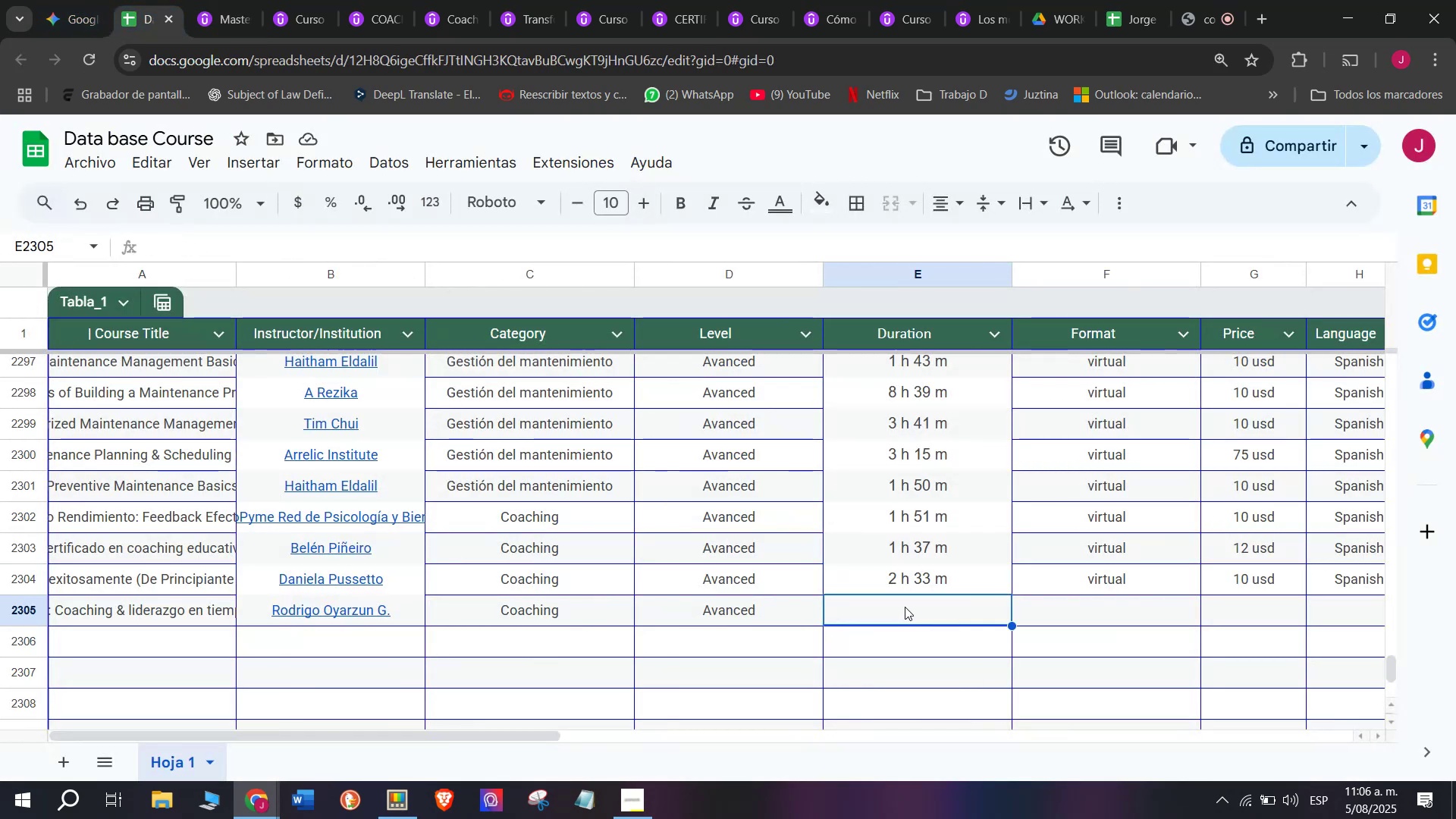 
key(Control+V)
 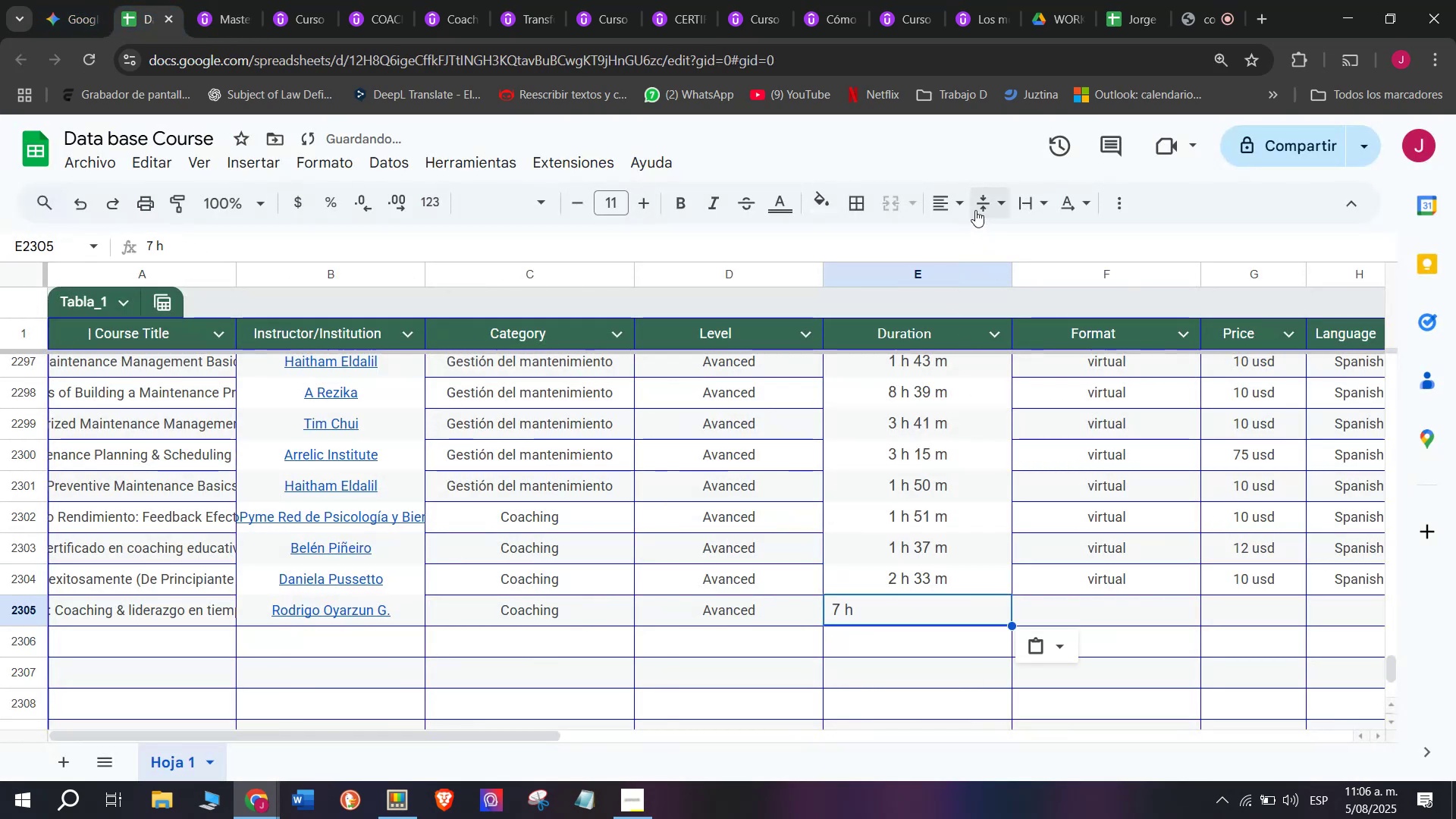 
left_click([955, 204])
 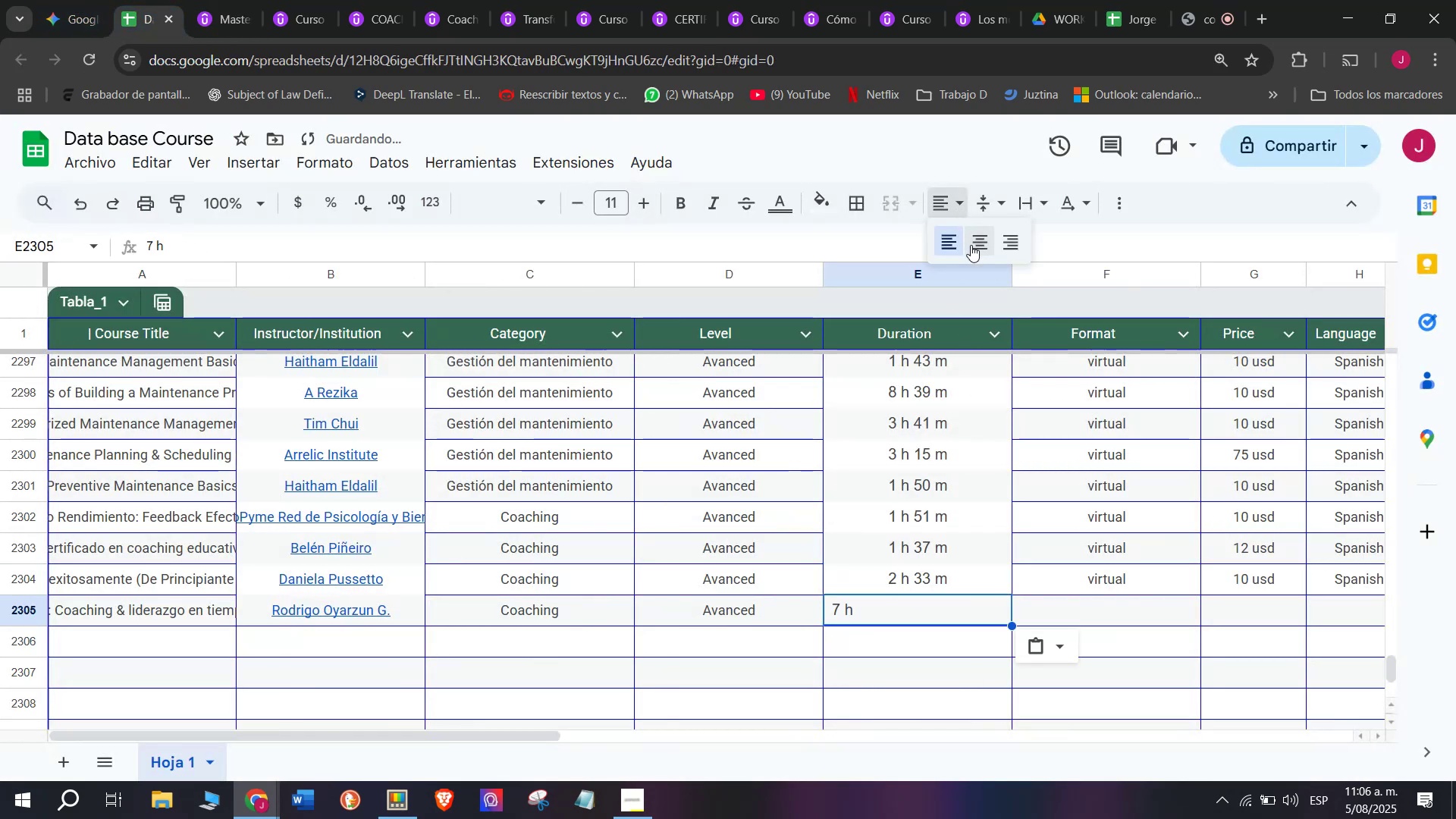 
left_click([972, 245])
 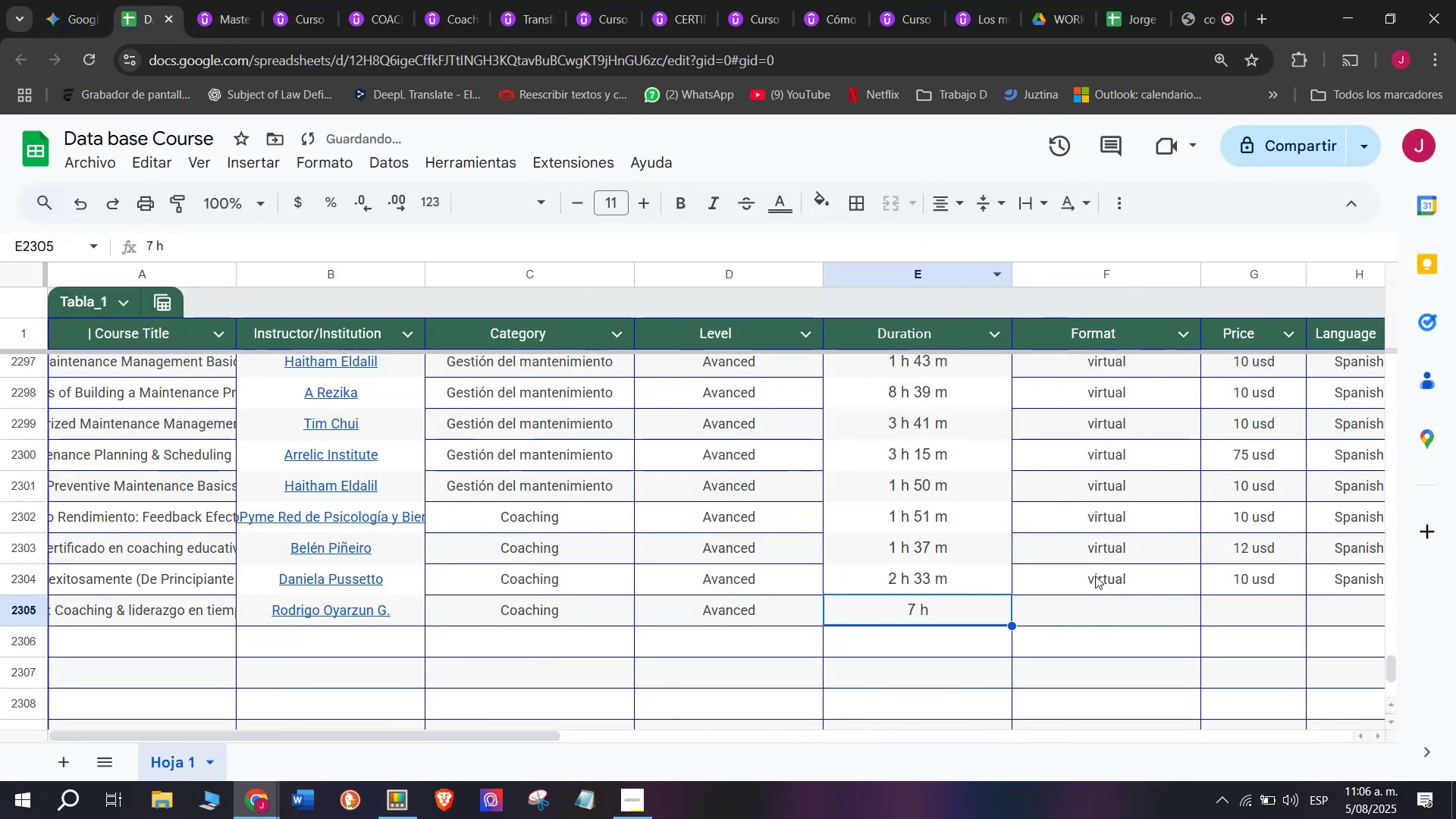 
left_click([1095, 579])
 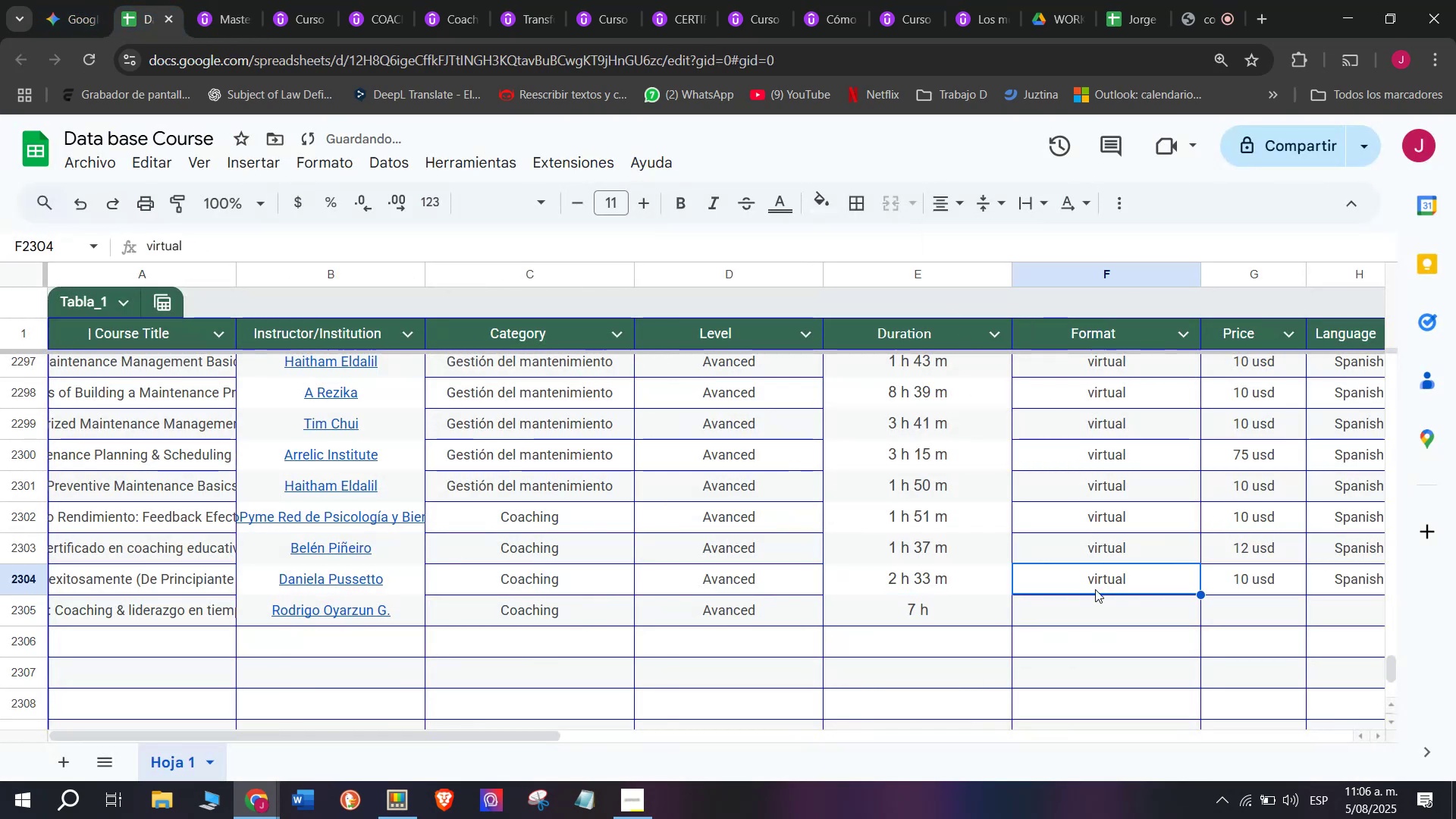 
key(Control+ControlLeft)
 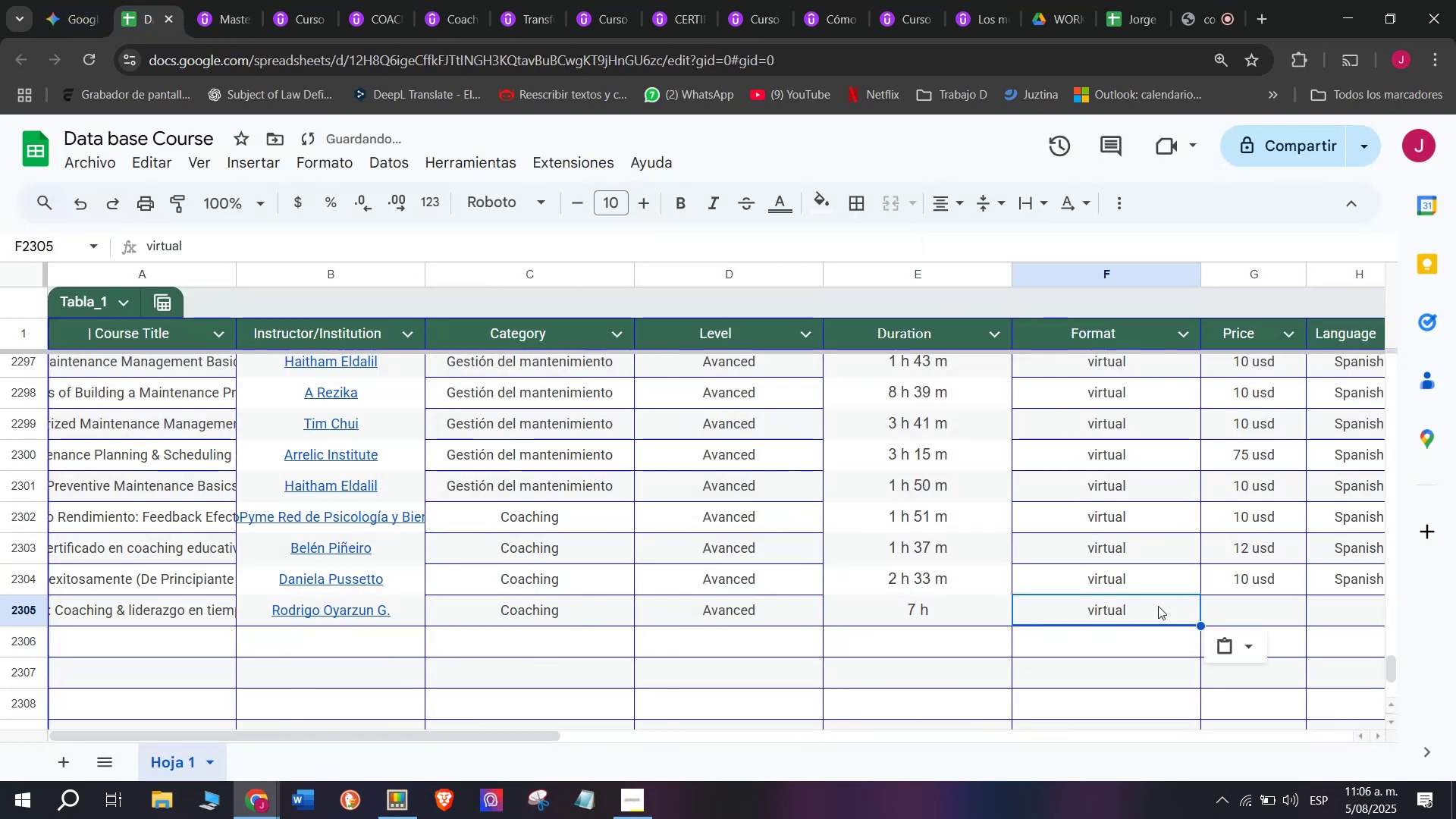 
key(Break)
 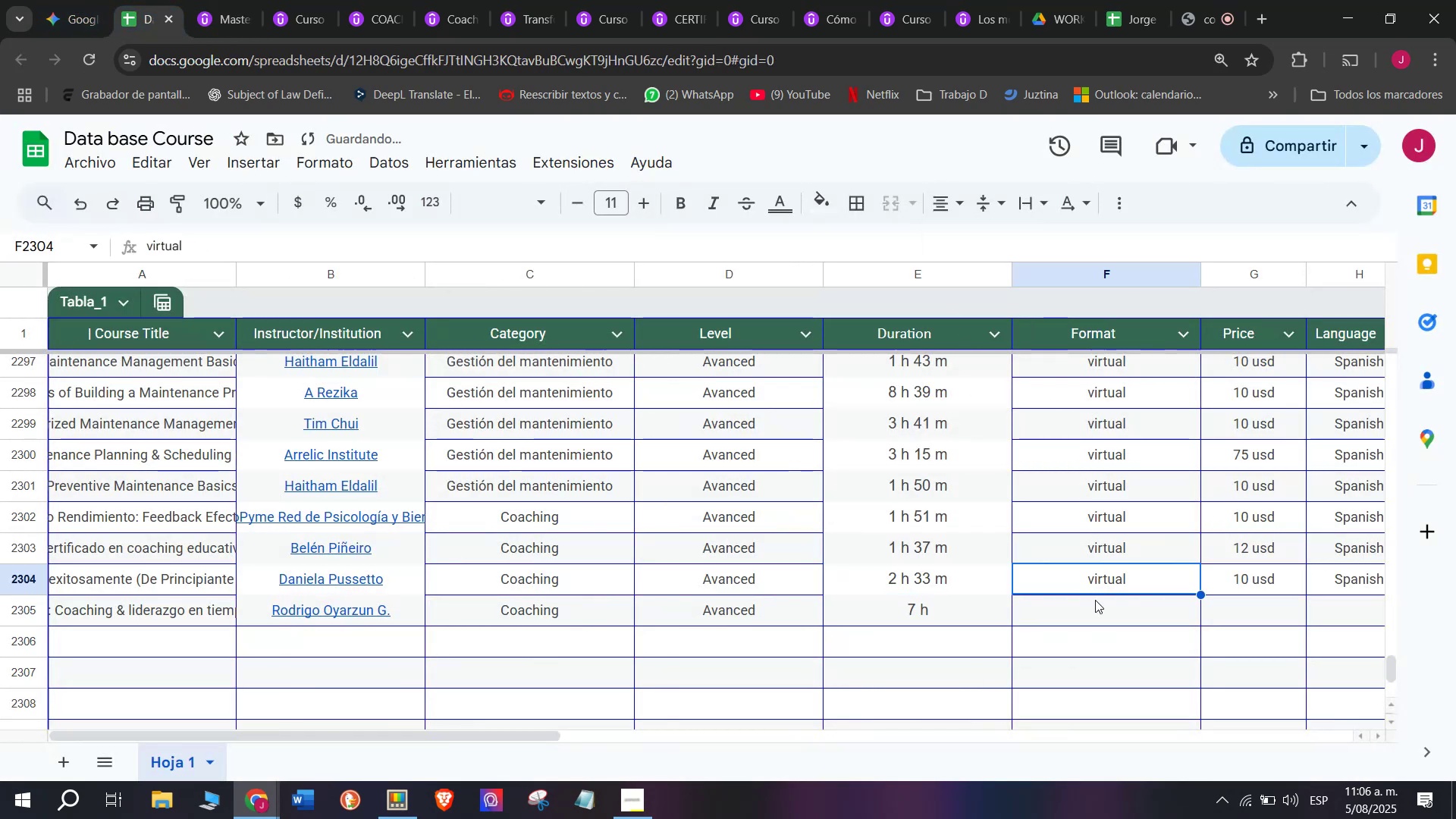 
key(Control+C)
 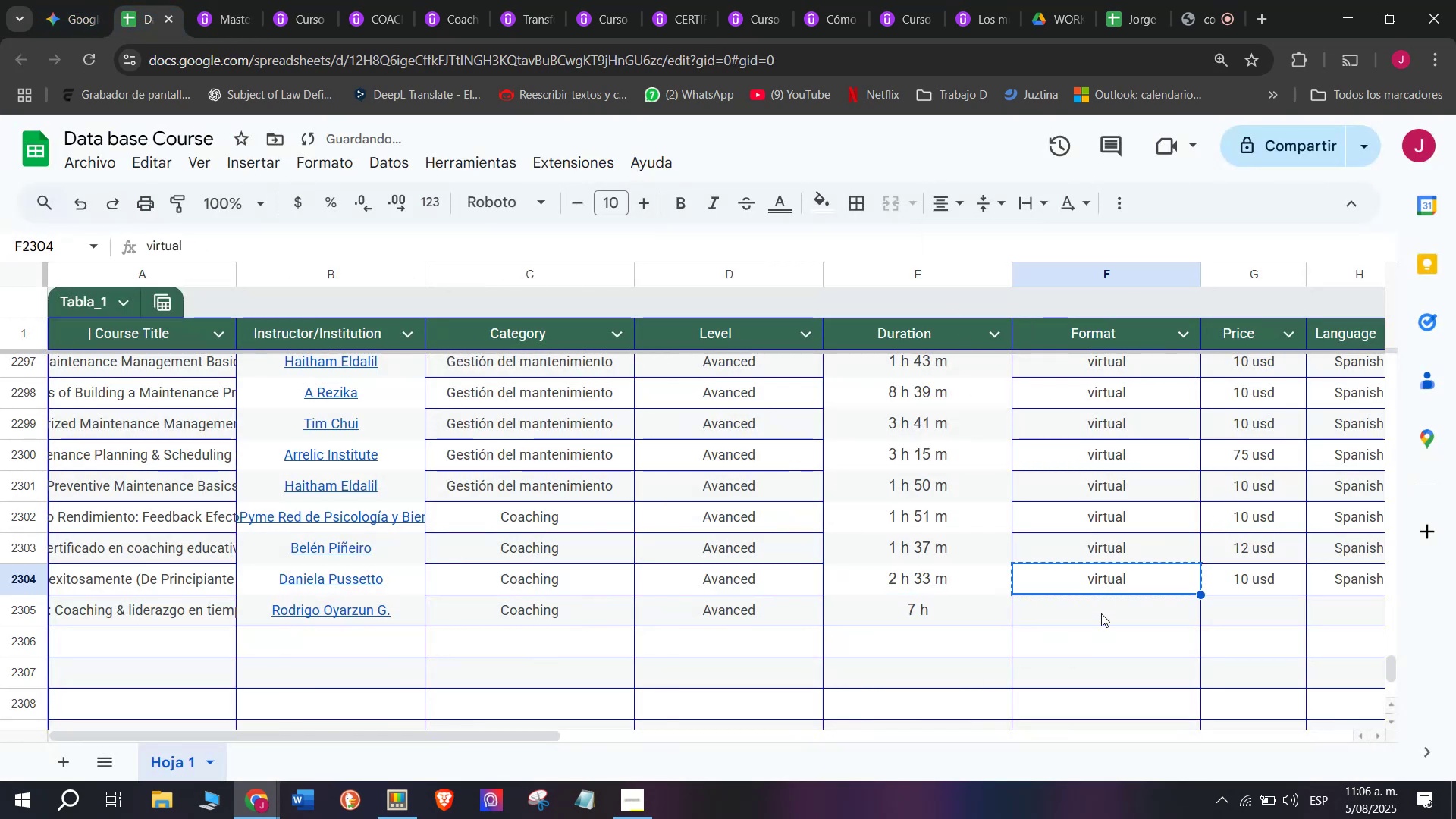 
key(Control+ControlLeft)
 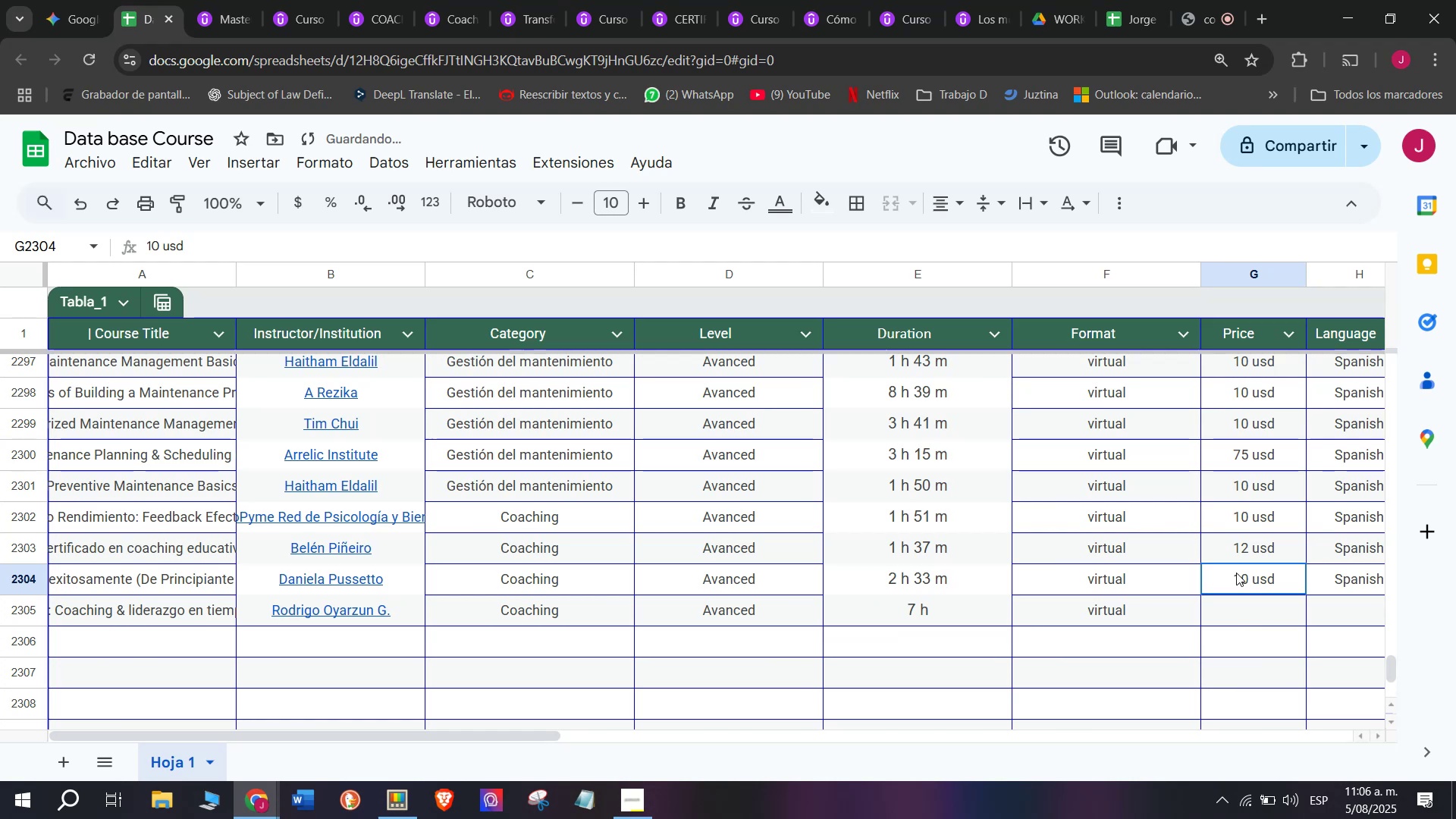 
key(Z)
 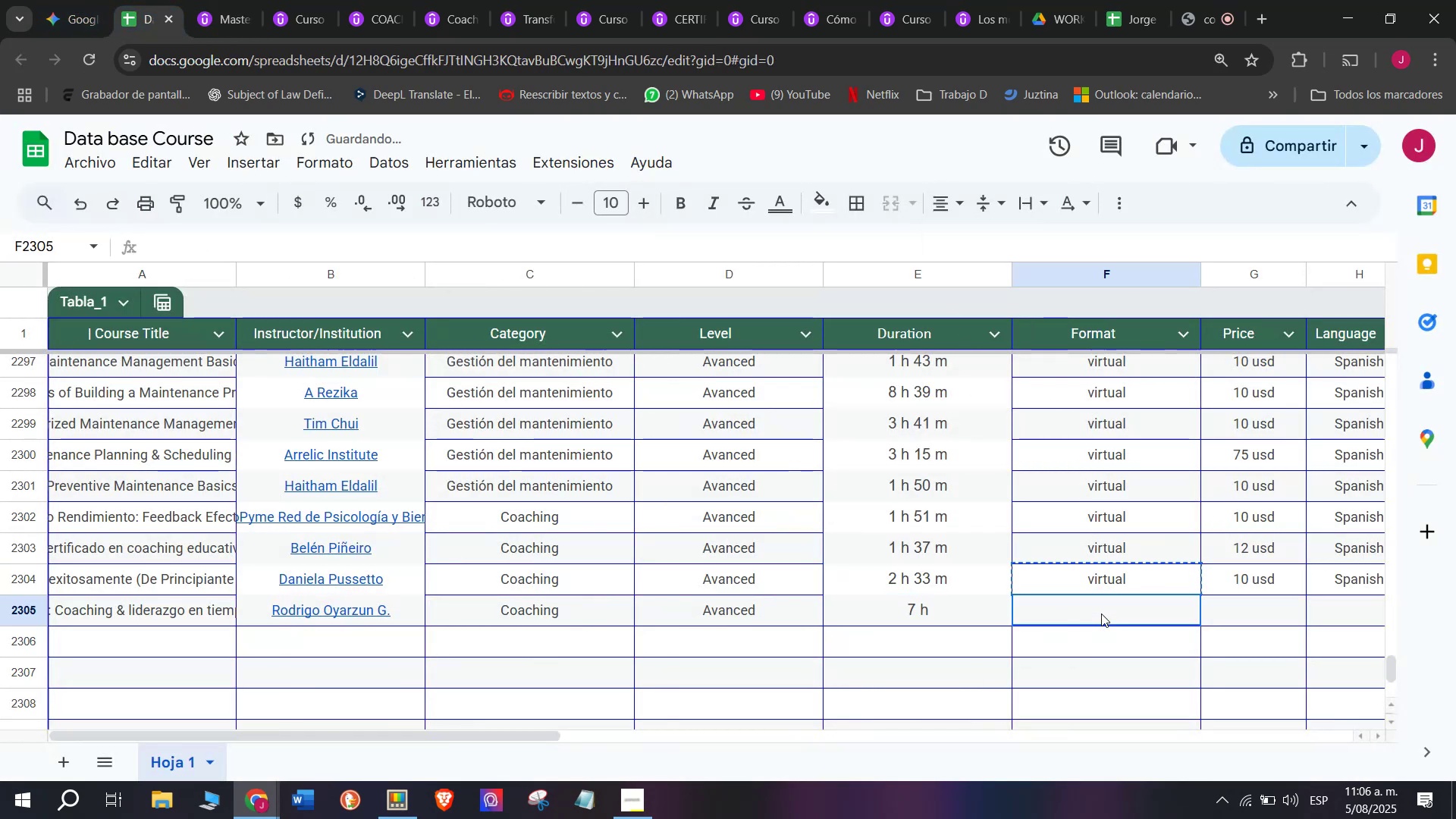 
key(Control+V)
 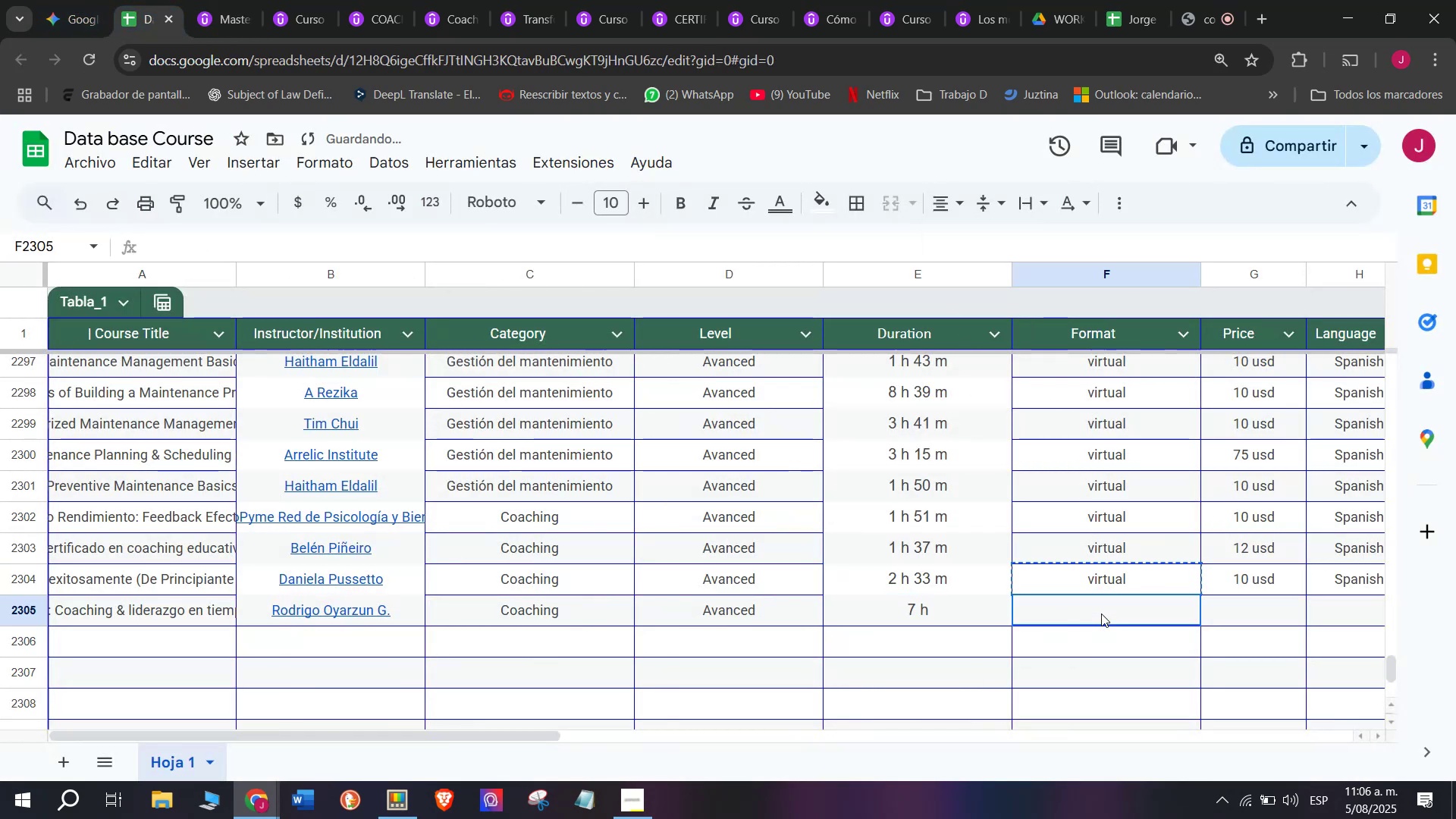 
double_click([1101, 613])
 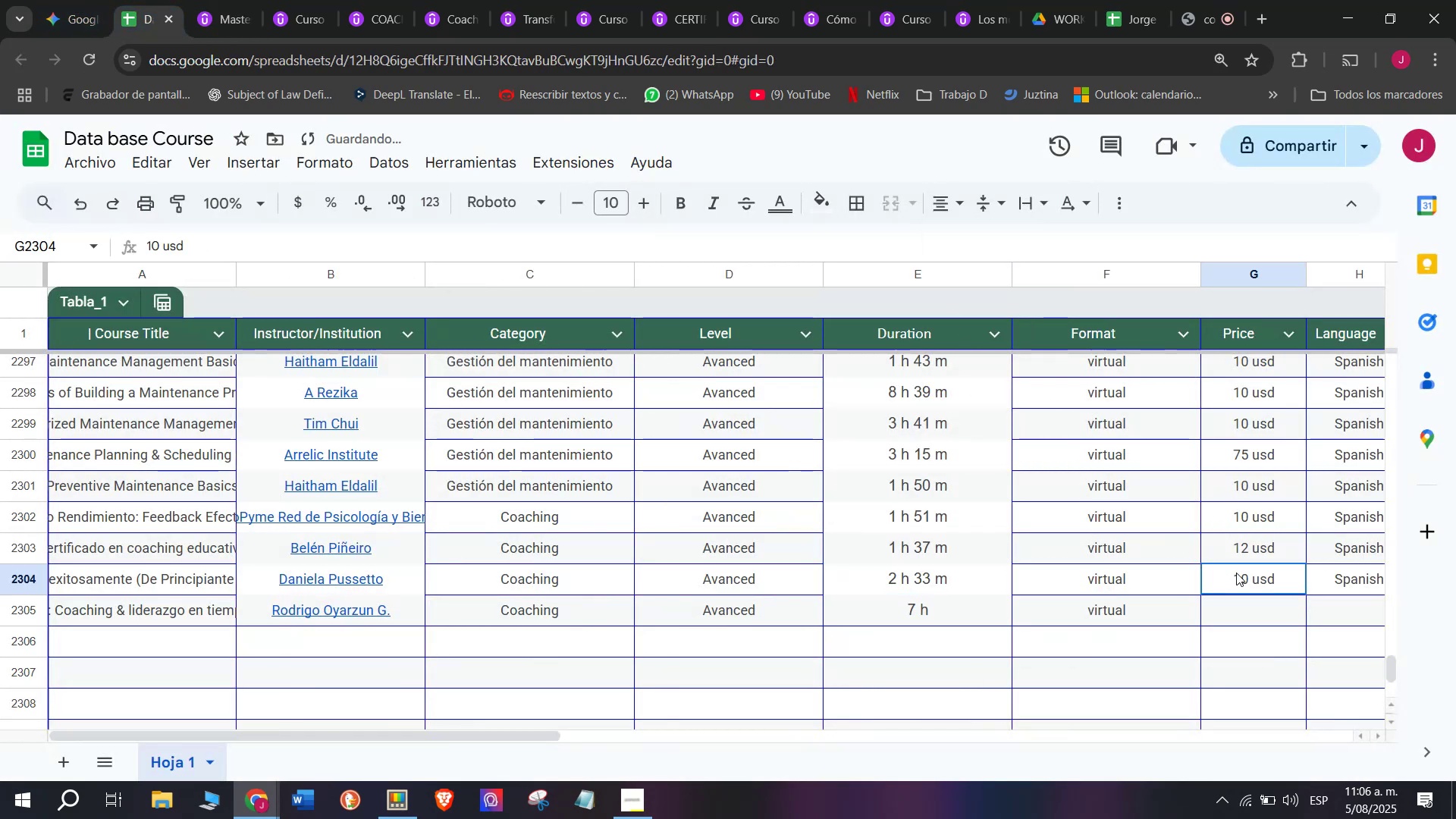 
key(Control+ControlLeft)
 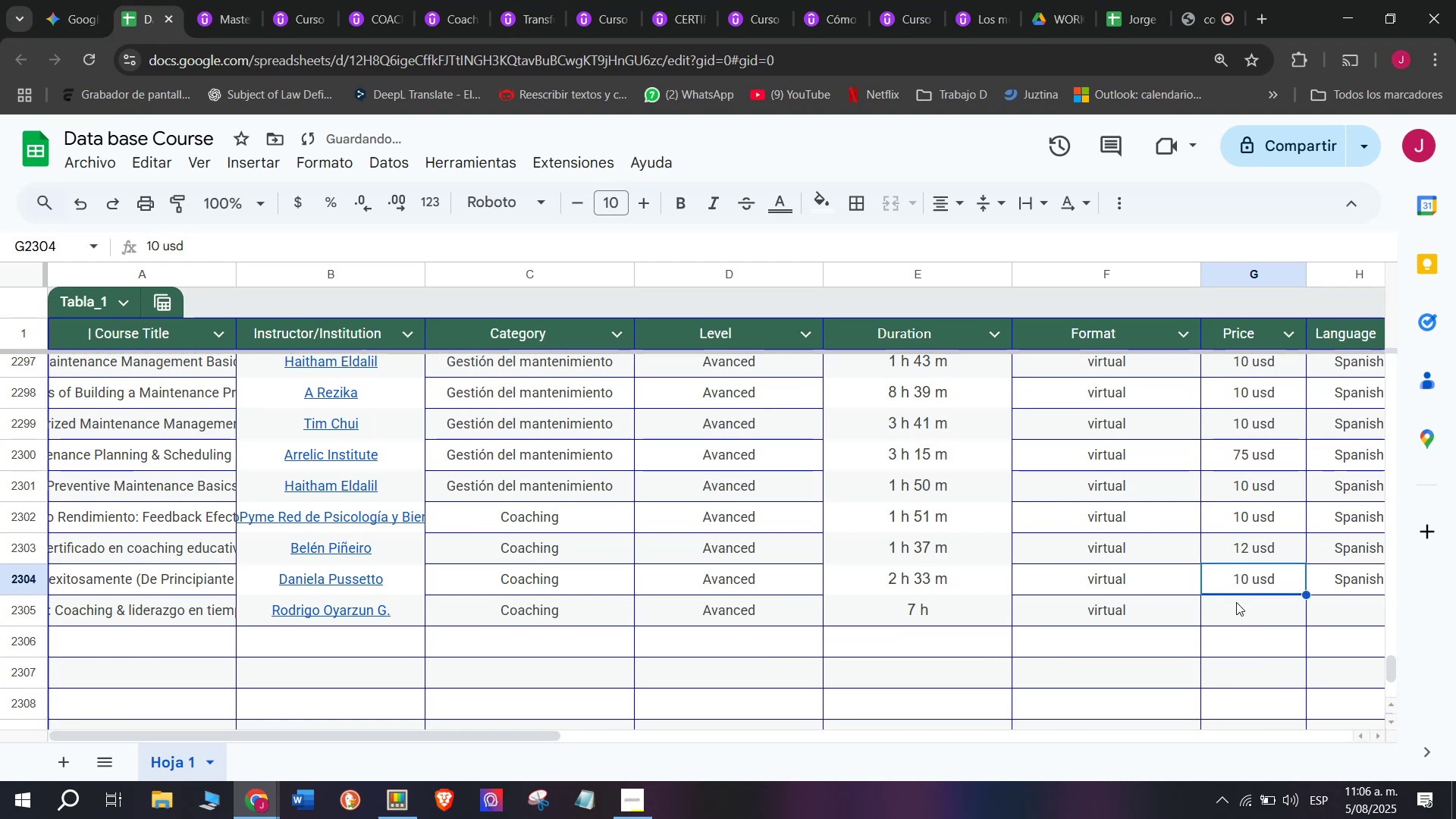 
key(Break)
 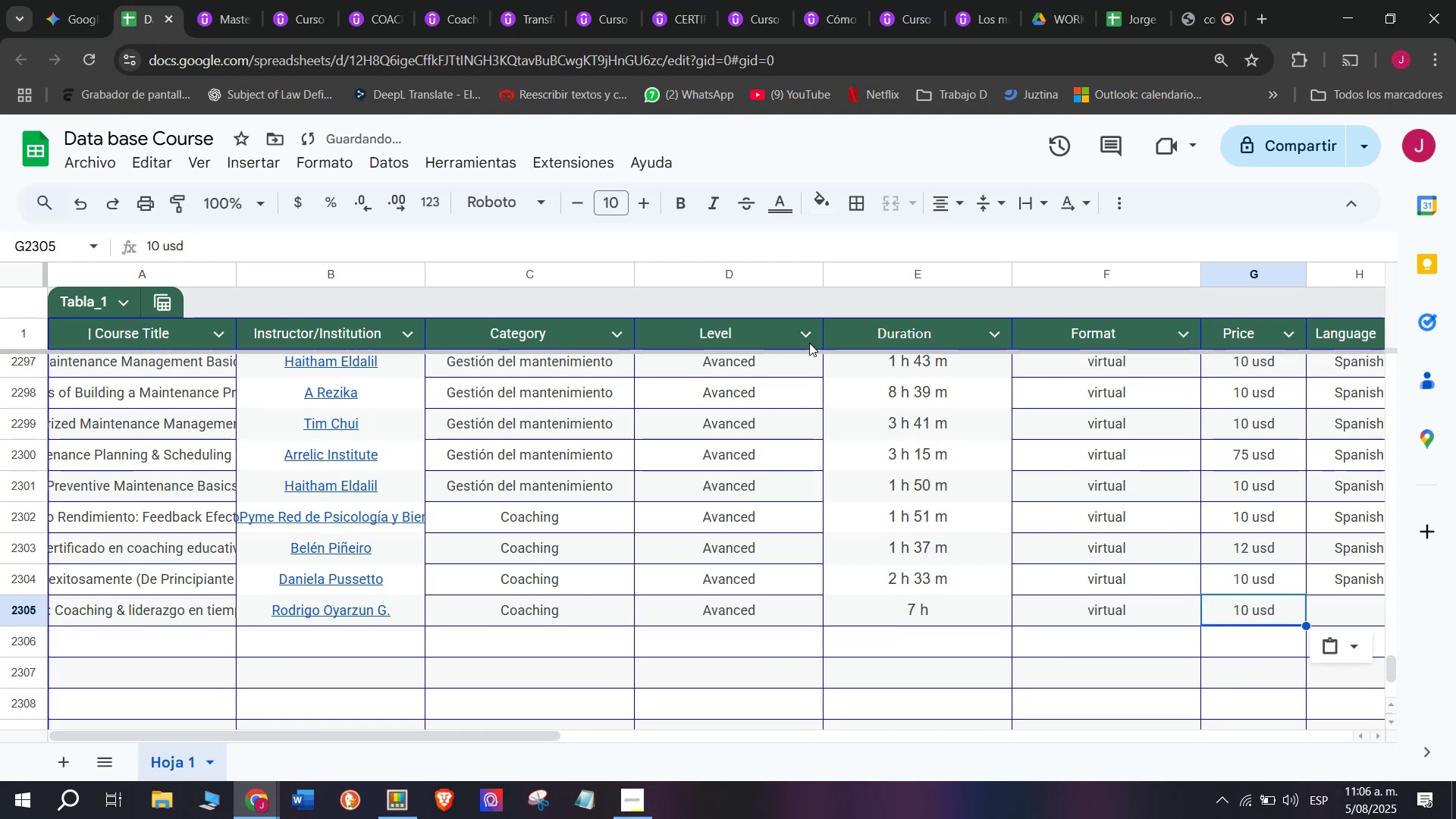 
key(Control+C)
 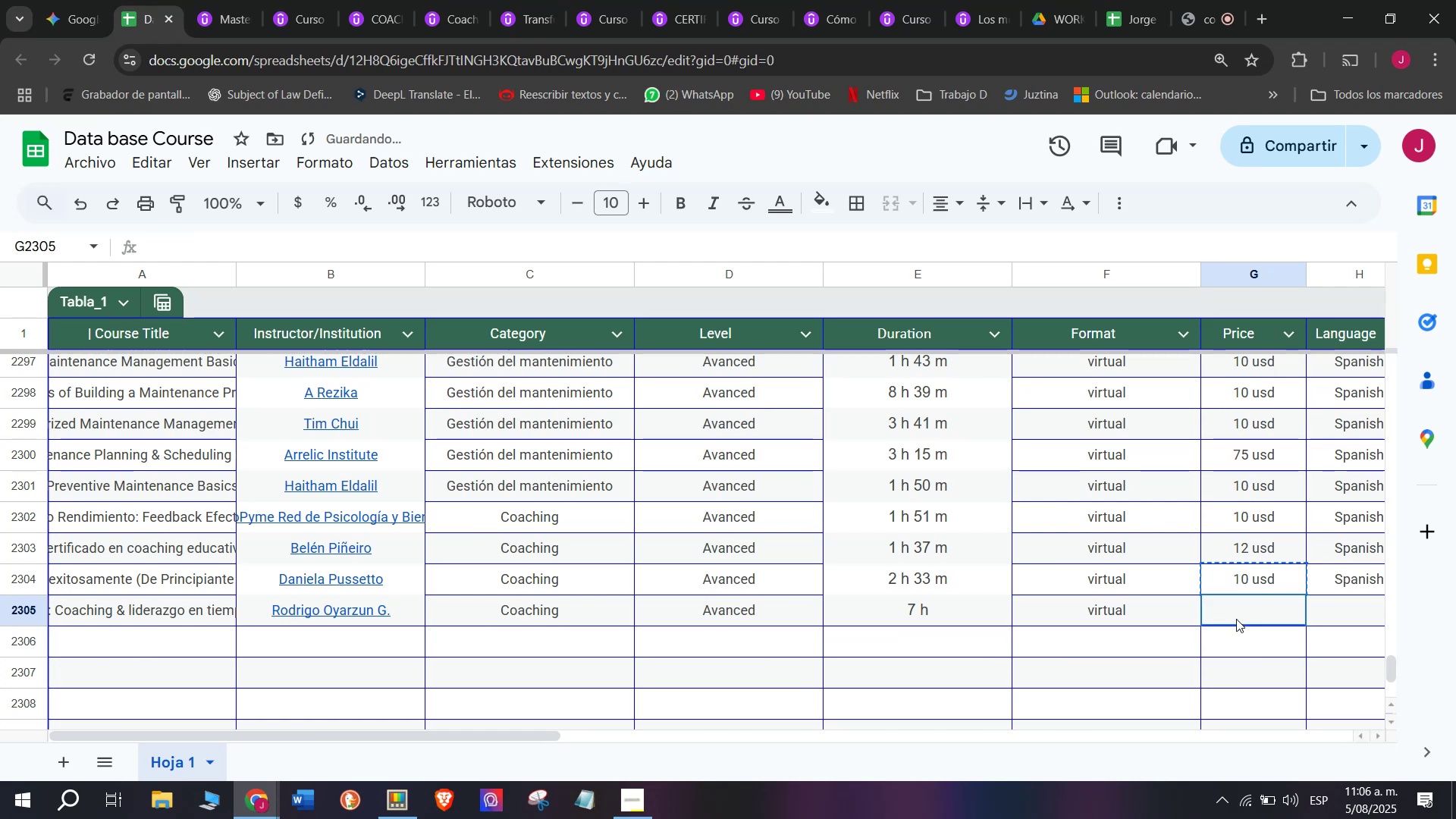 
key(Z)
 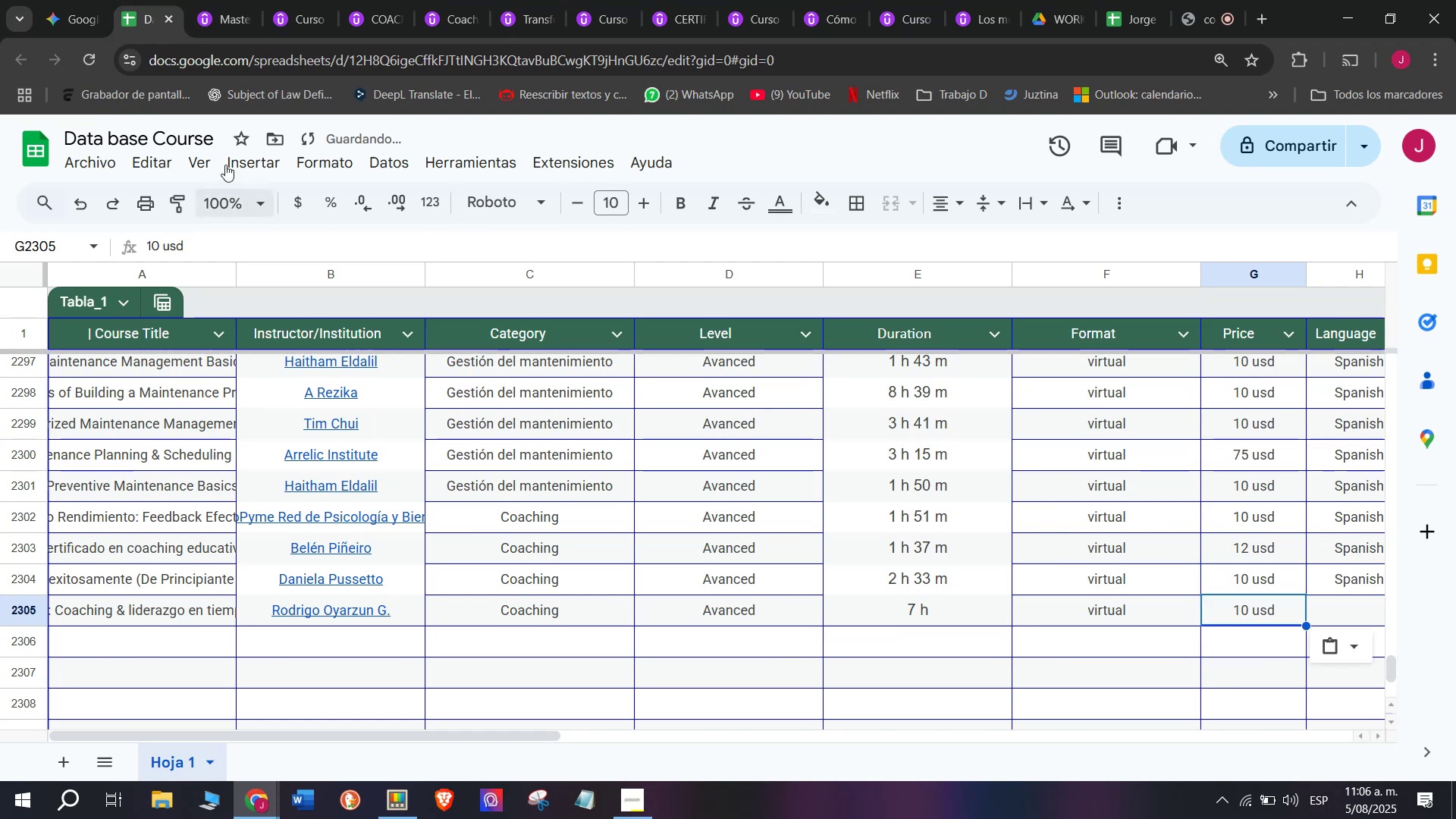 
key(Control+ControlLeft)
 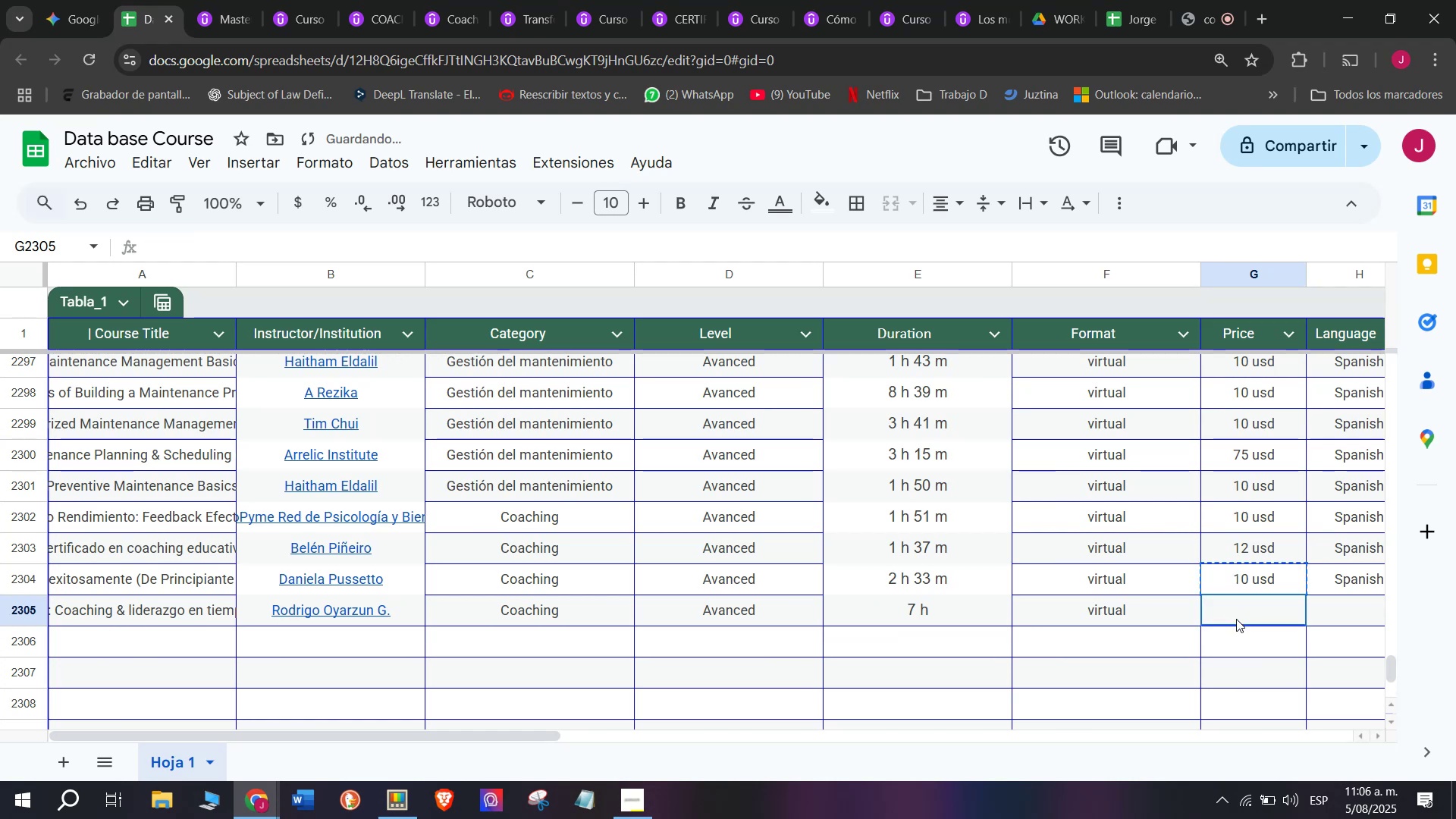 
key(Control+V)
 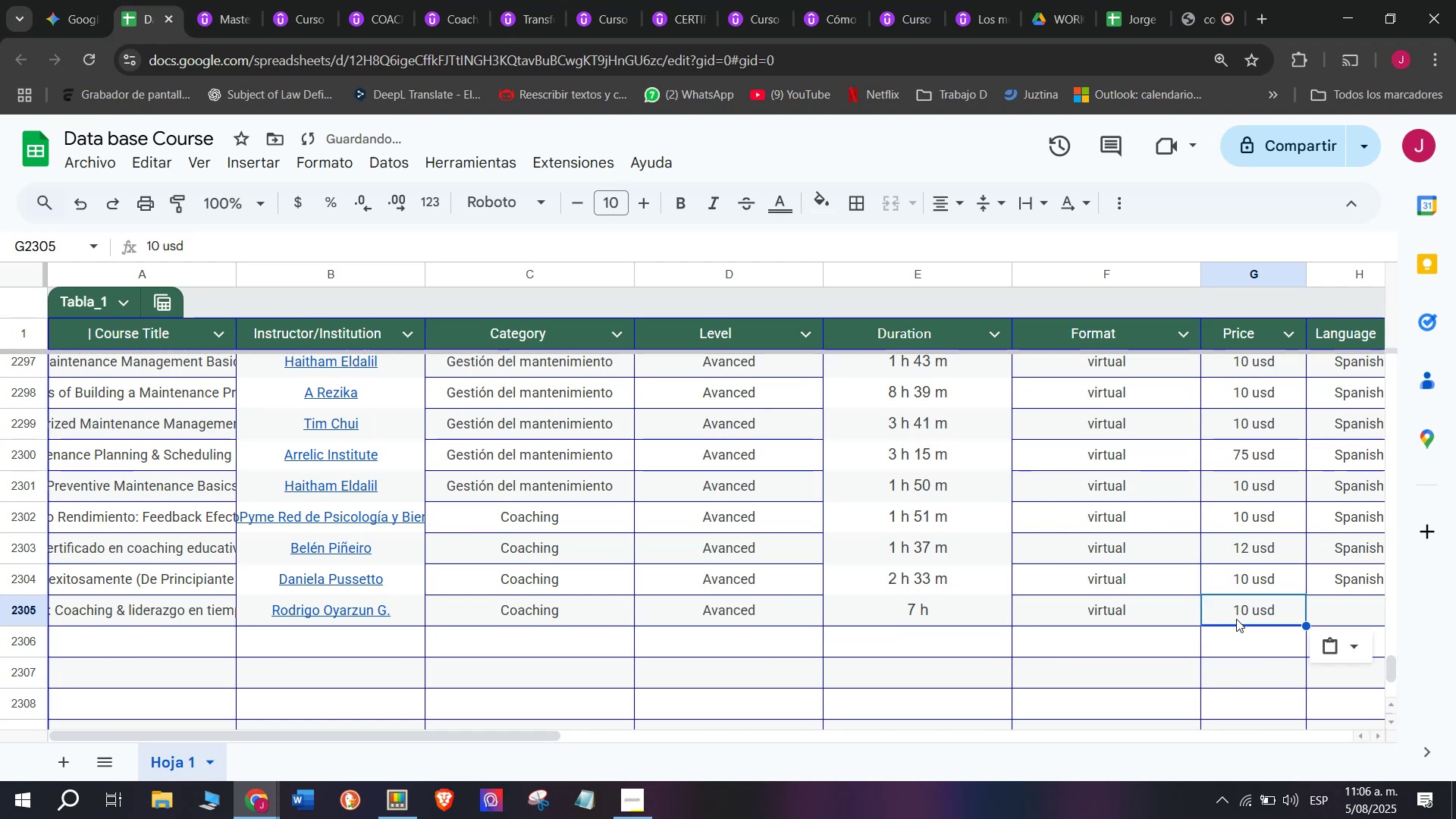 
triple_click([1236, 619])
 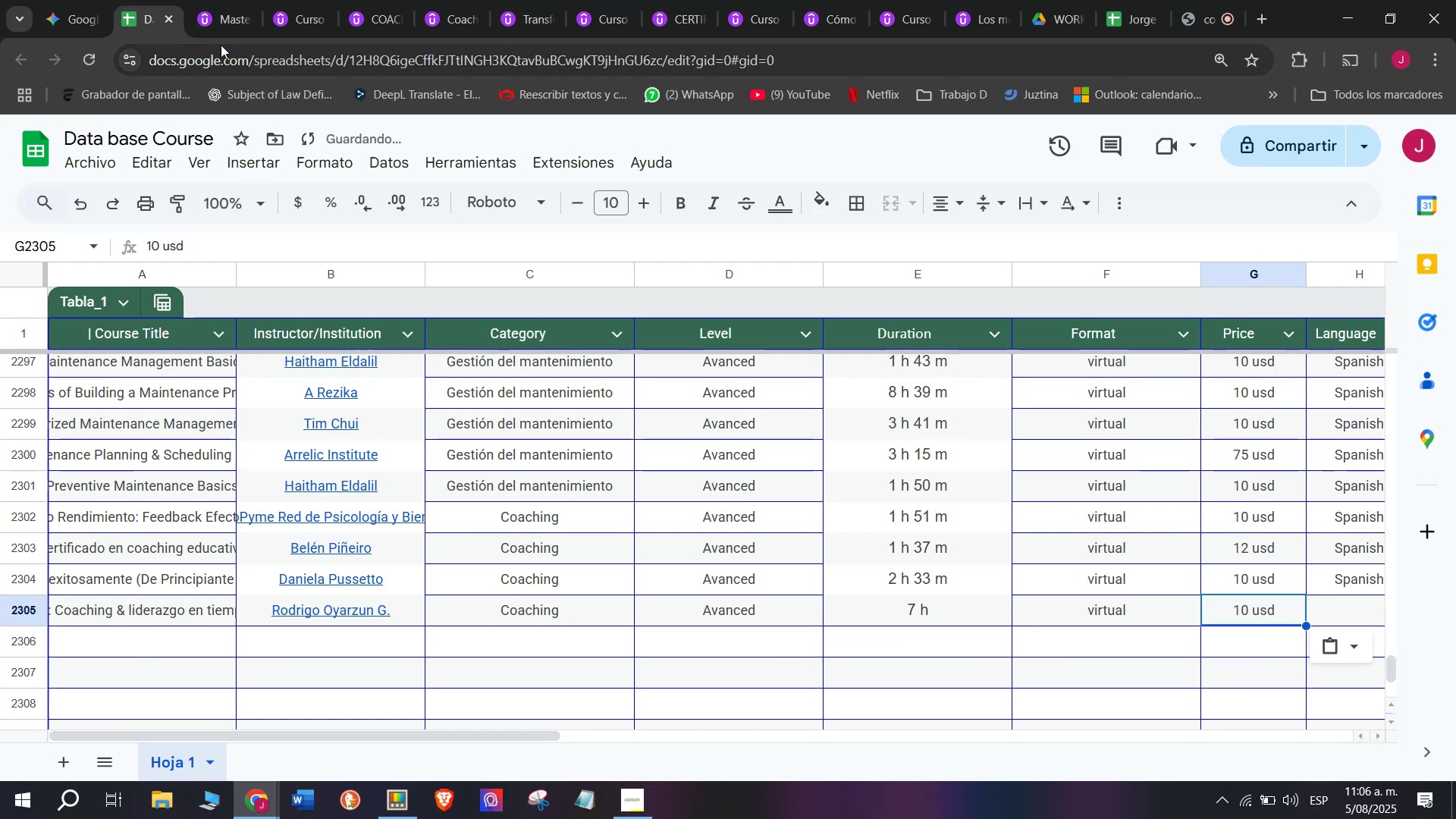 
left_click_drag(start_coordinate=[231, 19], to_coordinate=[231, 14])
 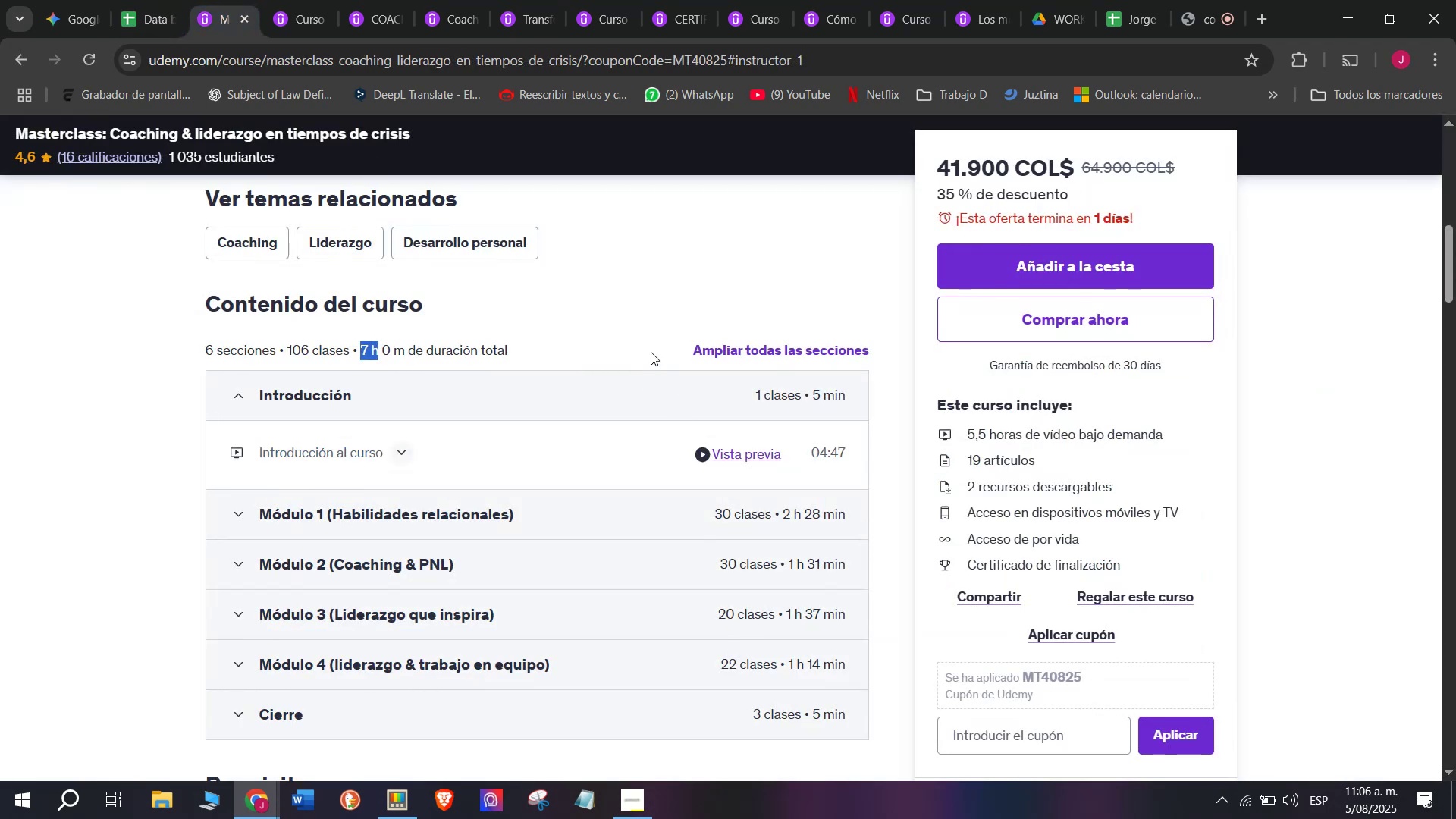 
scroll: coordinate [535, 416], scroll_direction: up, amount: 2.0
 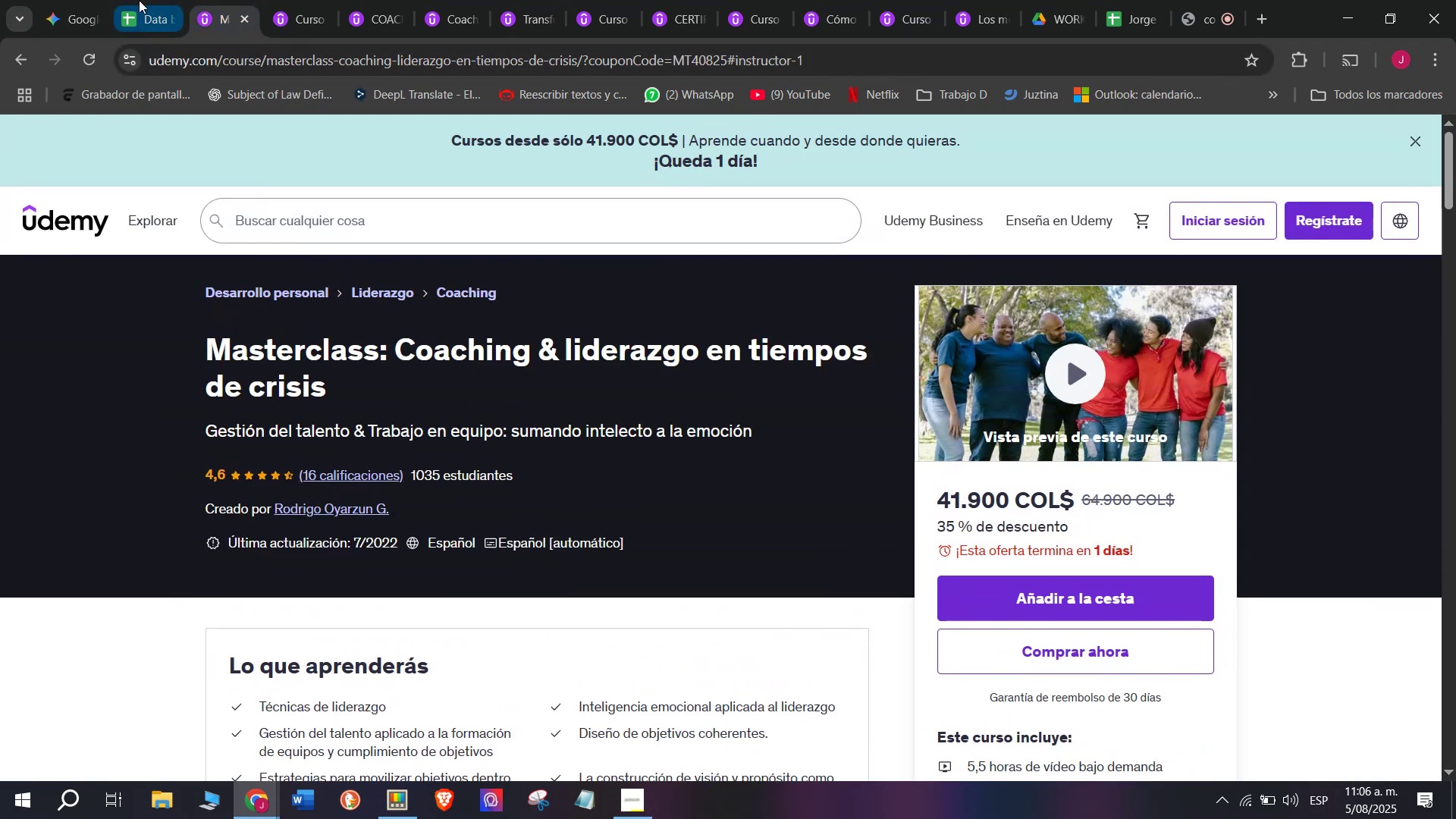 
left_click([139, 0])
 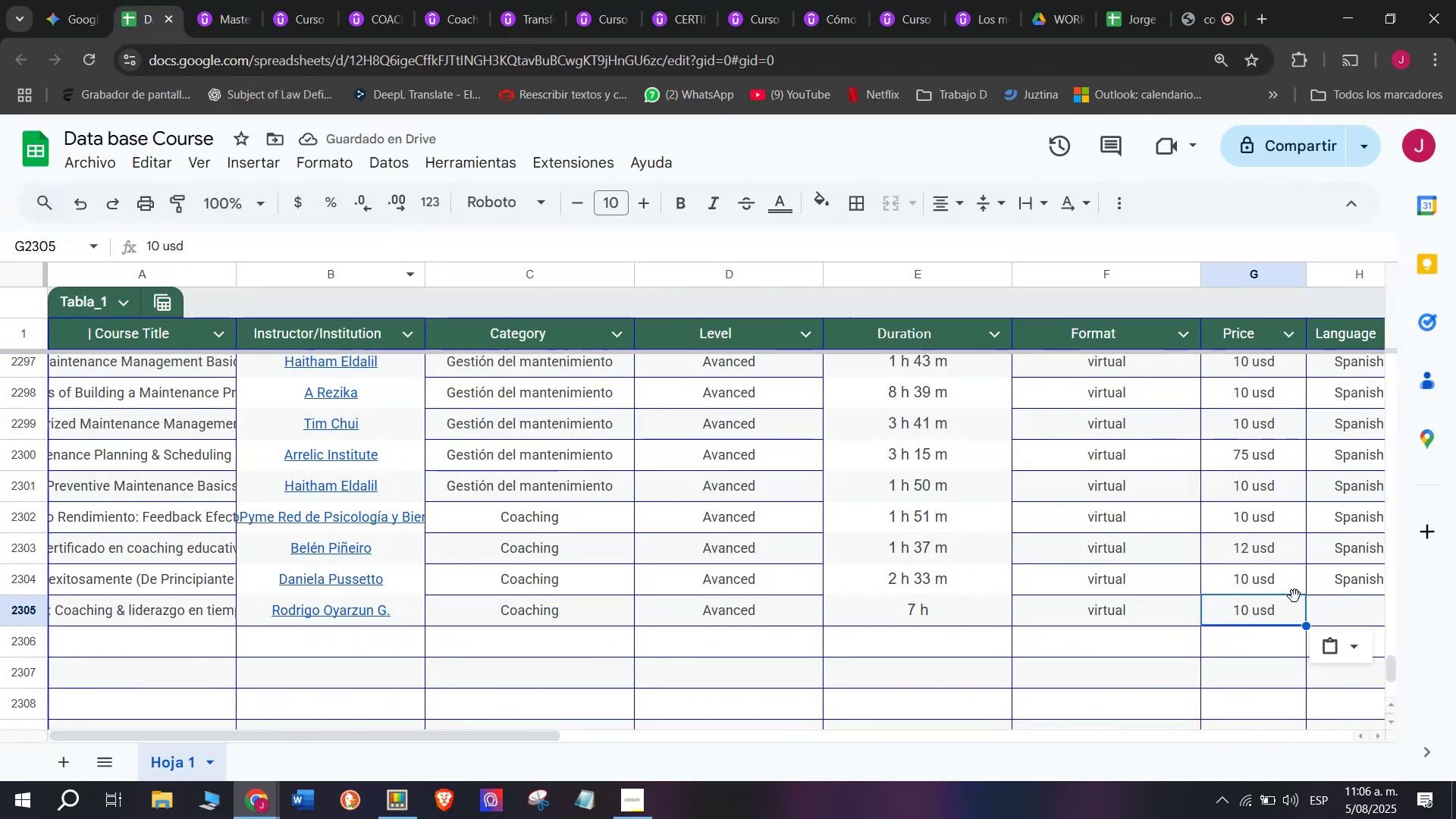 
left_click([1352, 592])
 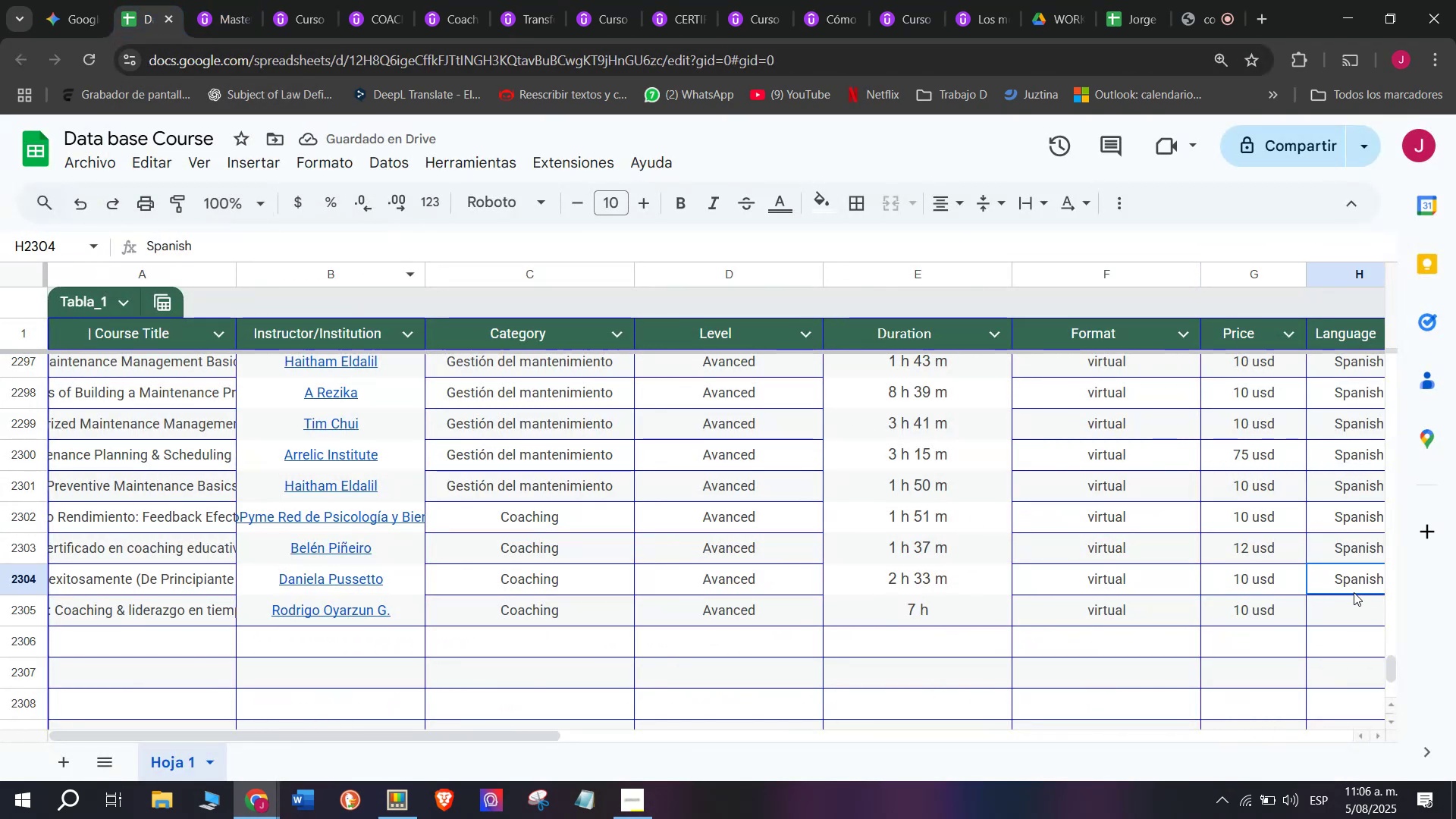 
key(Break)
 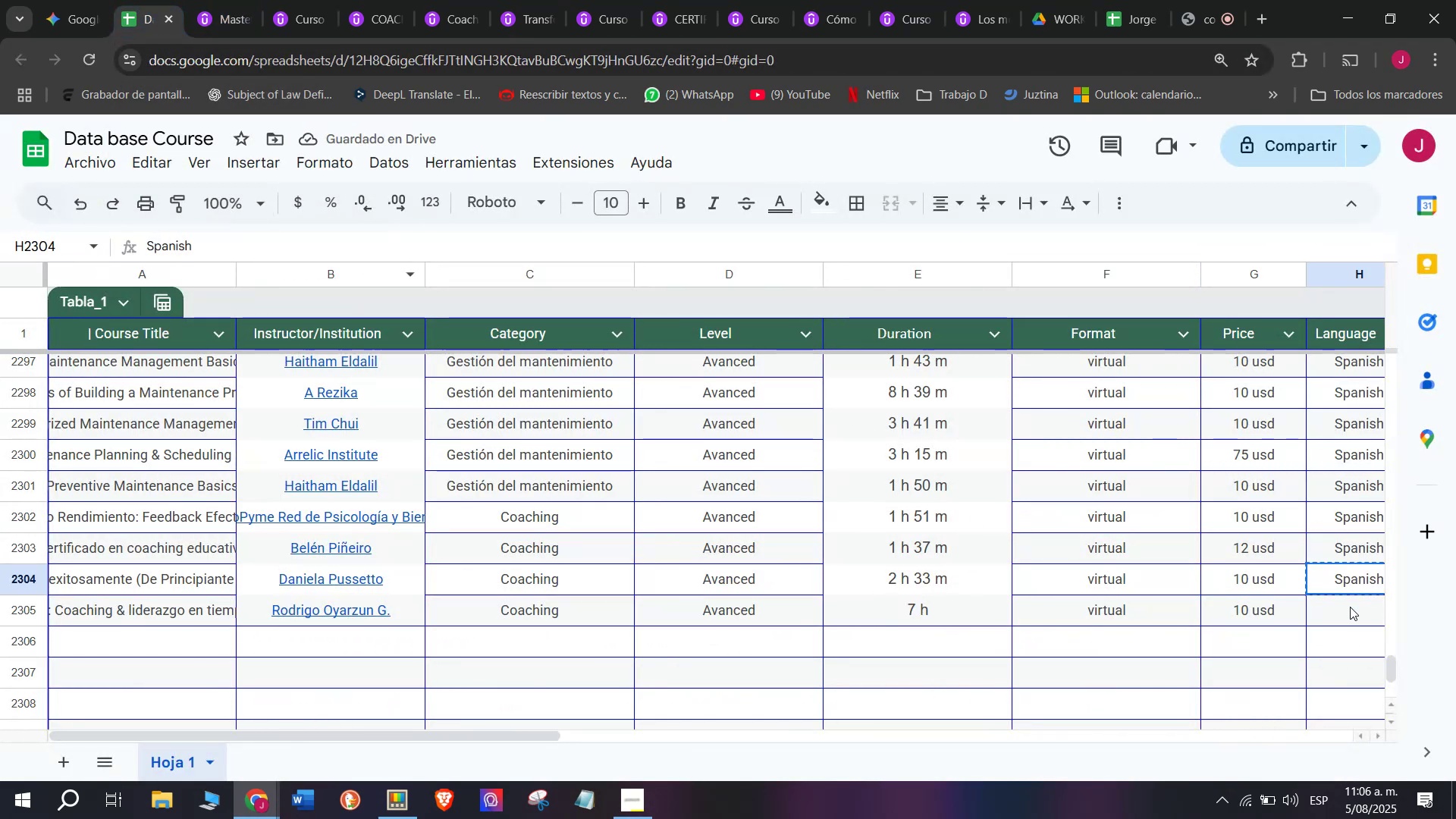 
key(Control+ControlLeft)
 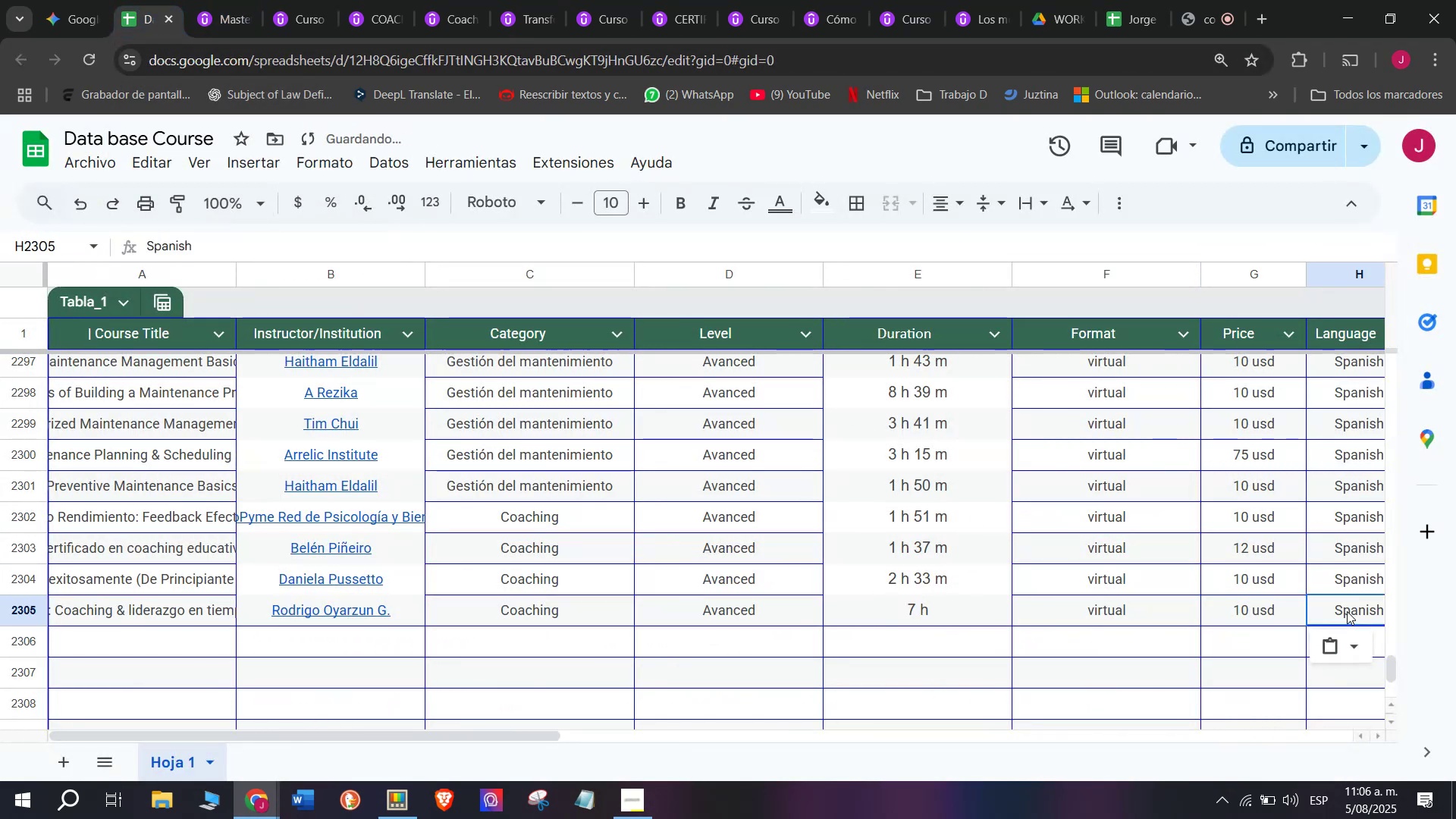 
key(Control+C)
 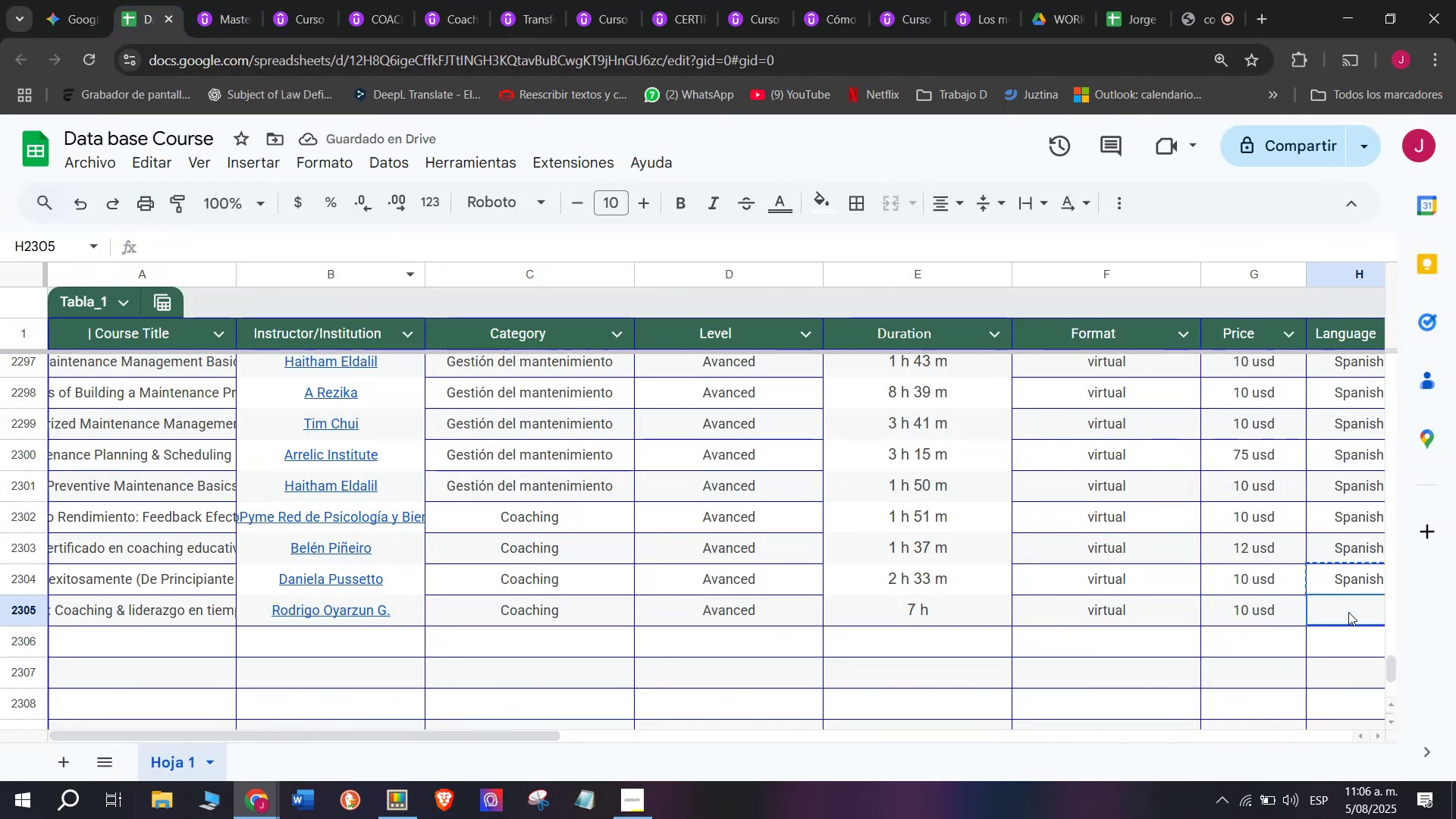 
key(Z)
 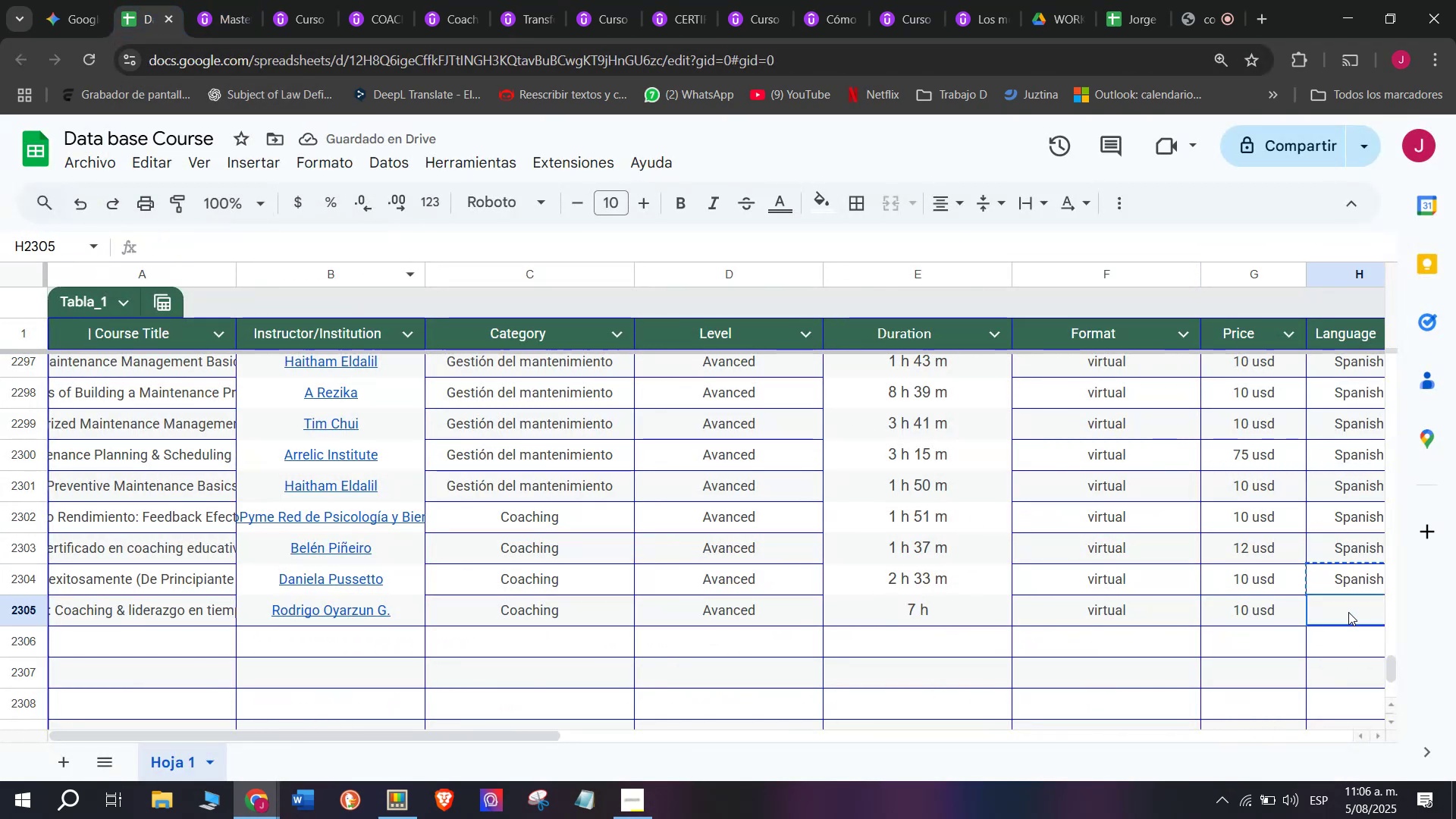 
key(Control+ControlLeft)
 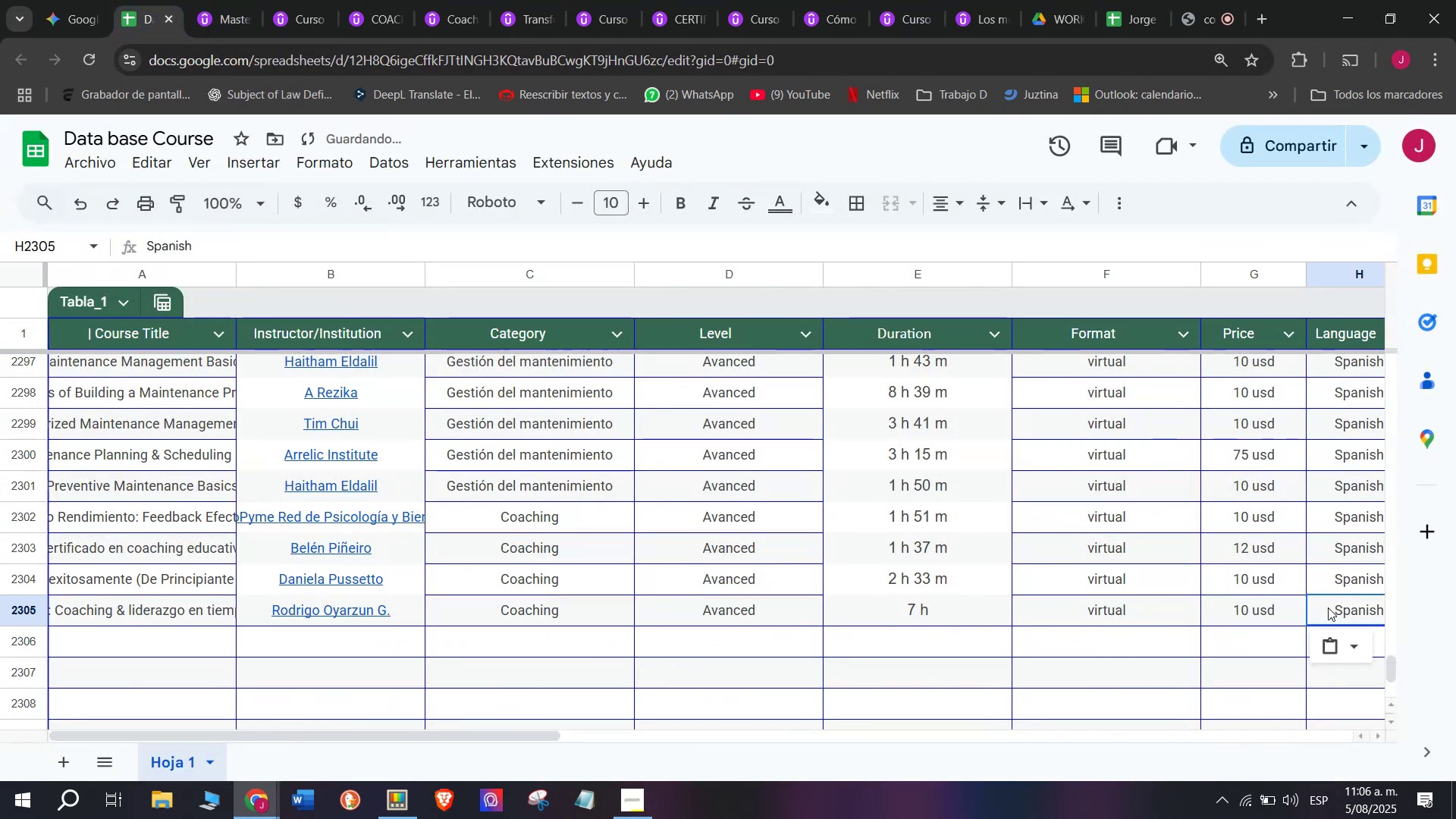 
key(Control+V)
 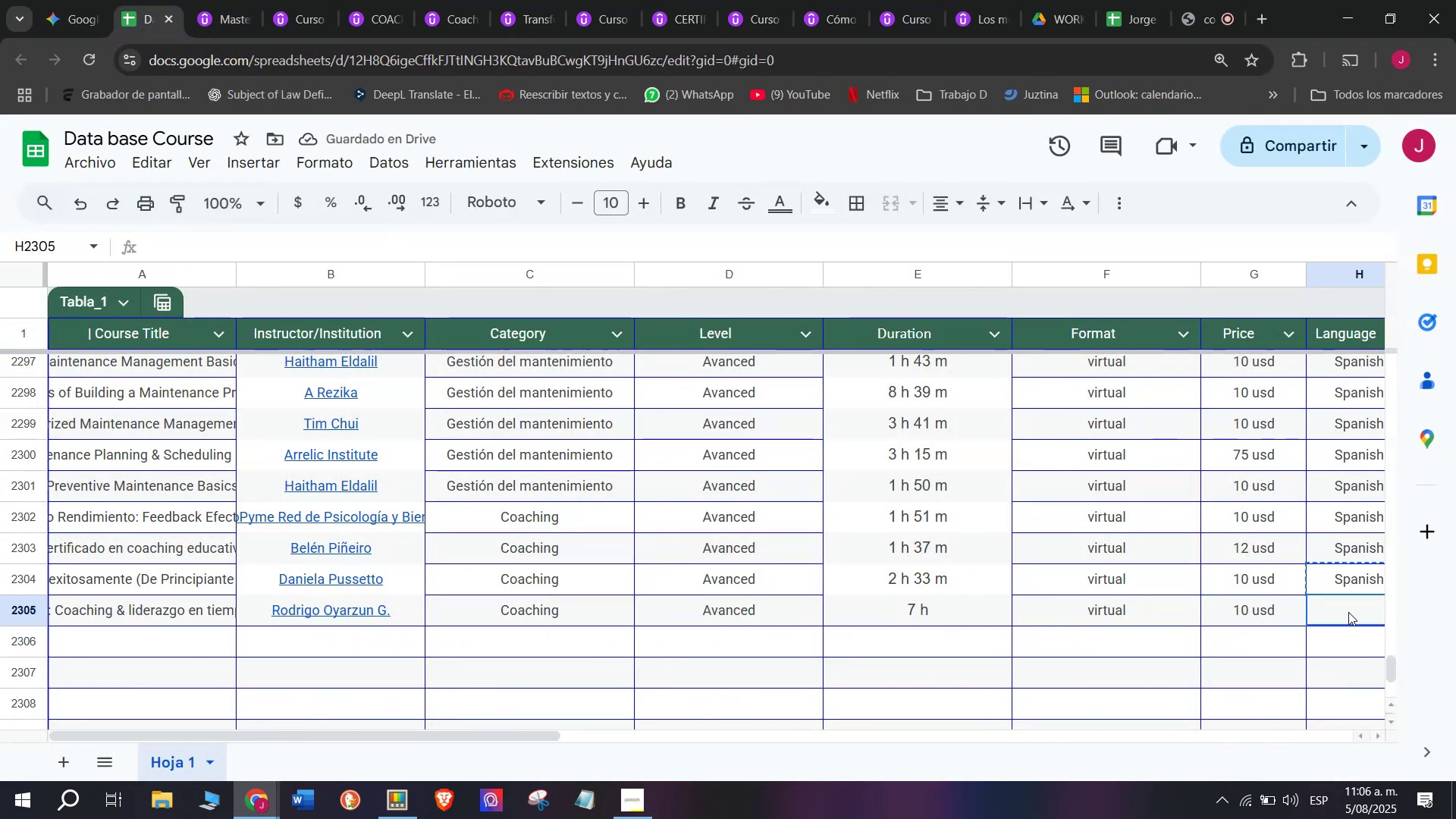 
double_click([1348, 612])
 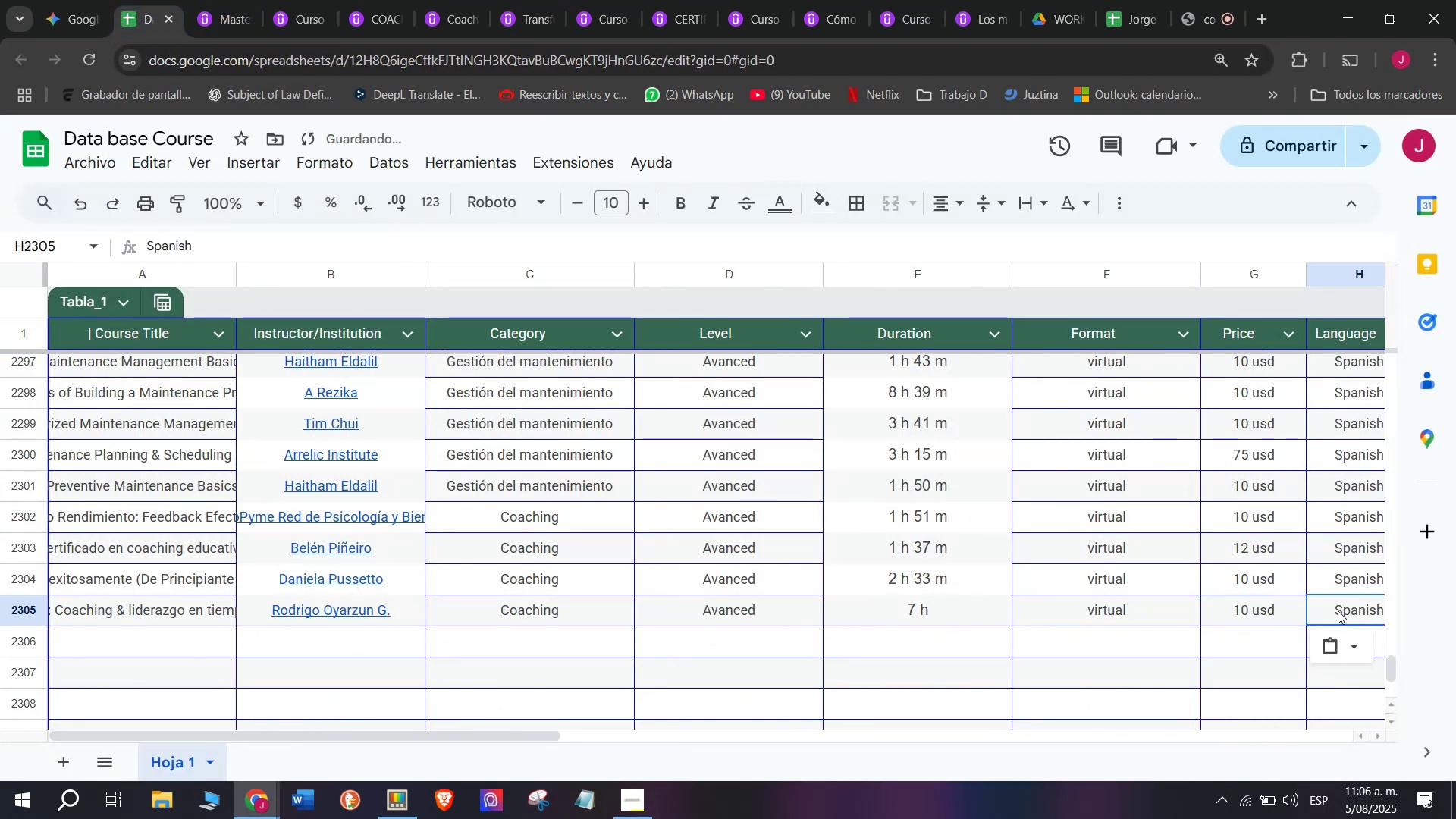 
scroll: coordinate [906, 551], scroll_direction: down, amount: 3.0
 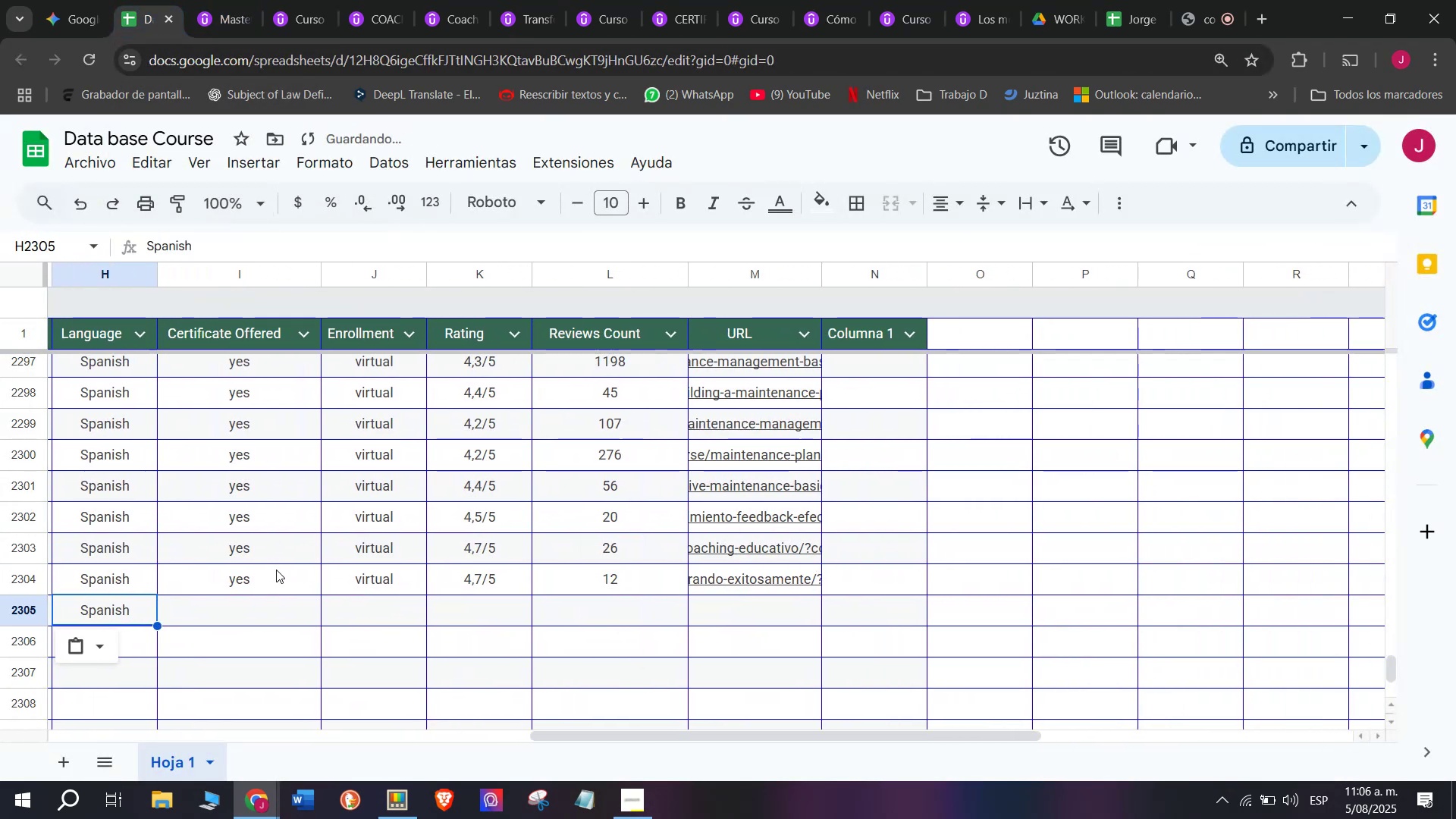 
key(Break)
 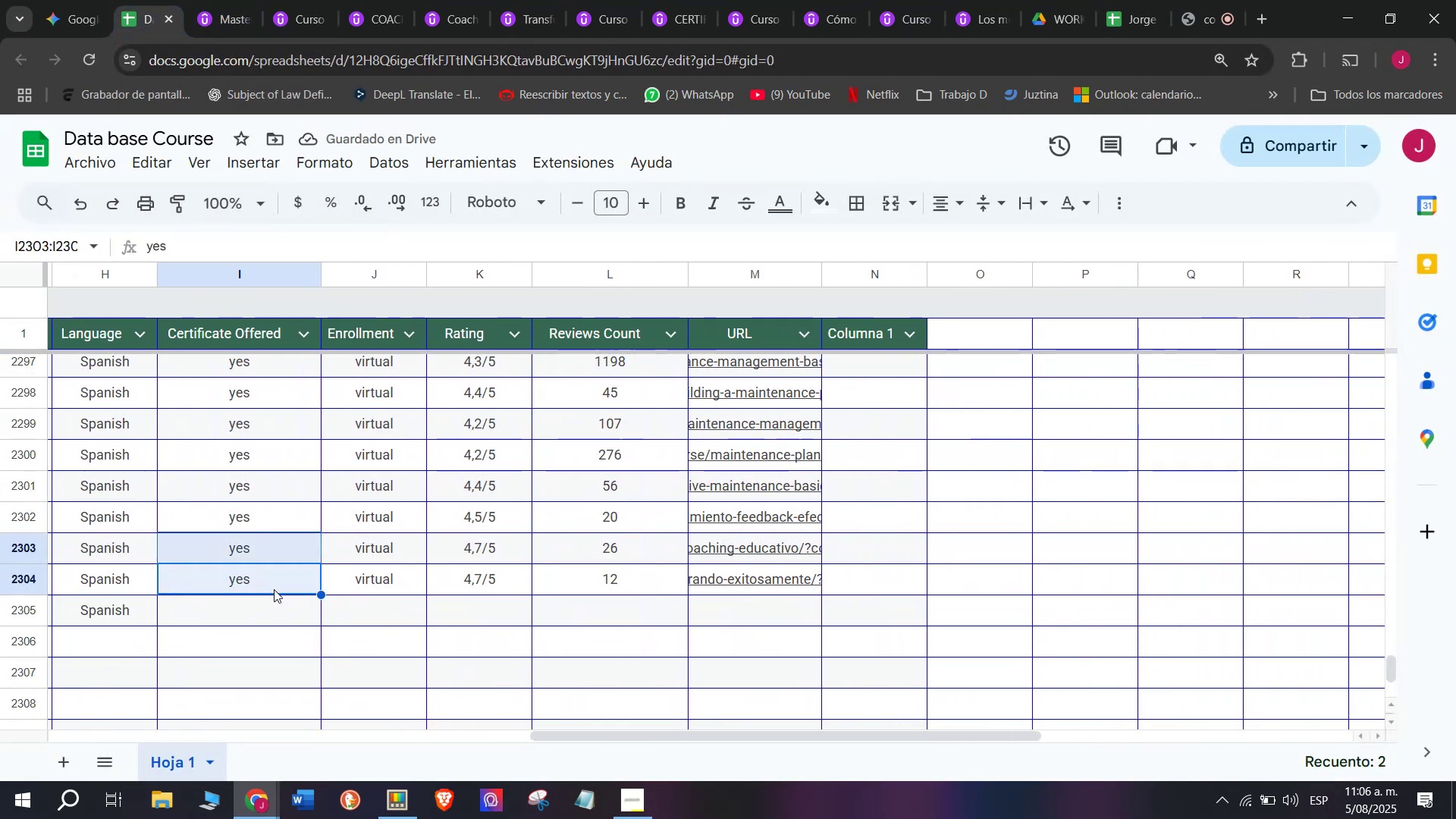 
key(Control+ControlLeft)
 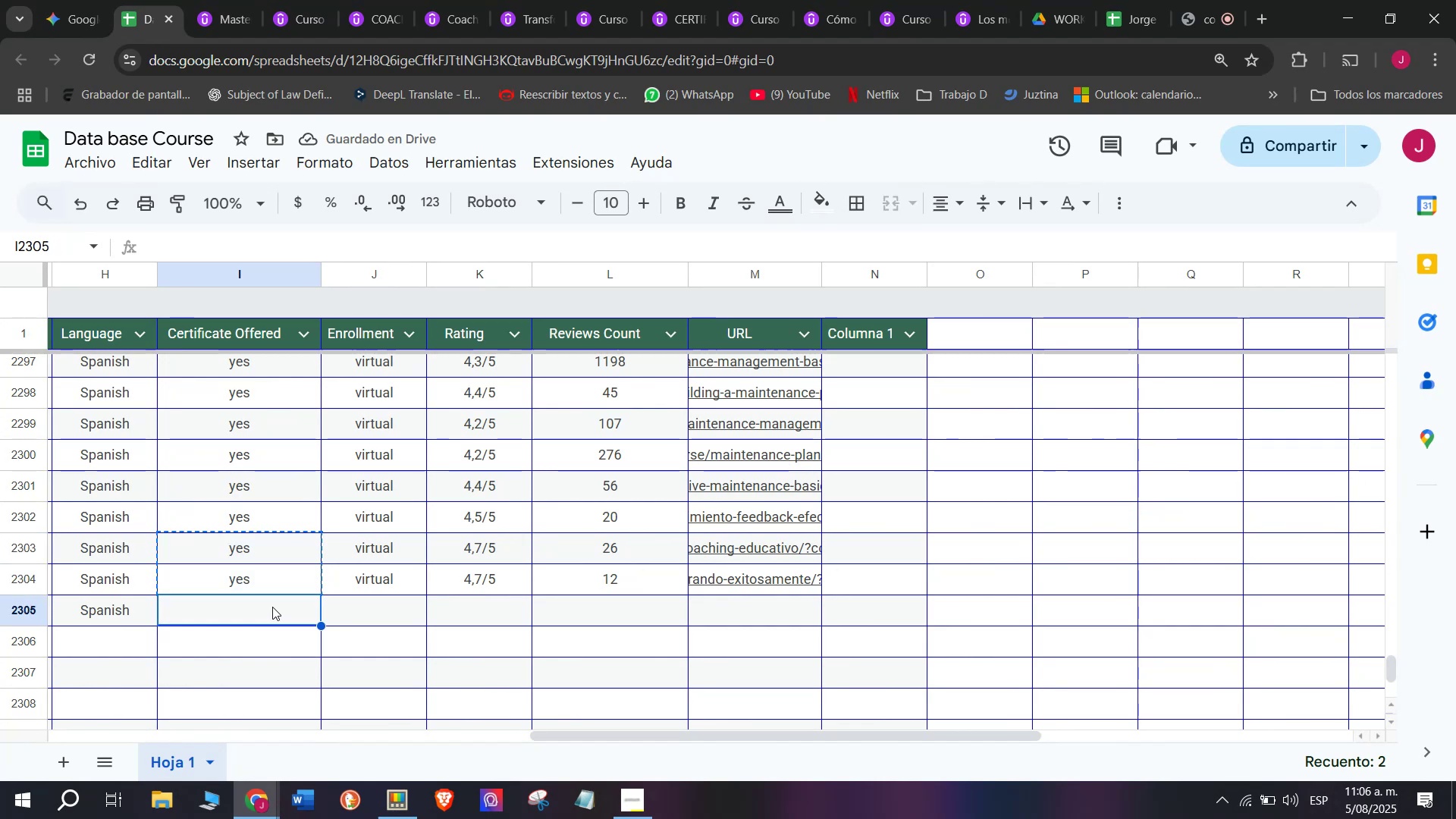 
key(Control+C)
 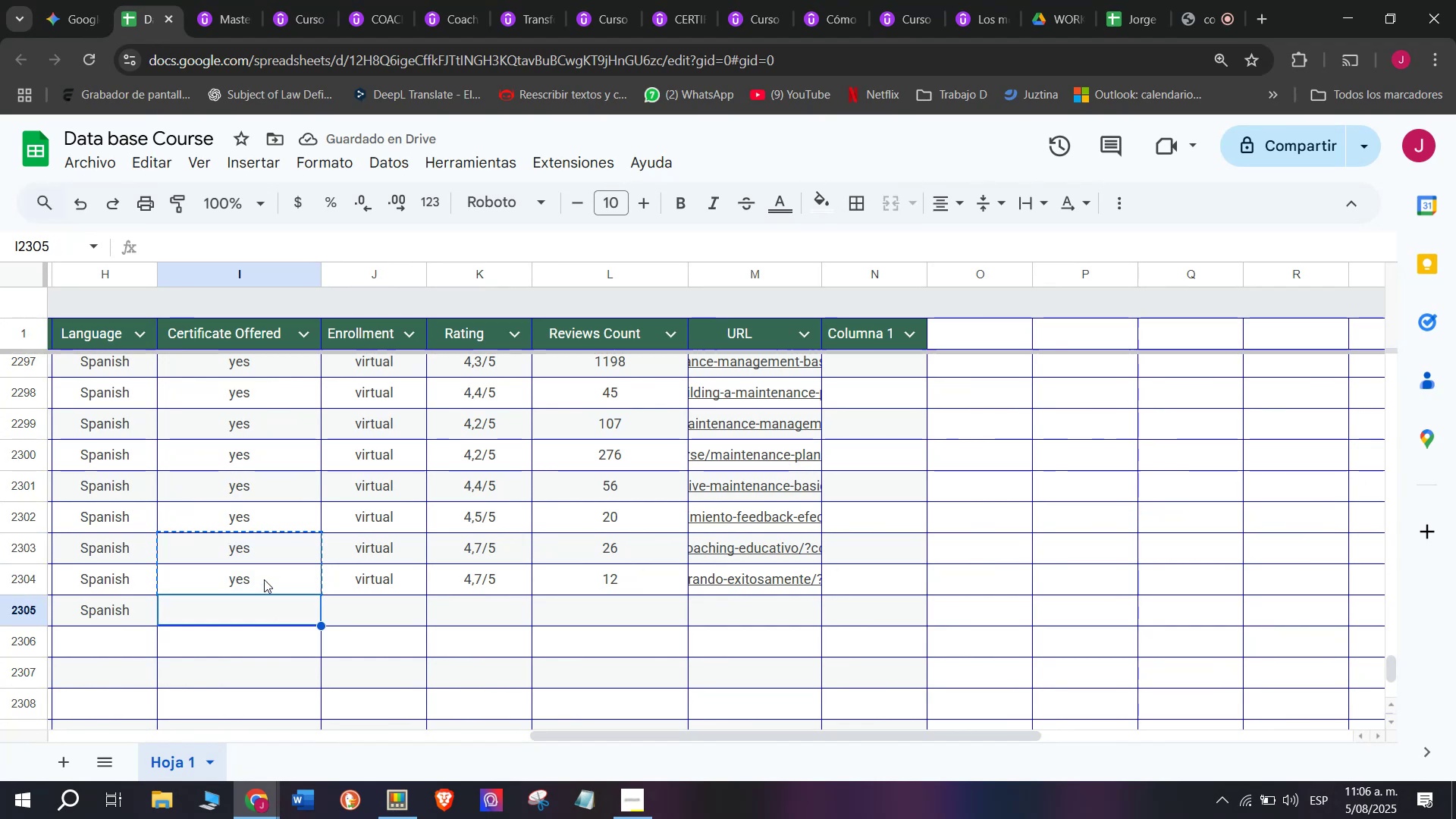 
key(Control+C)
 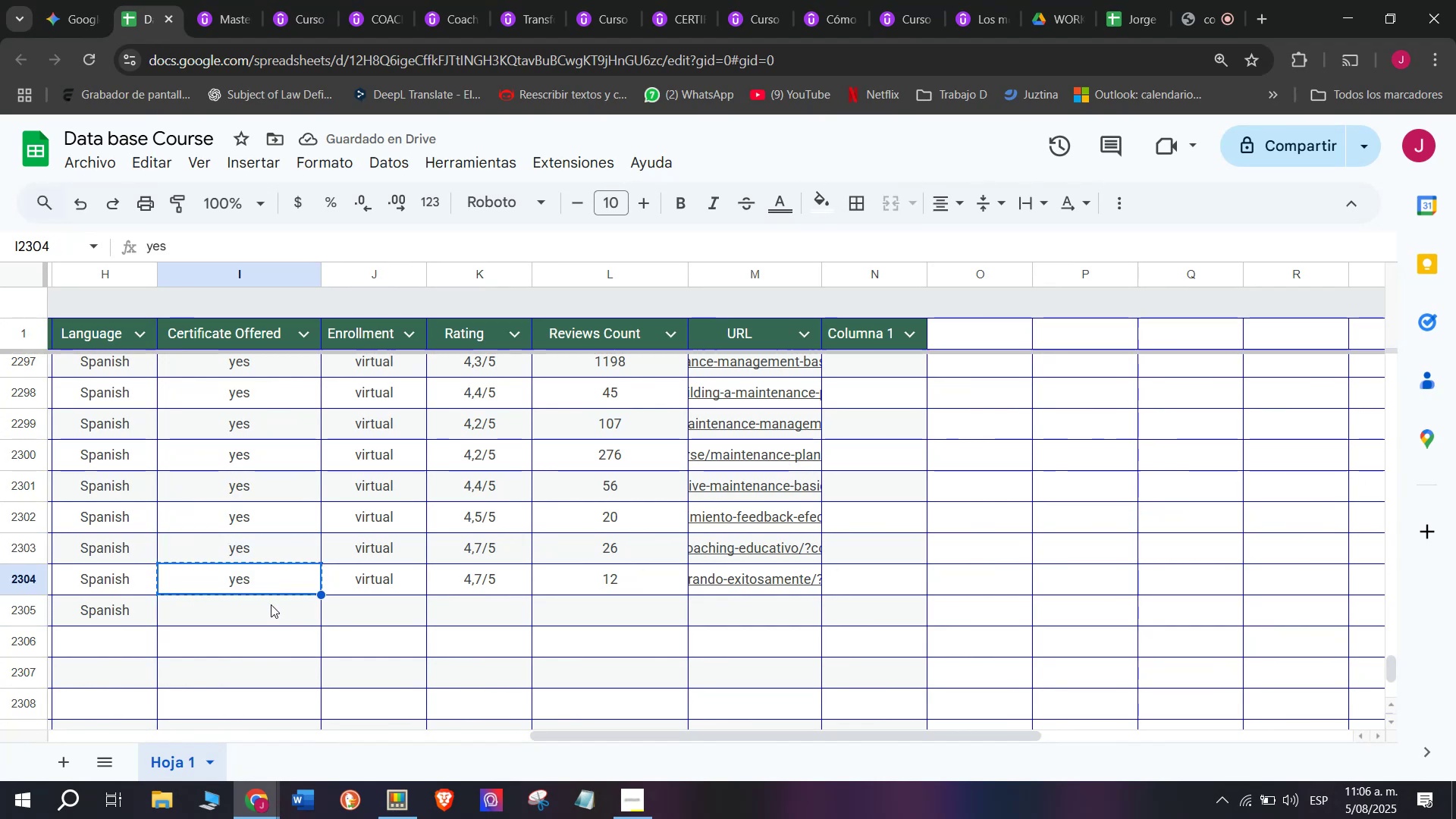 
key(Control+ControlLeft)
 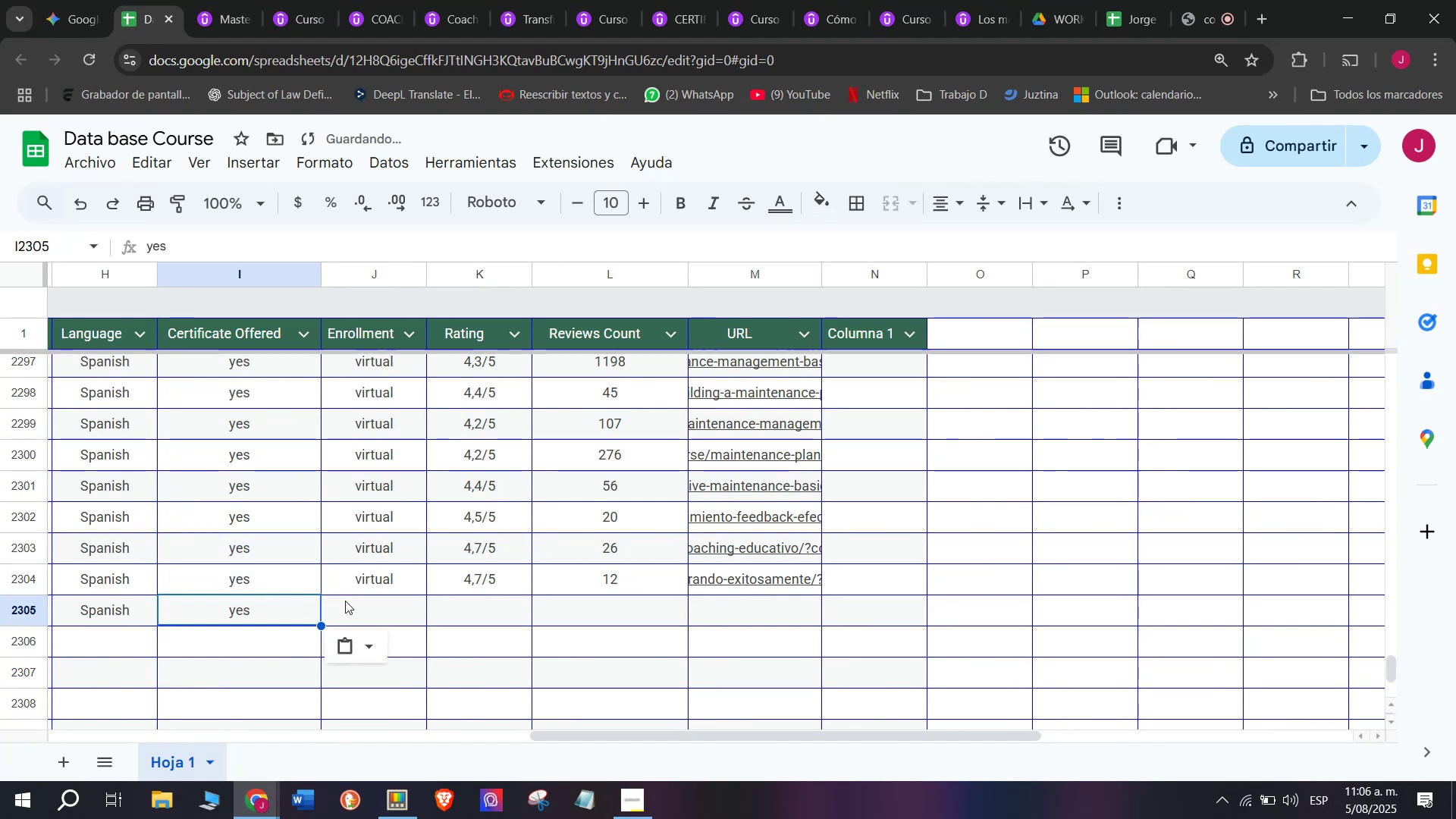 
key(Break)
 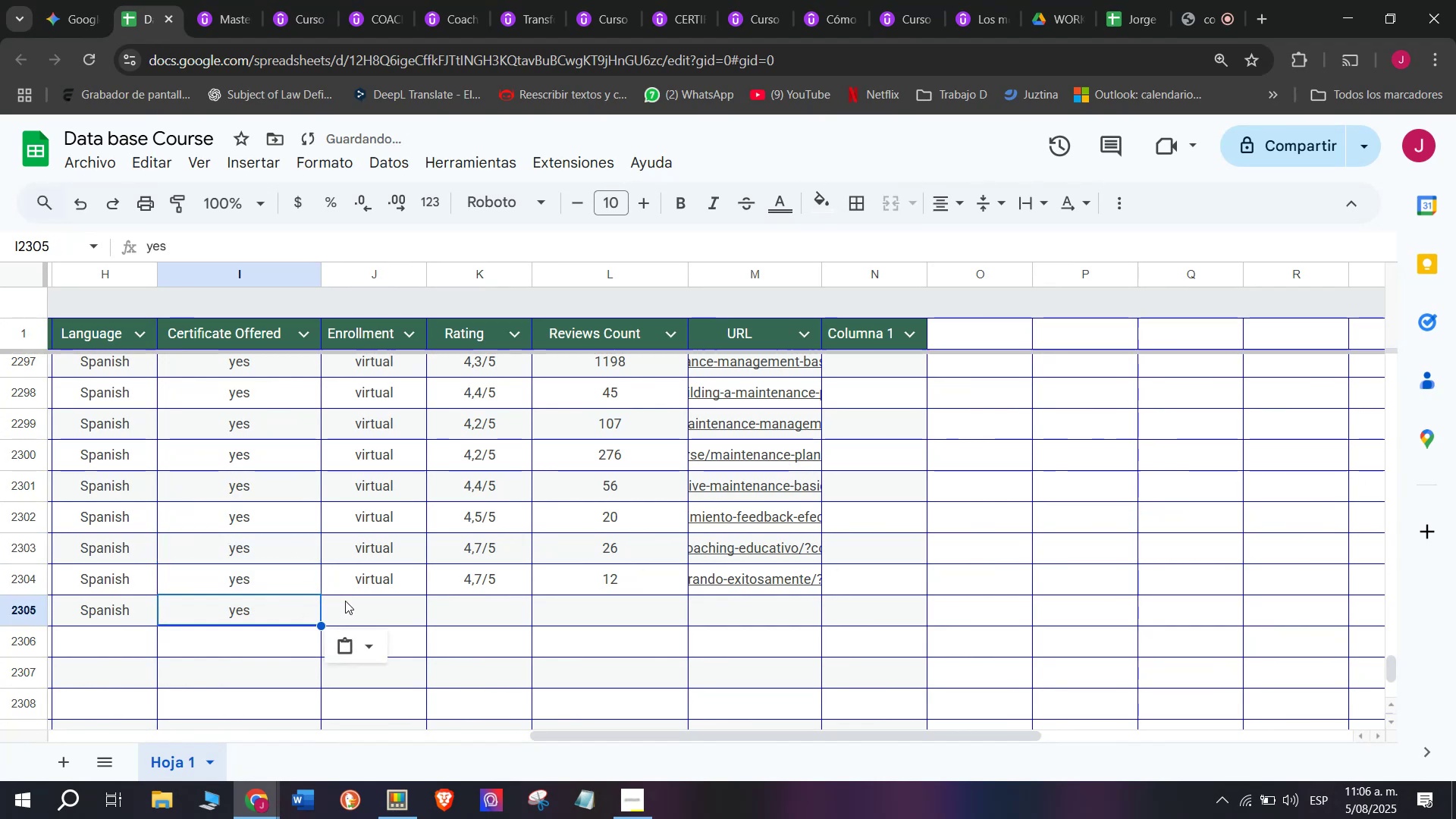 
double_click([271, 603])
 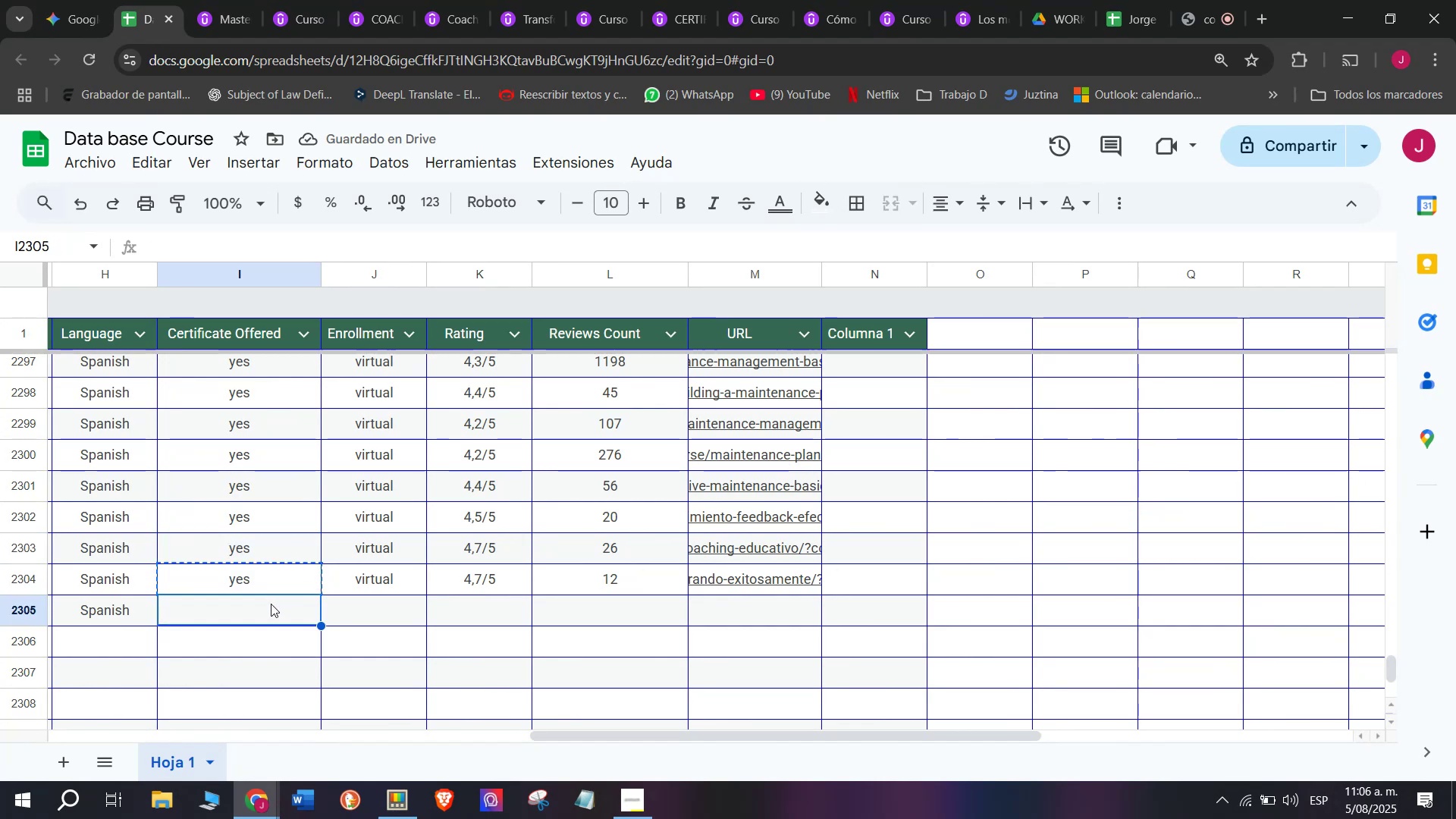 
key(Z)
 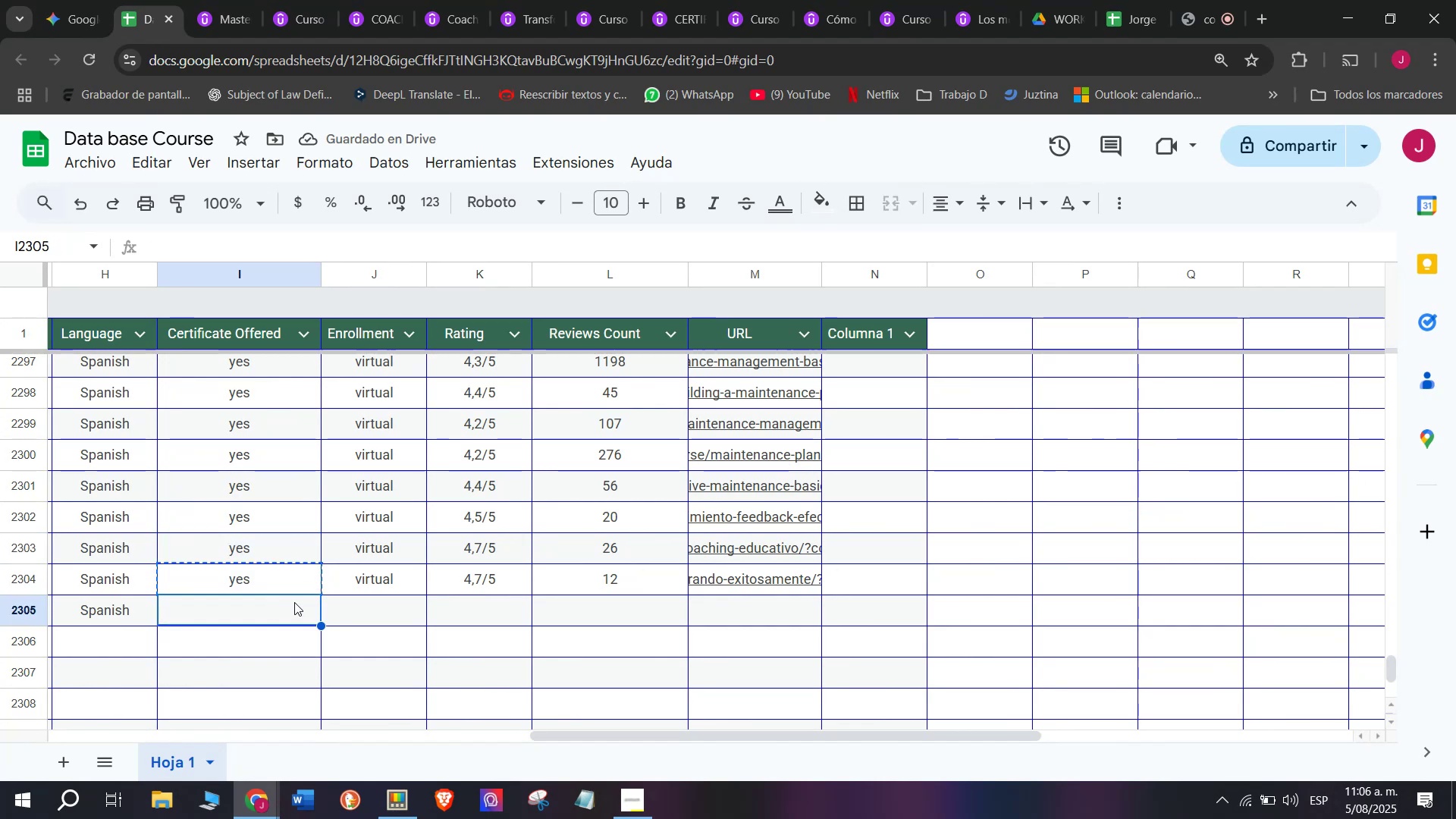 
key(Control+ControlLeft)
 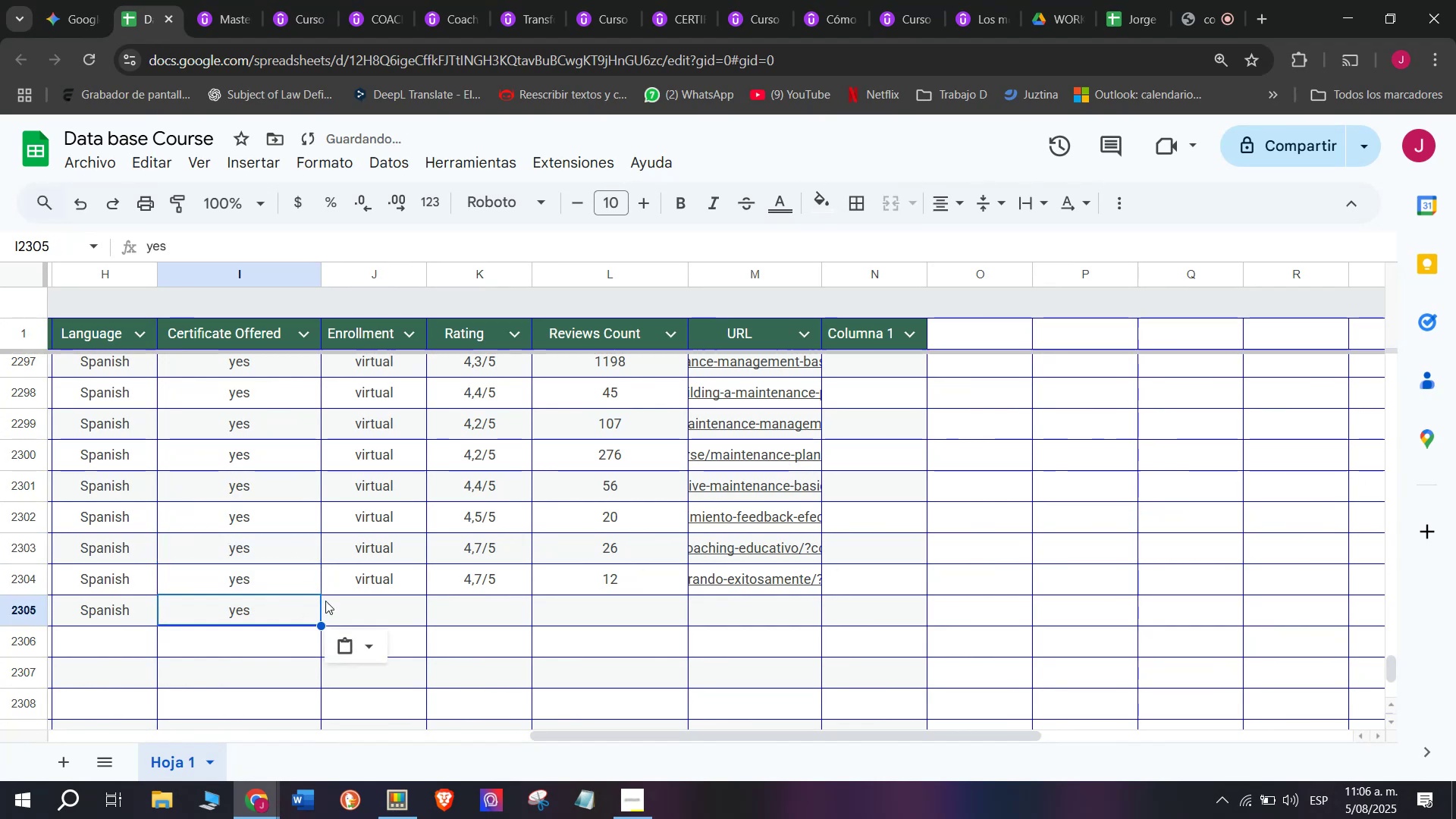 
key(Control+V)
 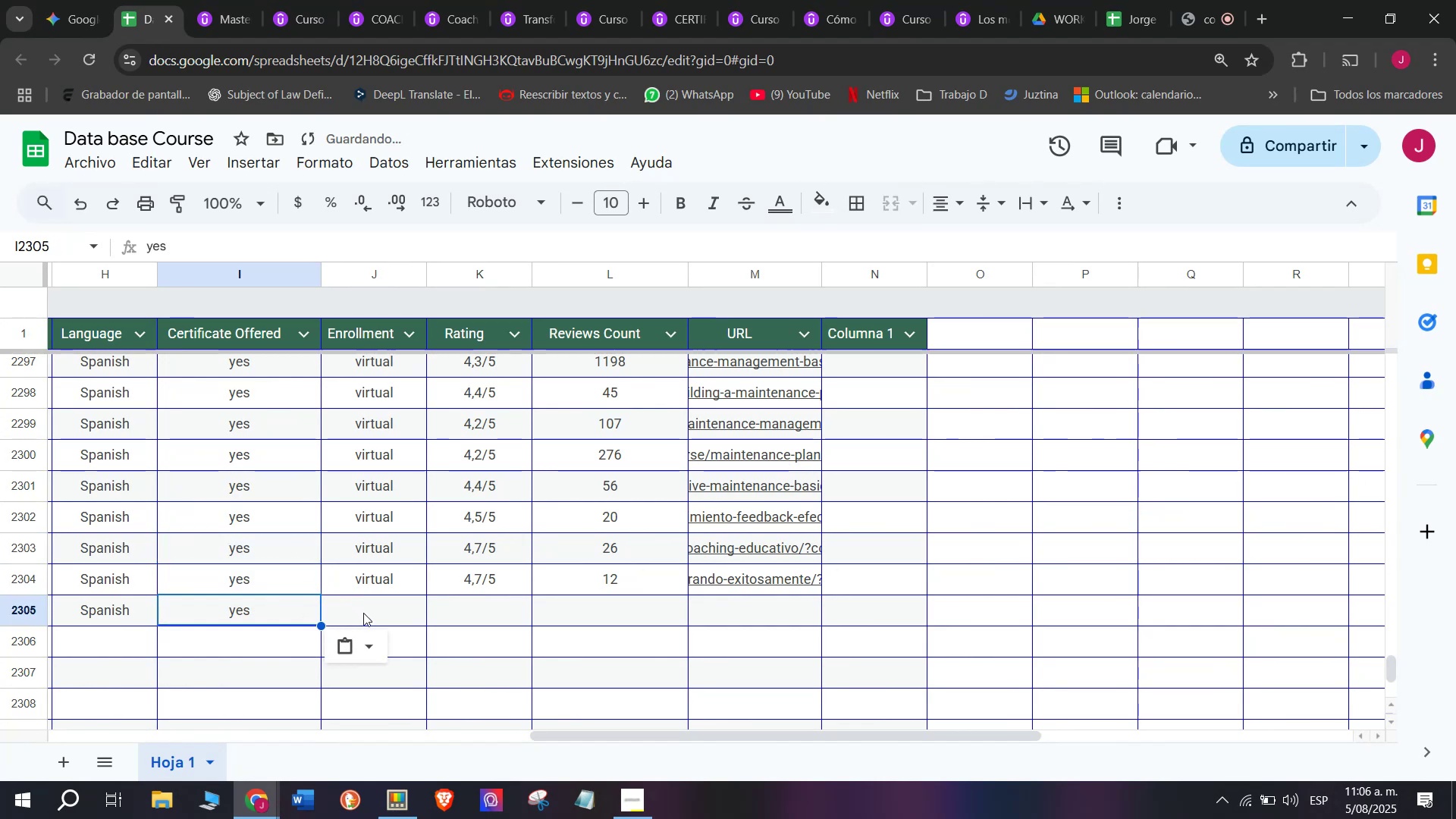 
left_click([364, 613])
 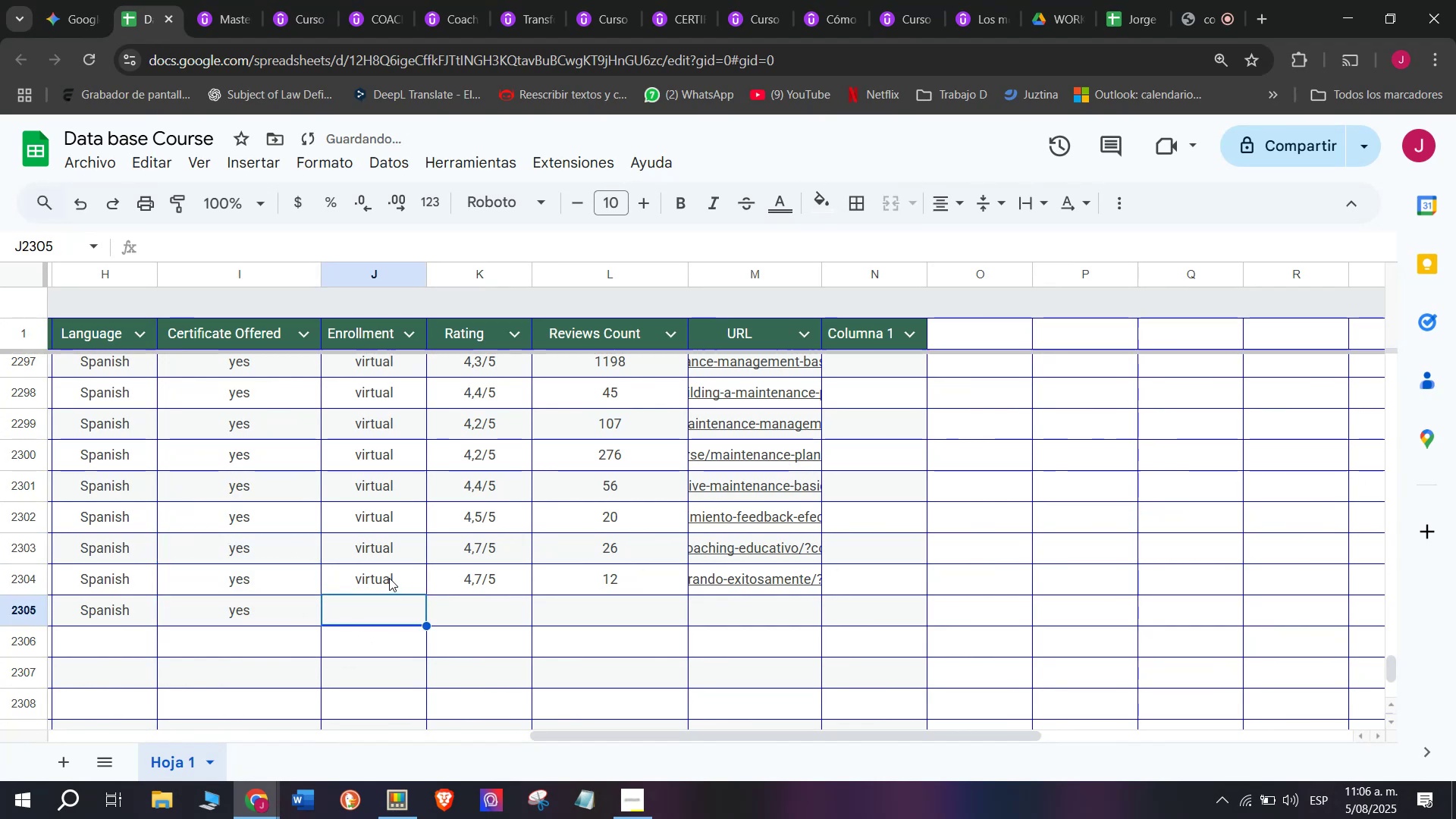 
key(Control+ControlLeft)
 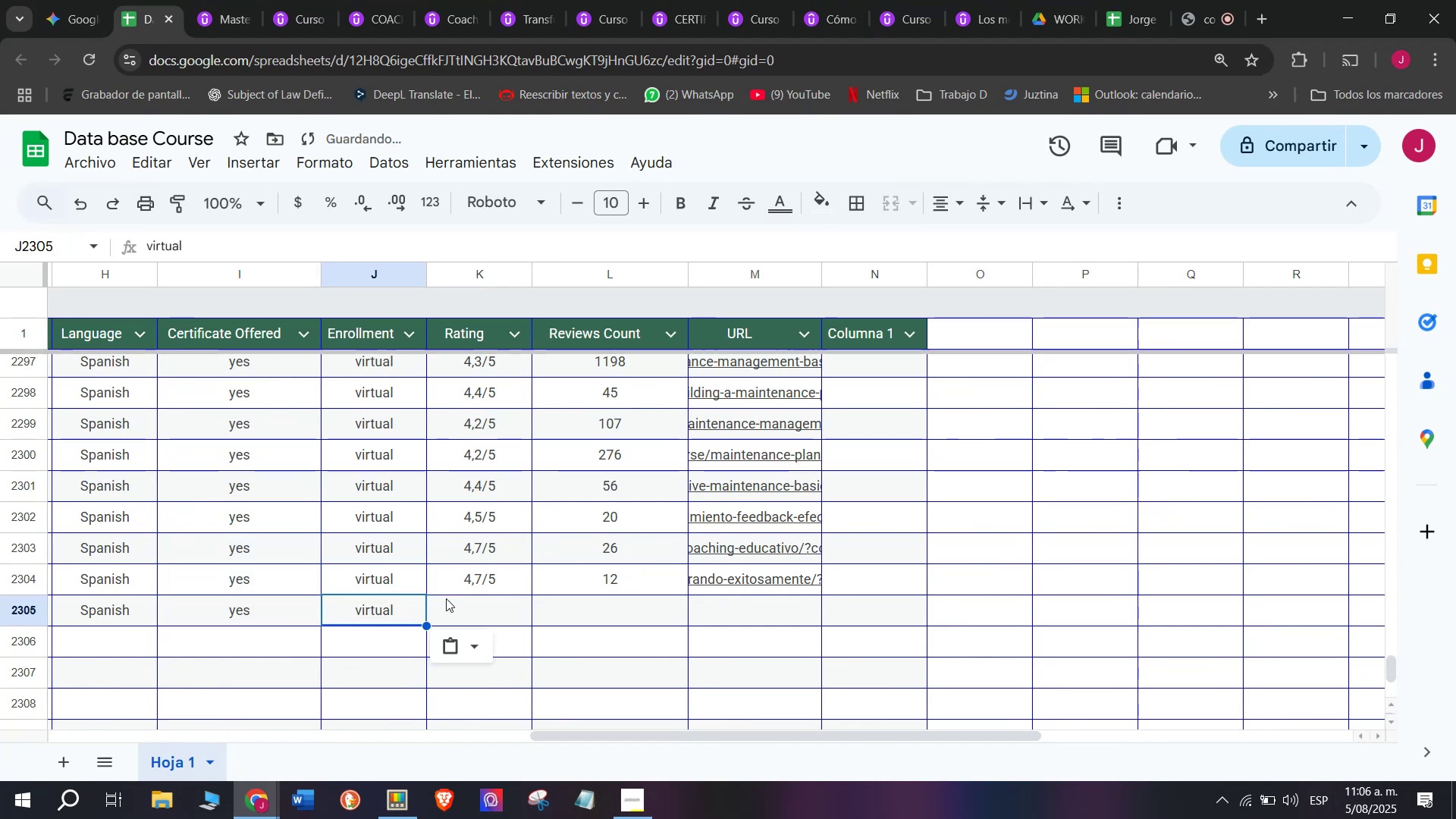 
key(Break)
 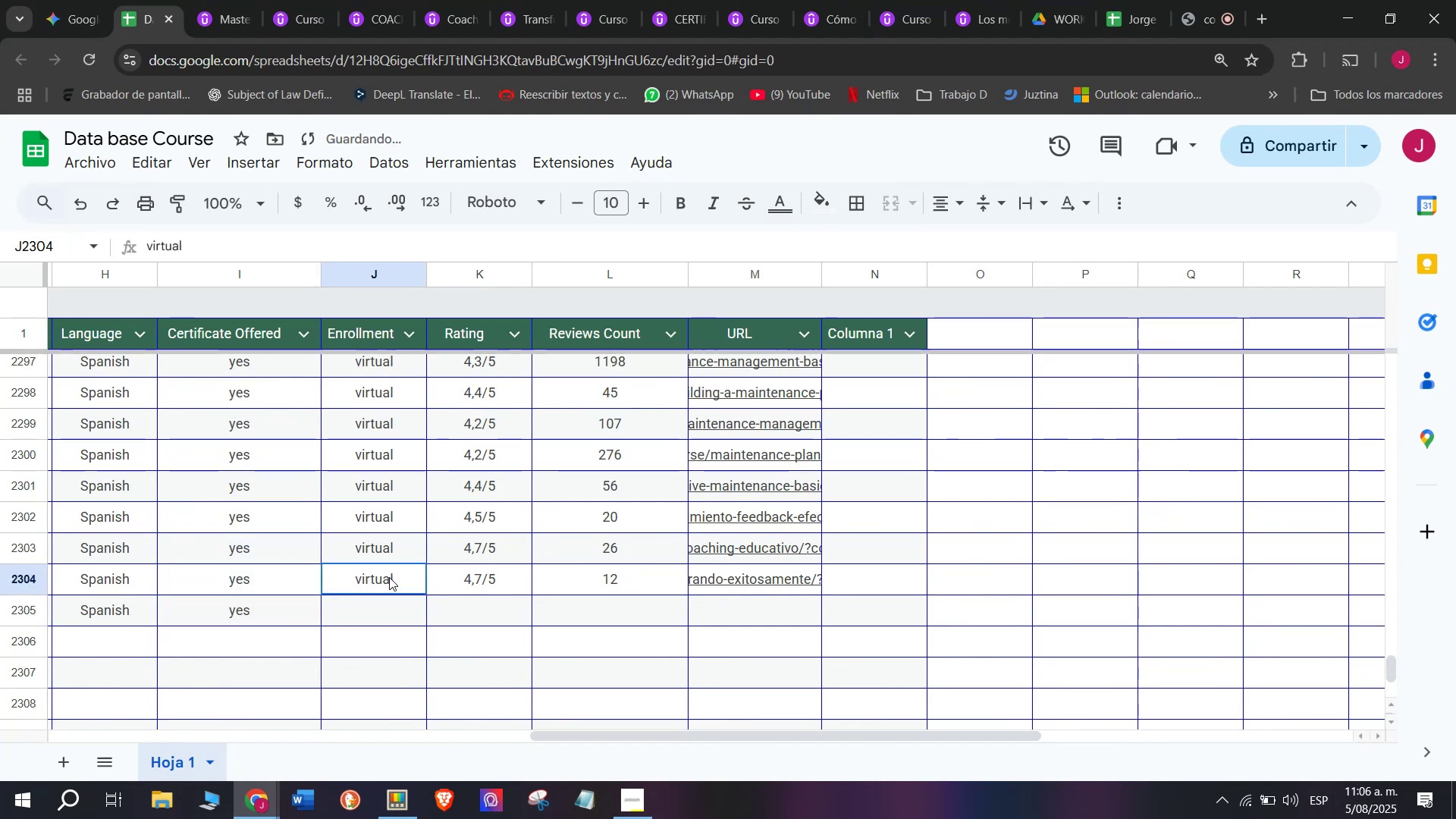 
key(Control+C)
 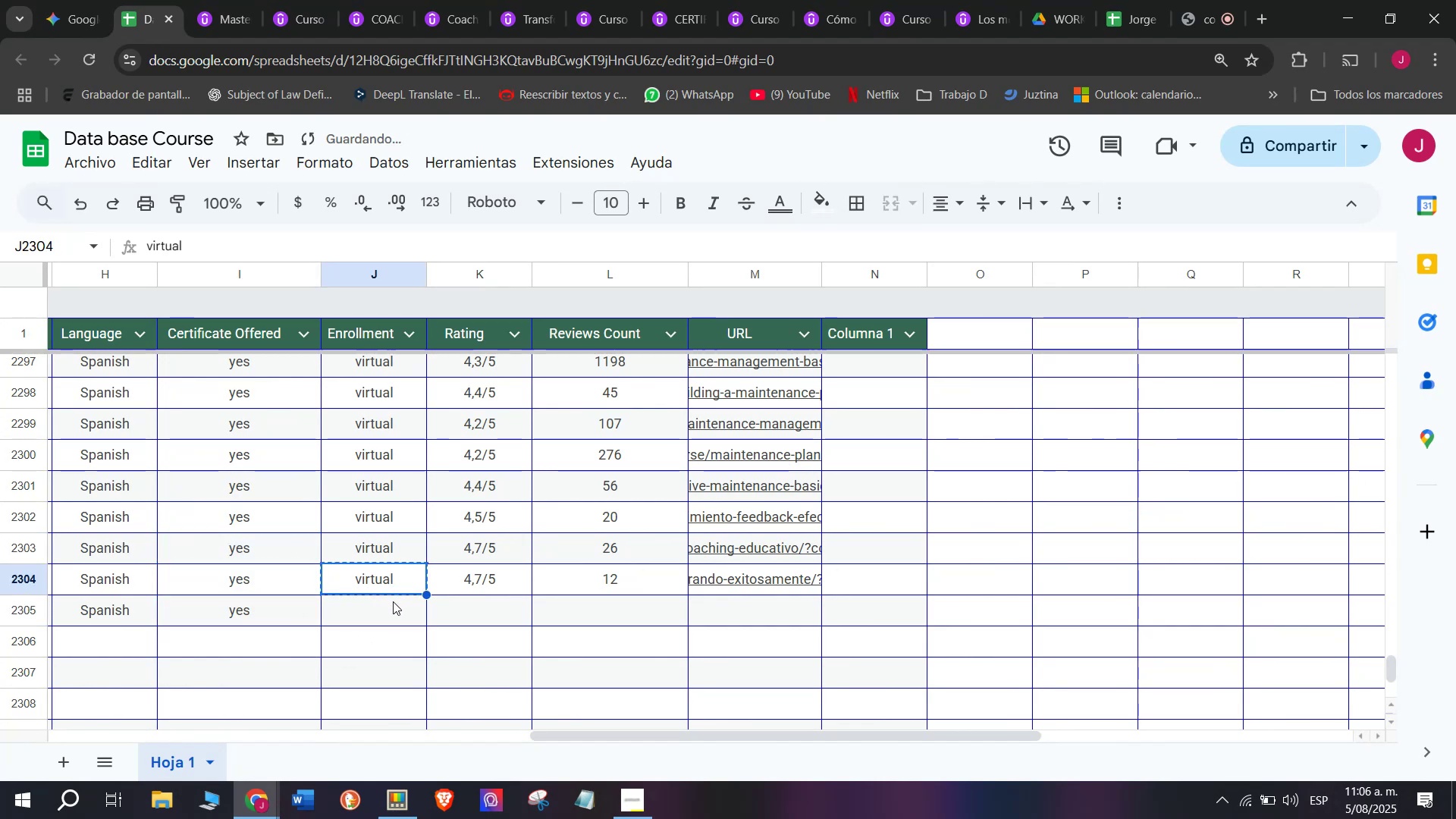 
triple_click([393, 601])
 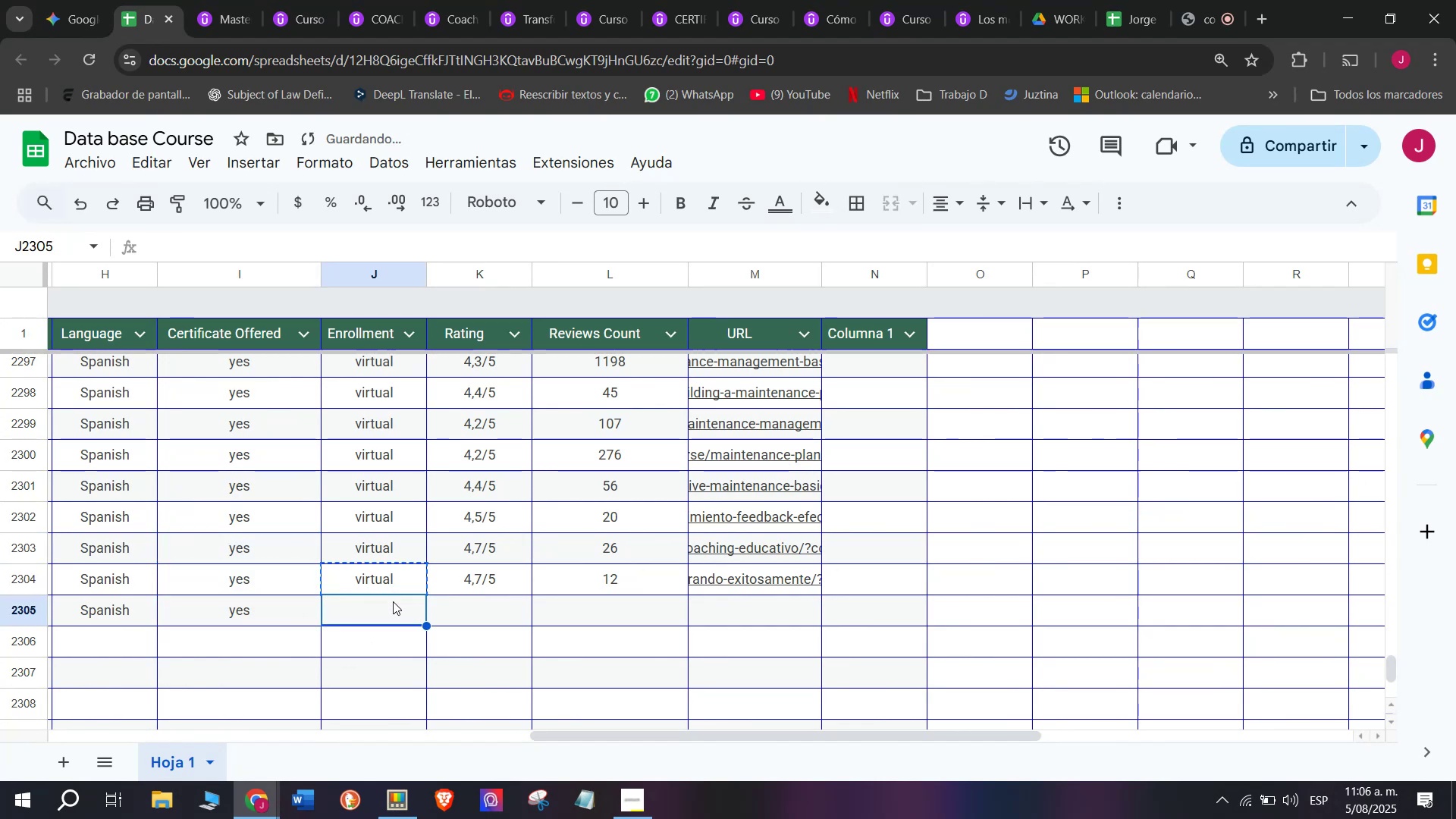 
key(Control+ControlLeft)
 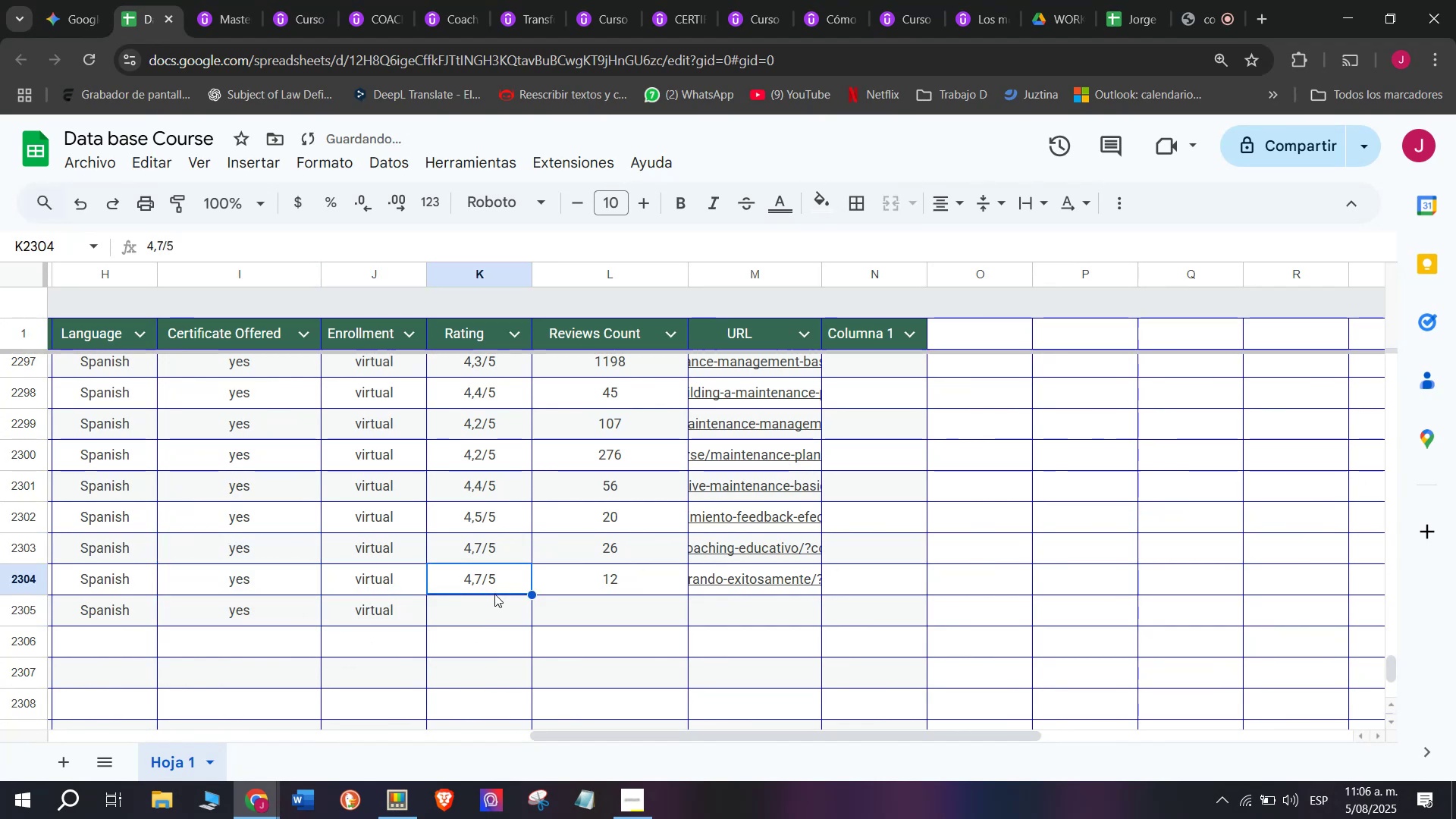 
key(Z)
 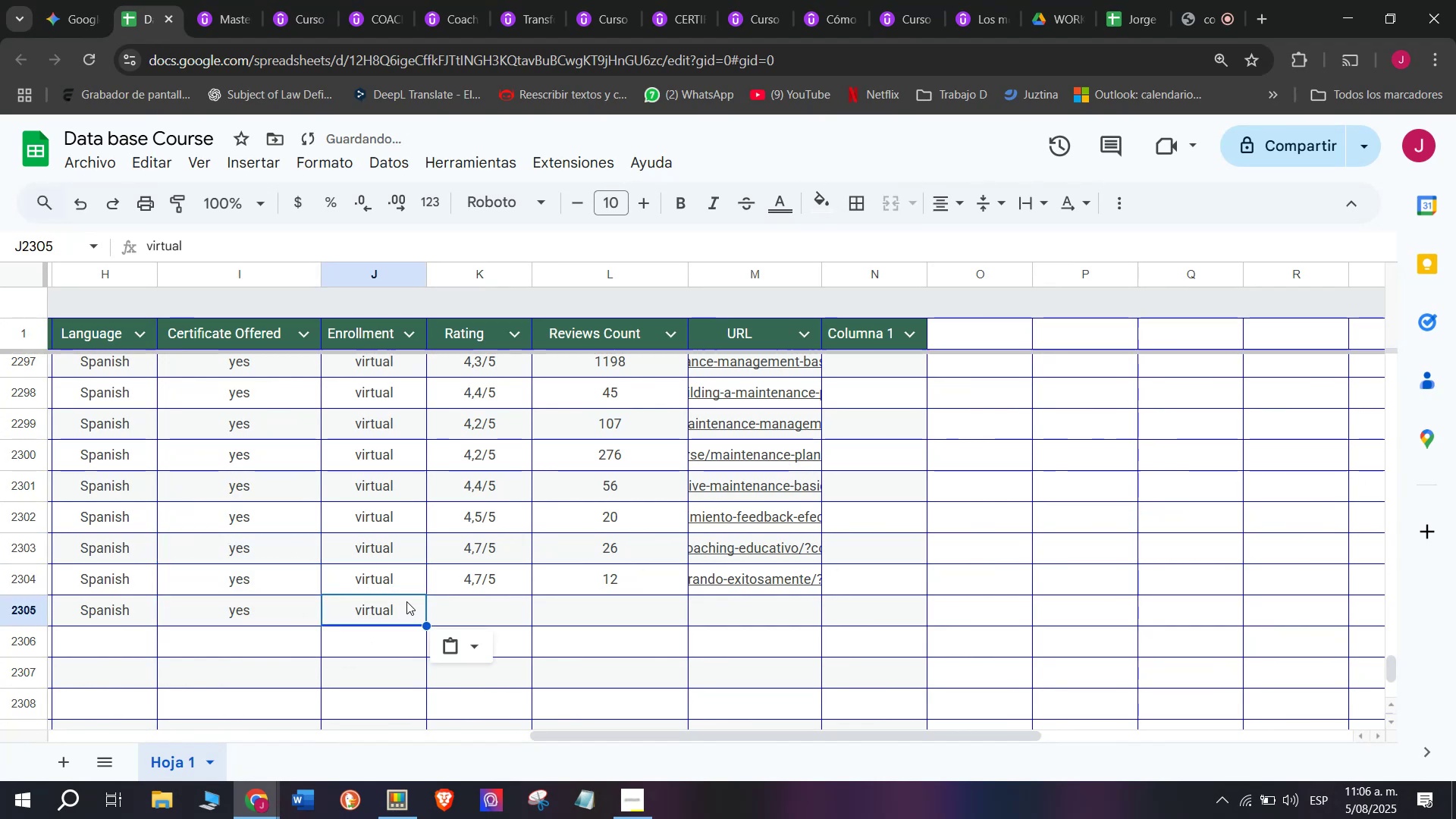 
key(Control+V)
 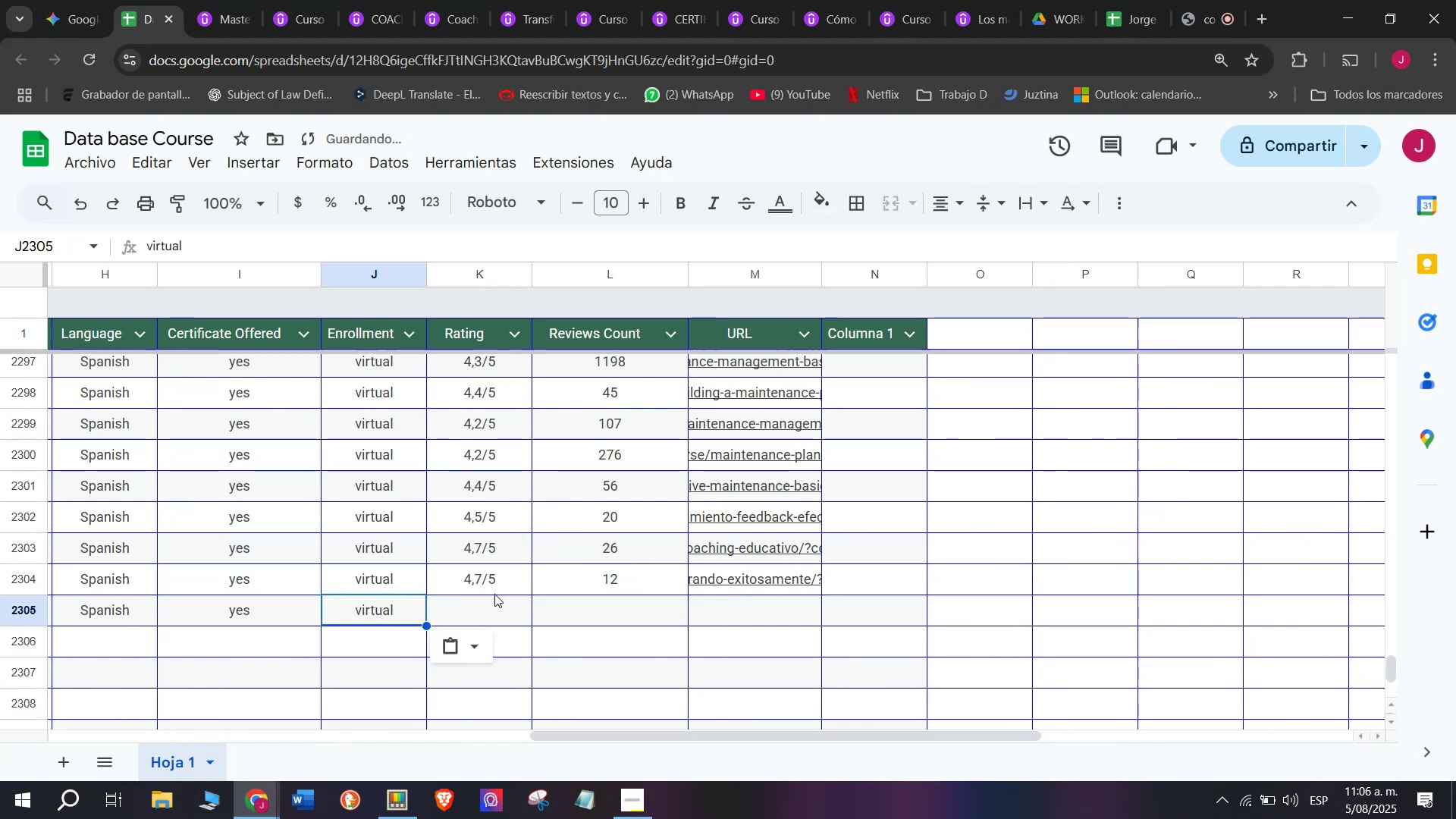 
triple_click([494, 594])
 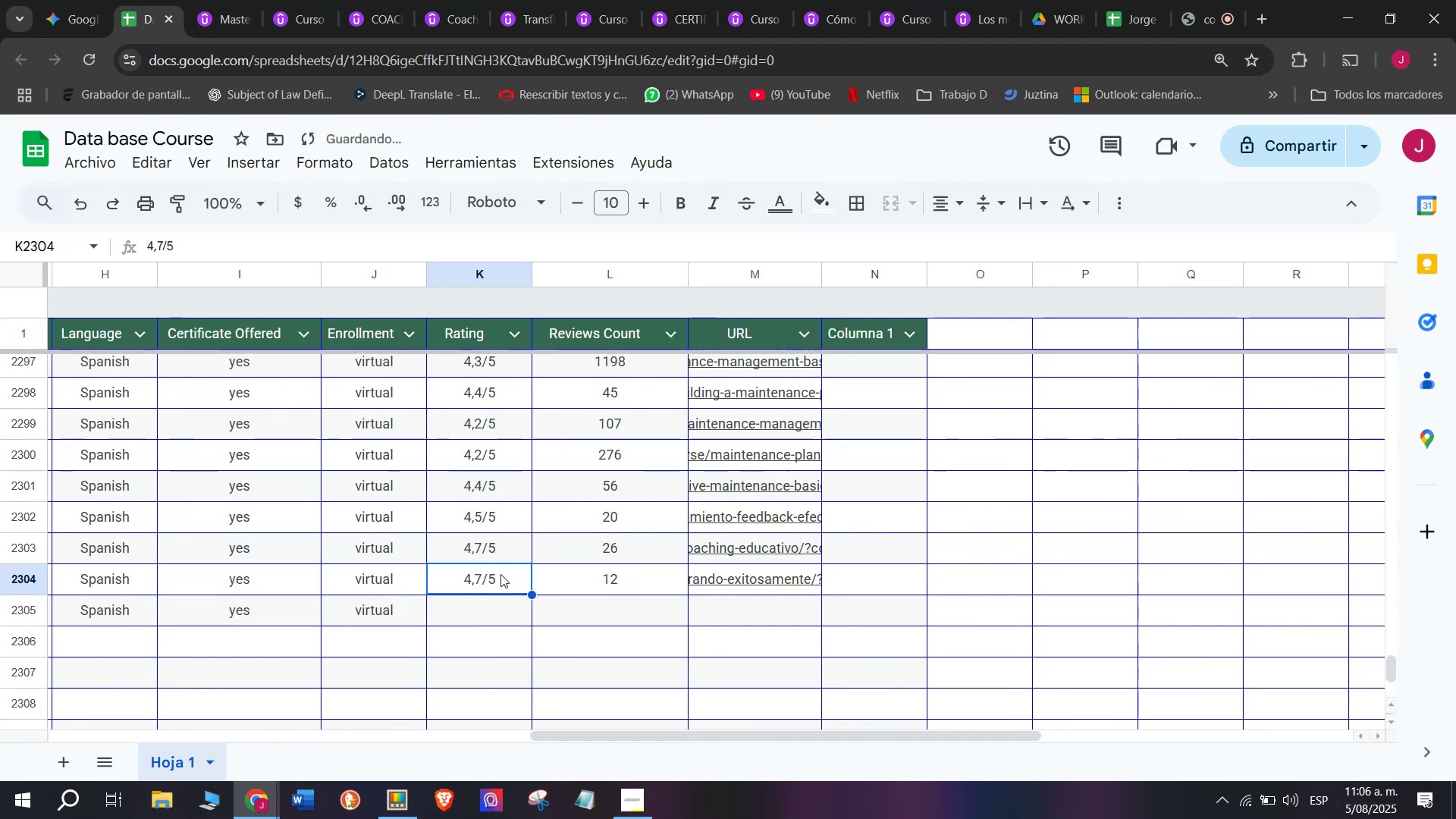 
key(Break)
 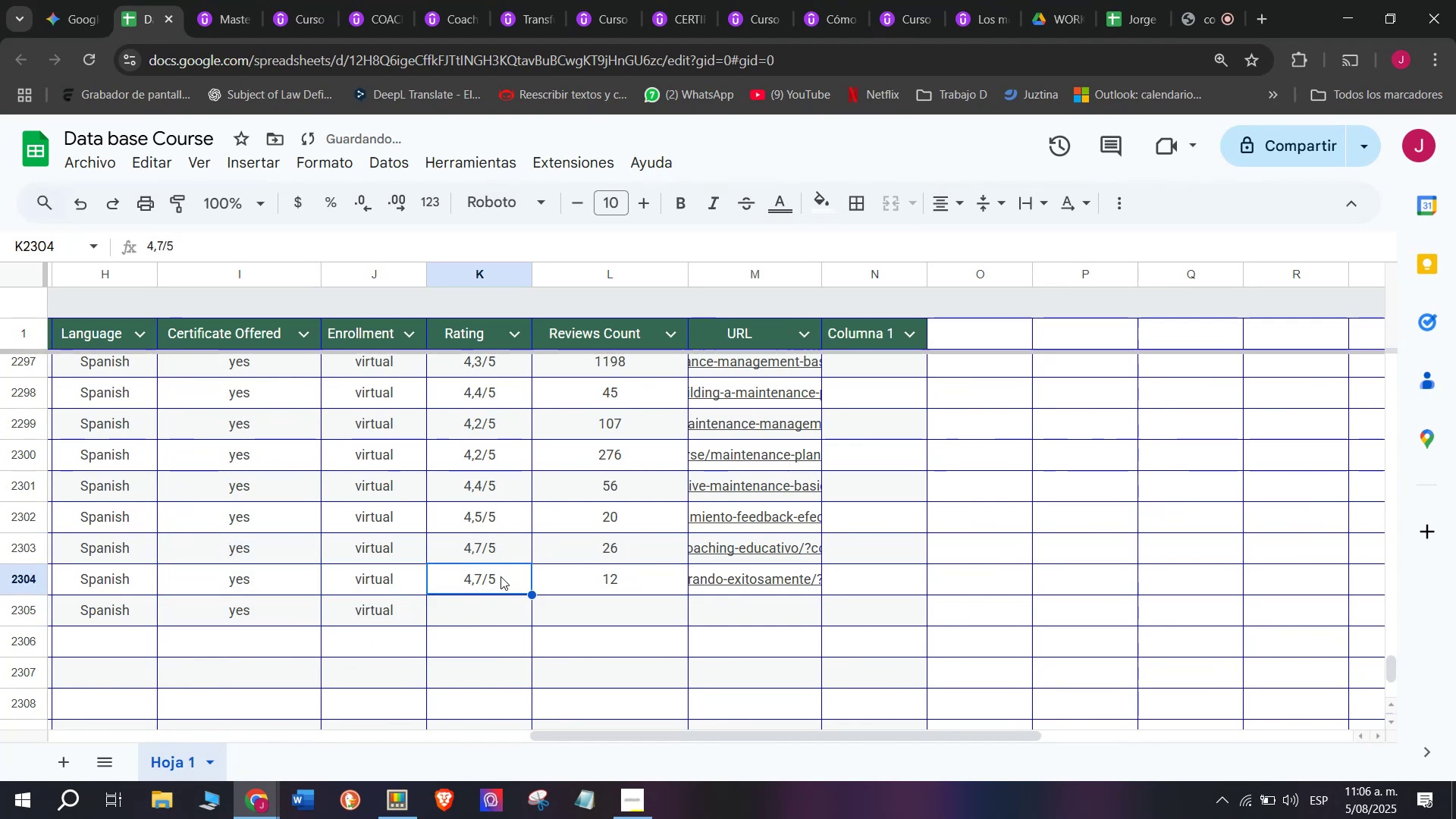 
key(Control+ControlLeft)
 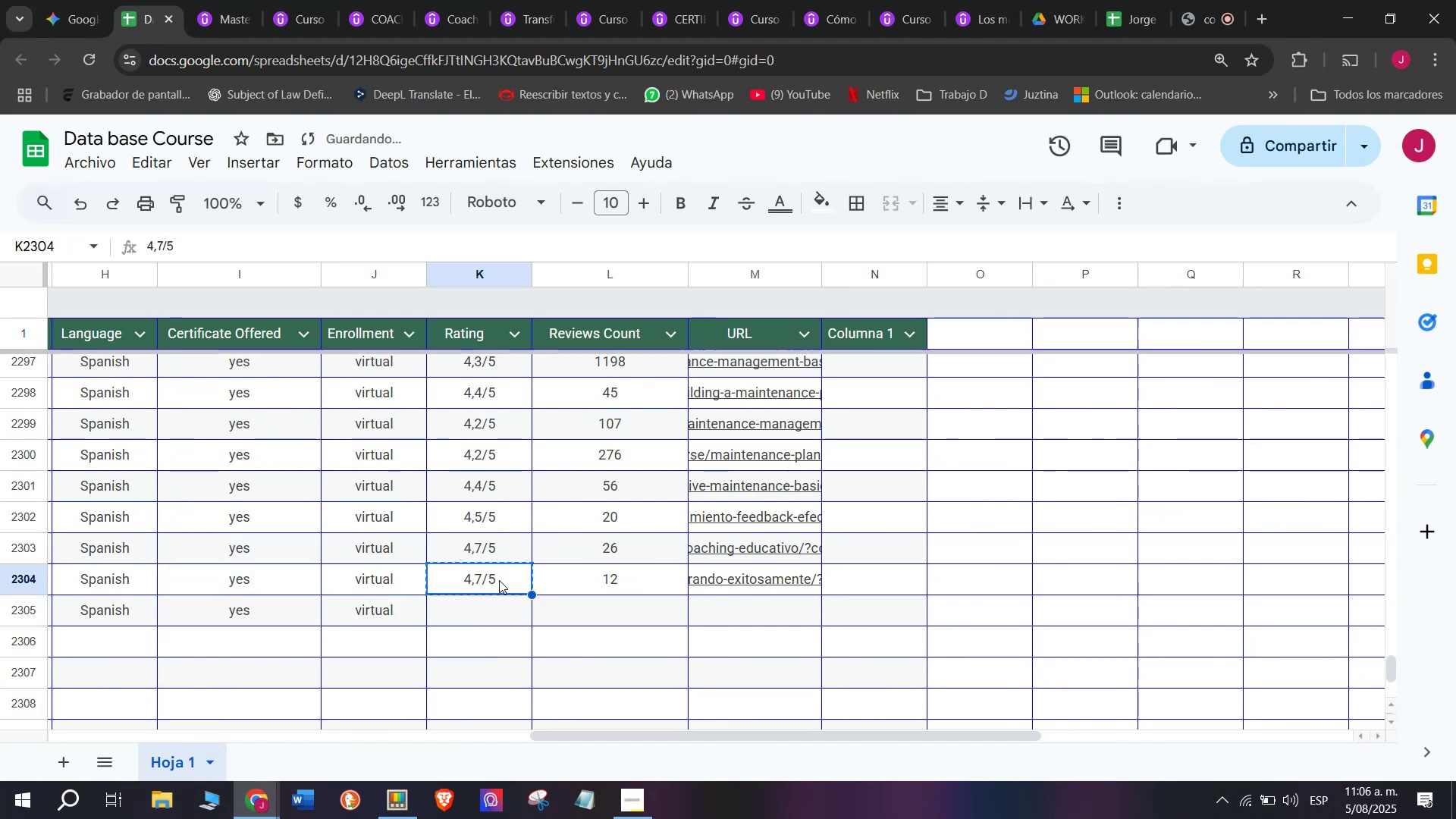 
key(Control+C)
 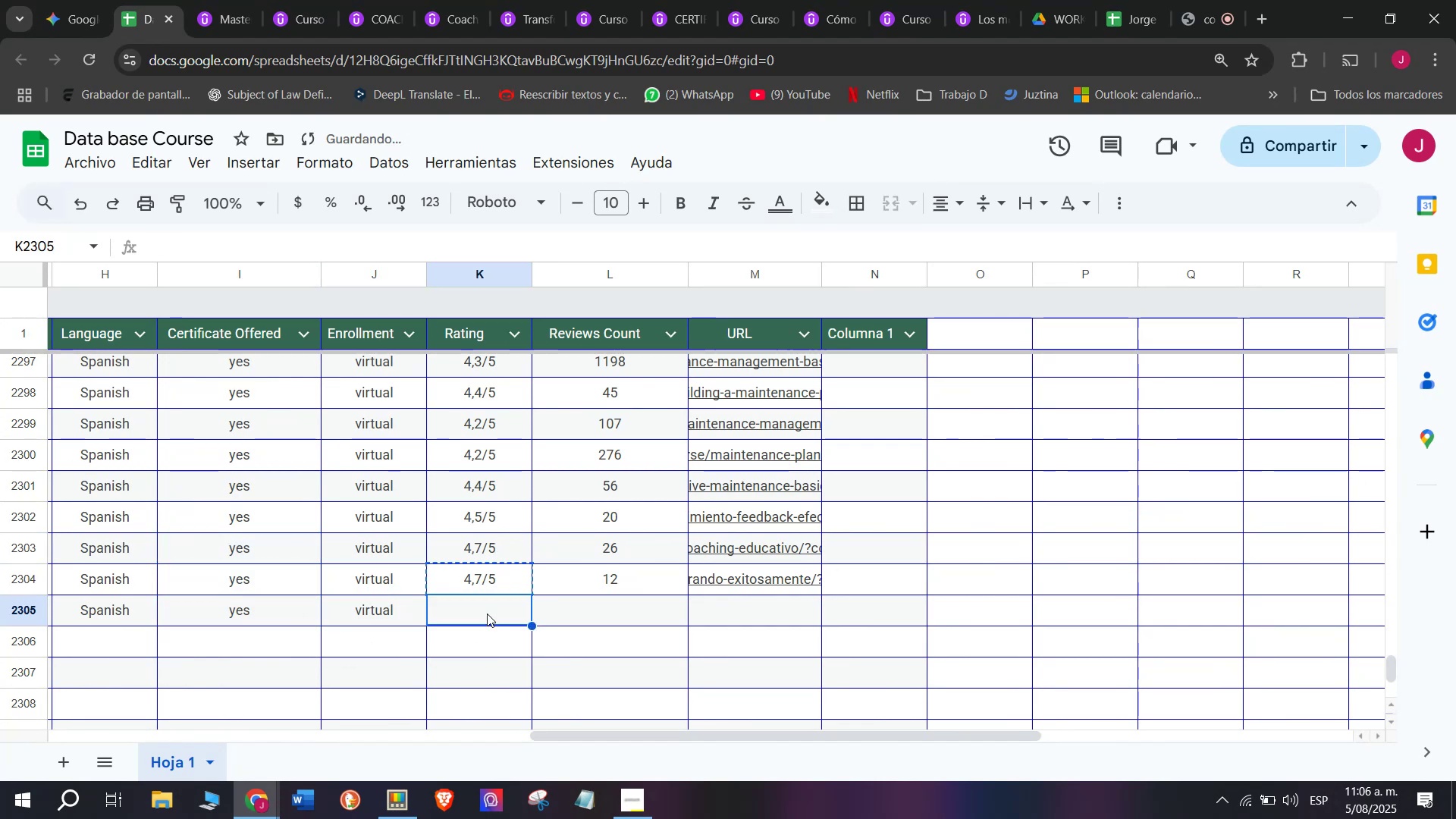 
key(Control+ControlLeft)
 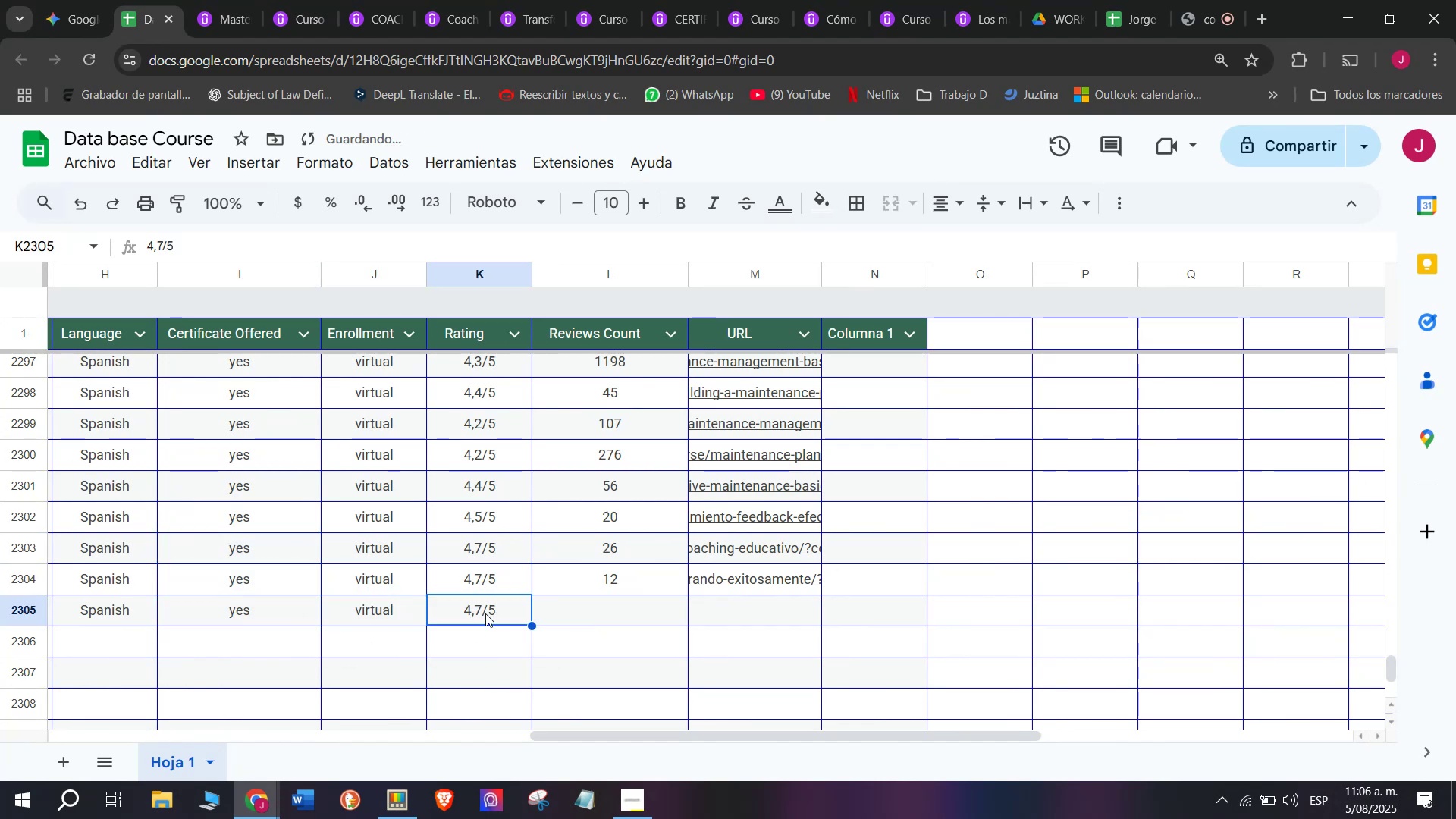 
key(Z)
 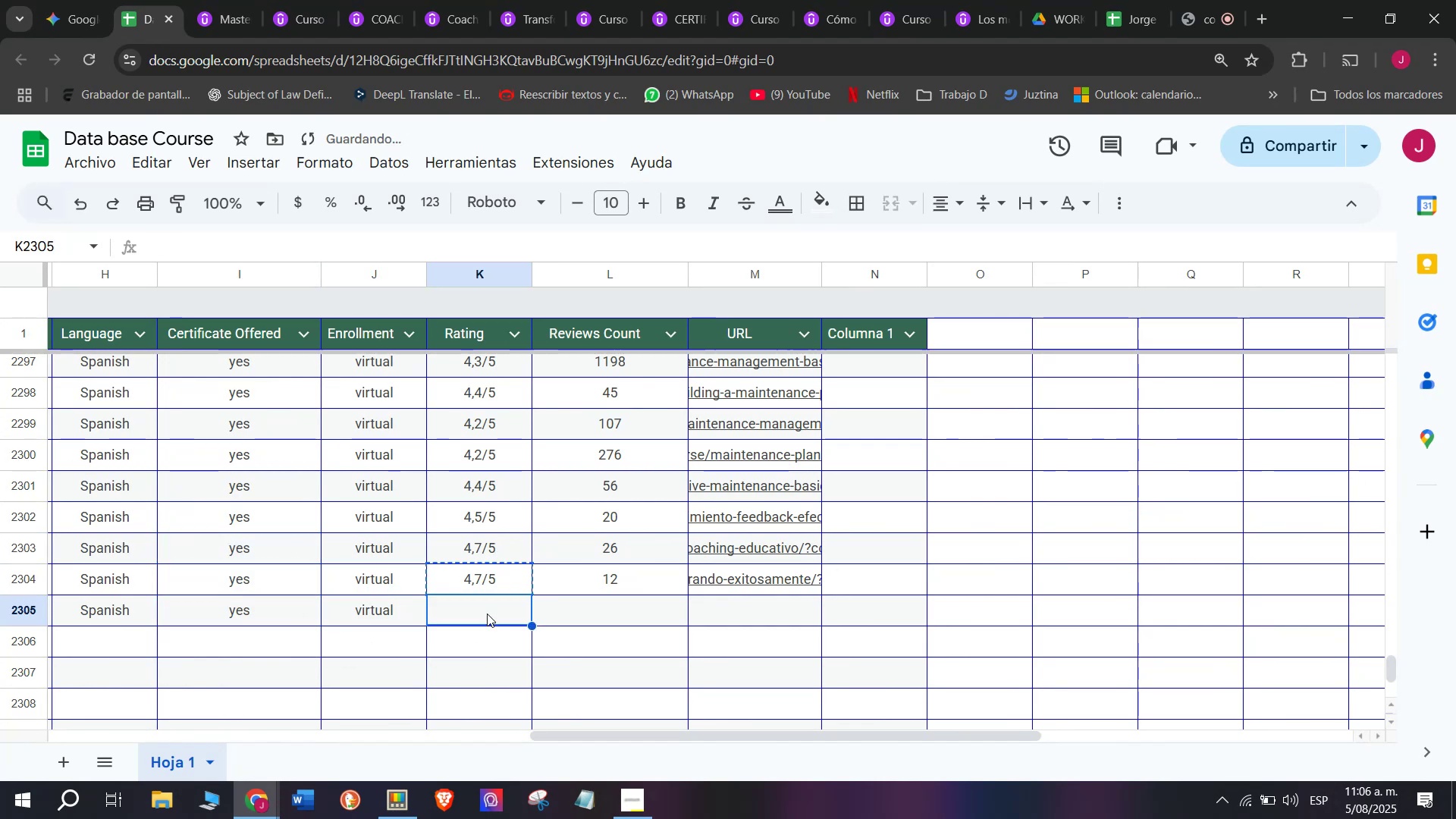 
key(Control+V)
 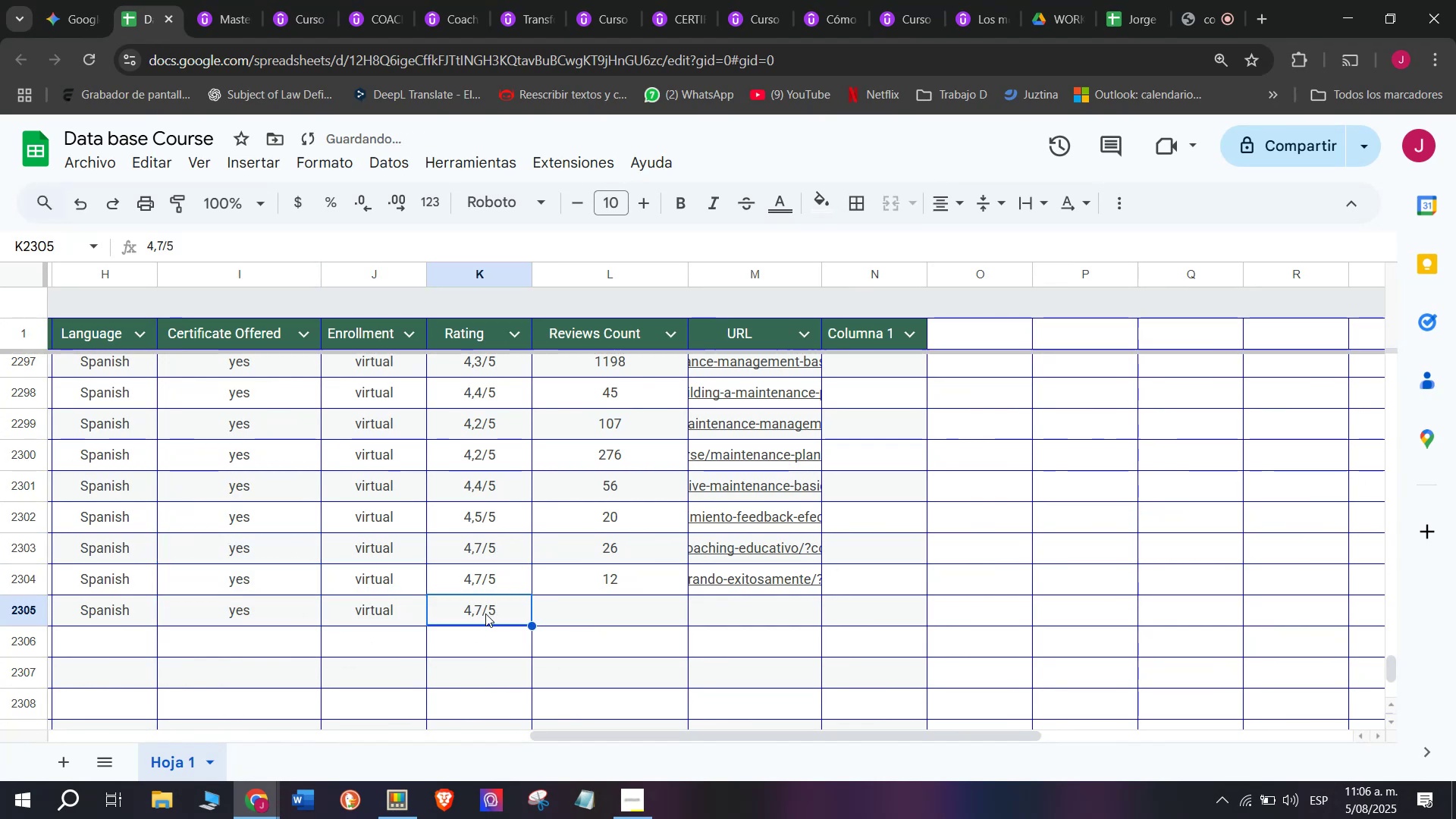 
double_click([485, 613])
 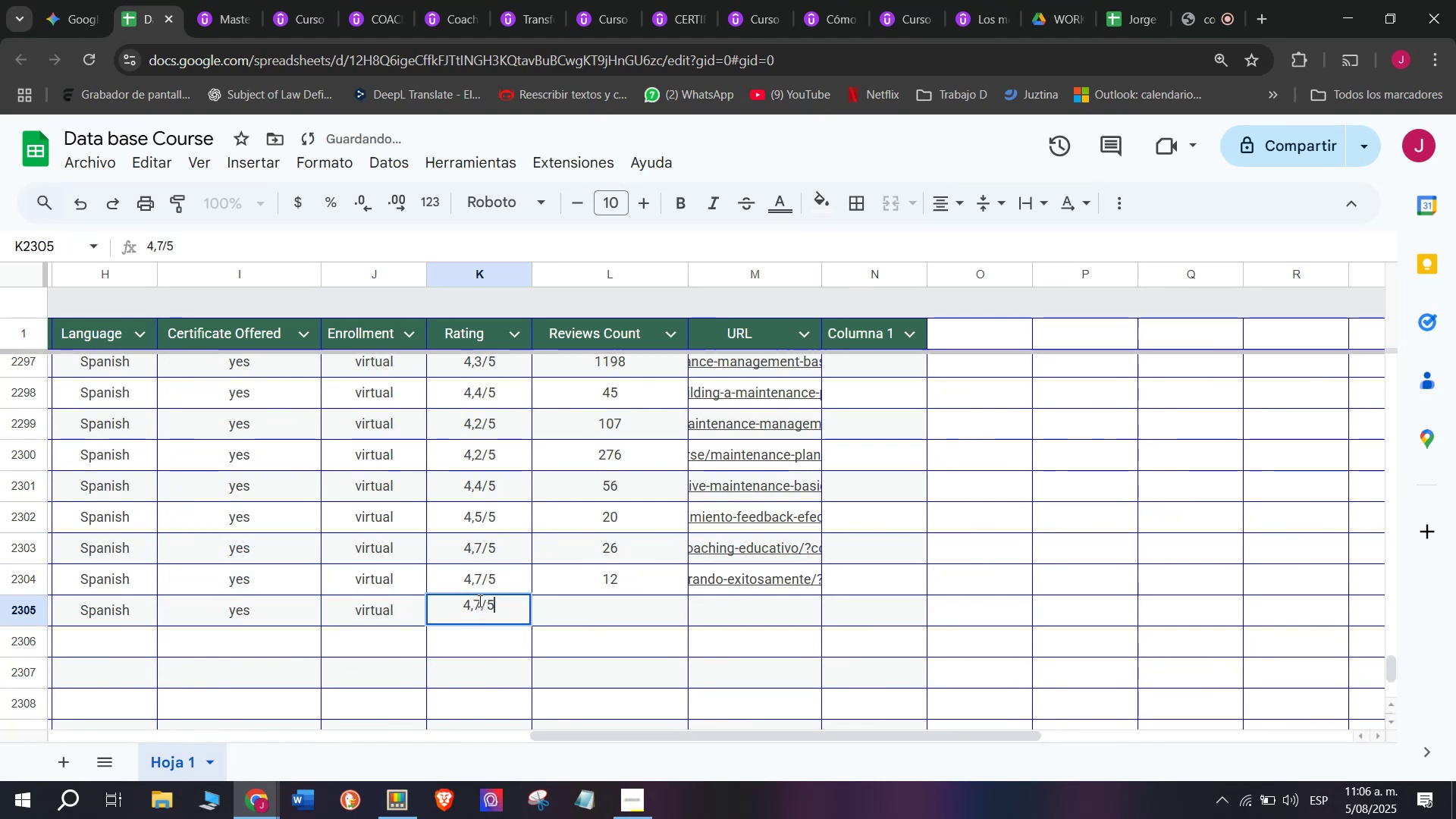 
left_click([479, 599])
 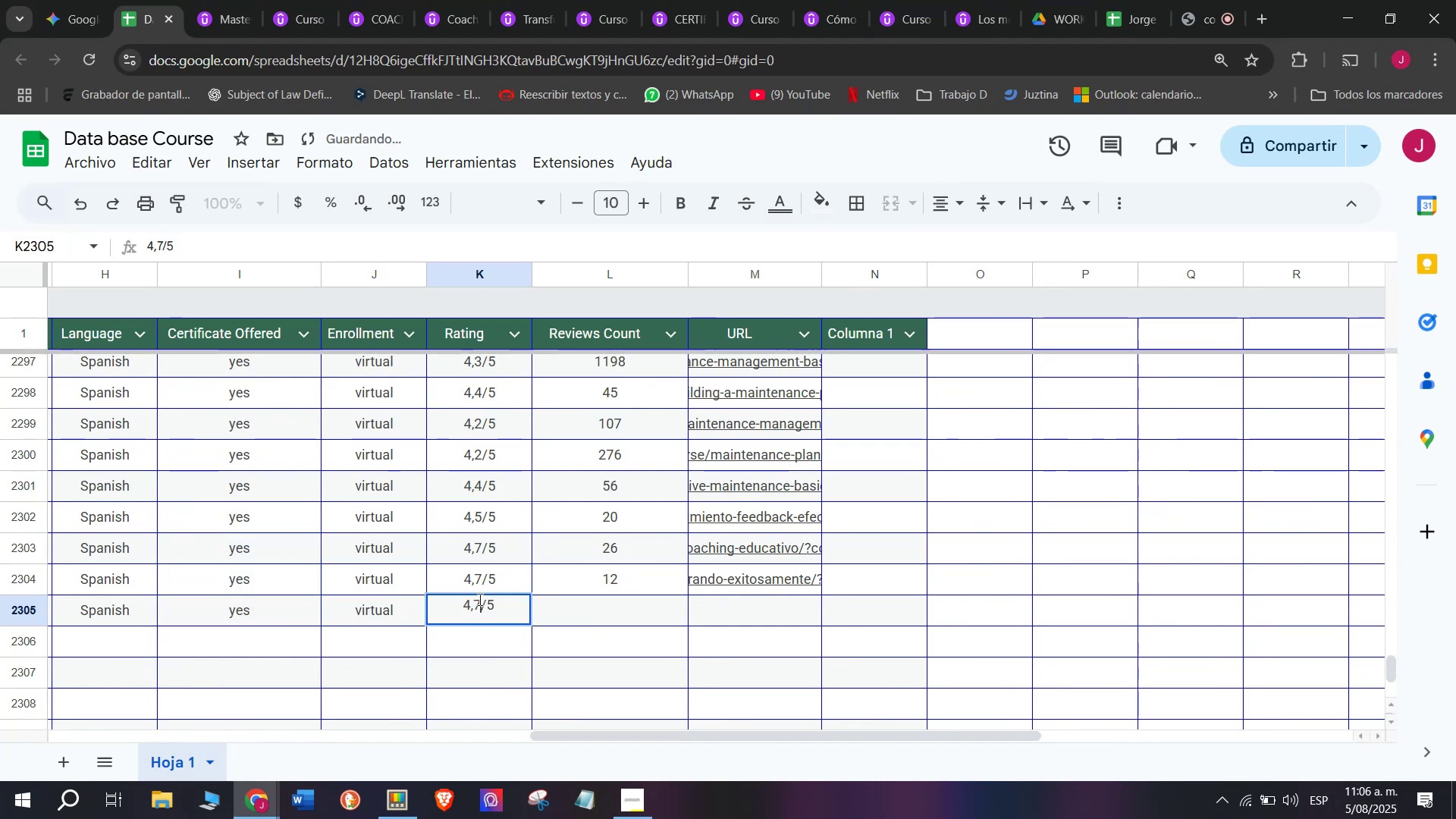 
type(q)
key(Backspace)
type(616)
 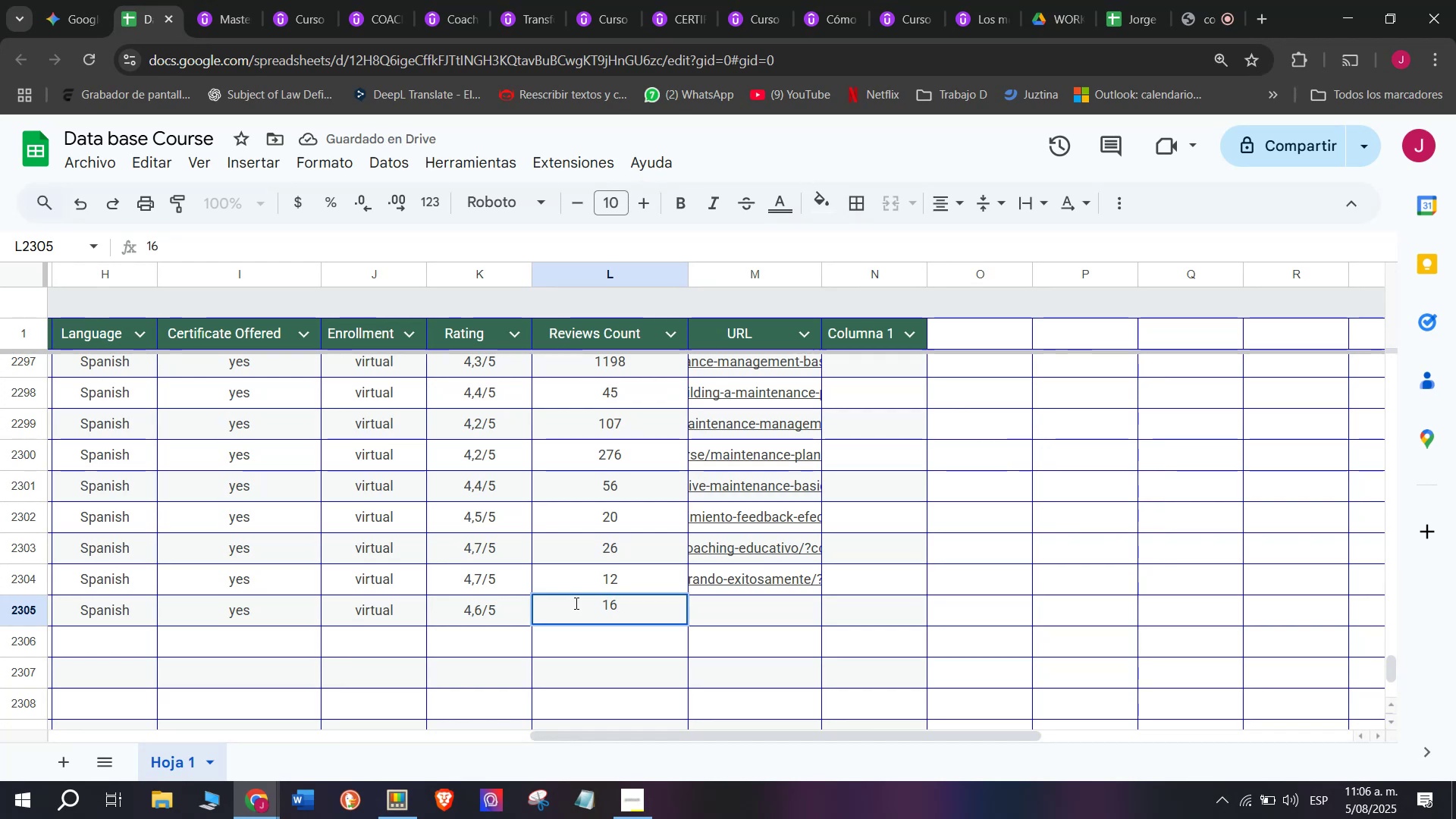 
left_click([728, 618])
 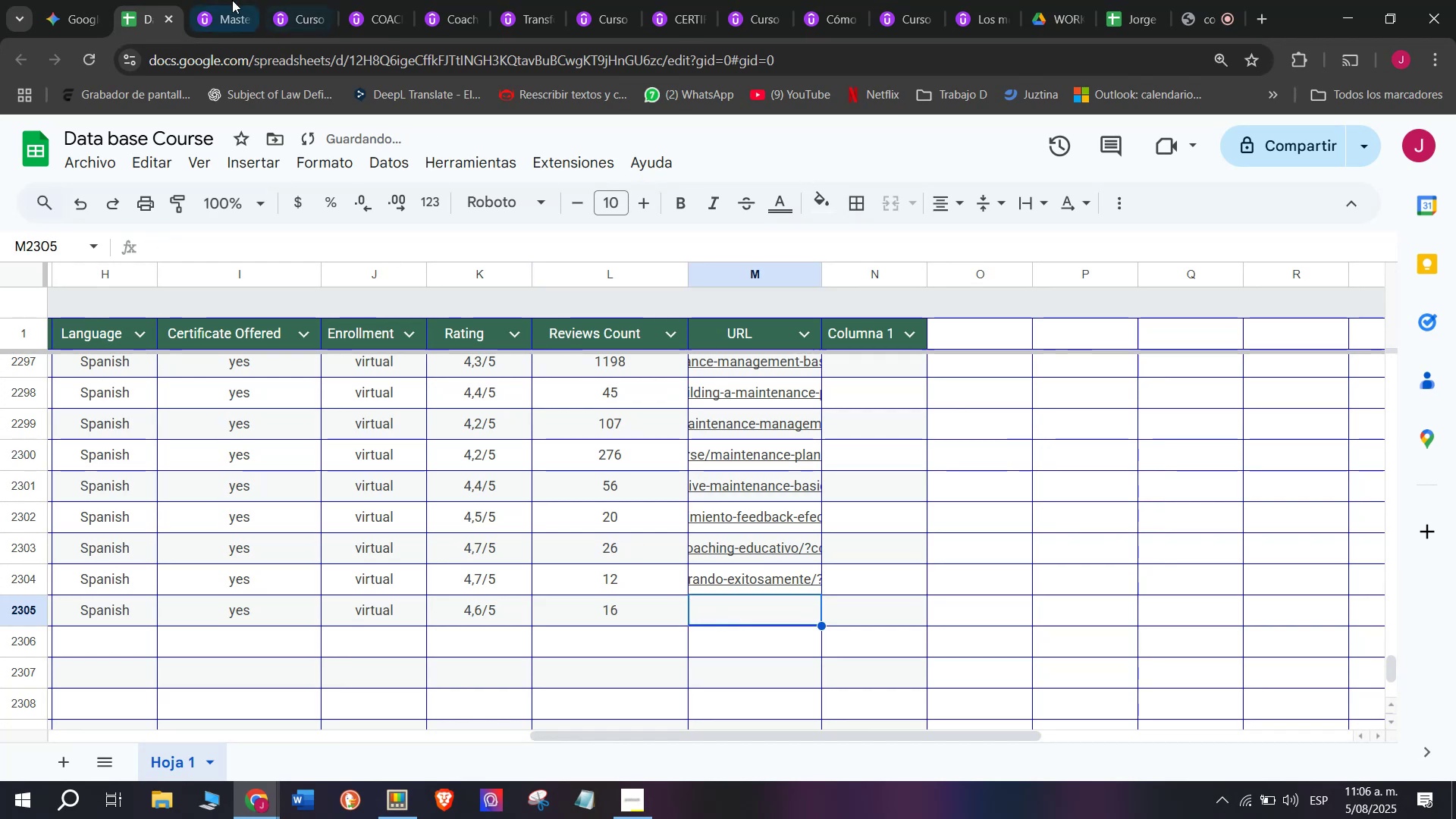 
left_click([207, 0])
 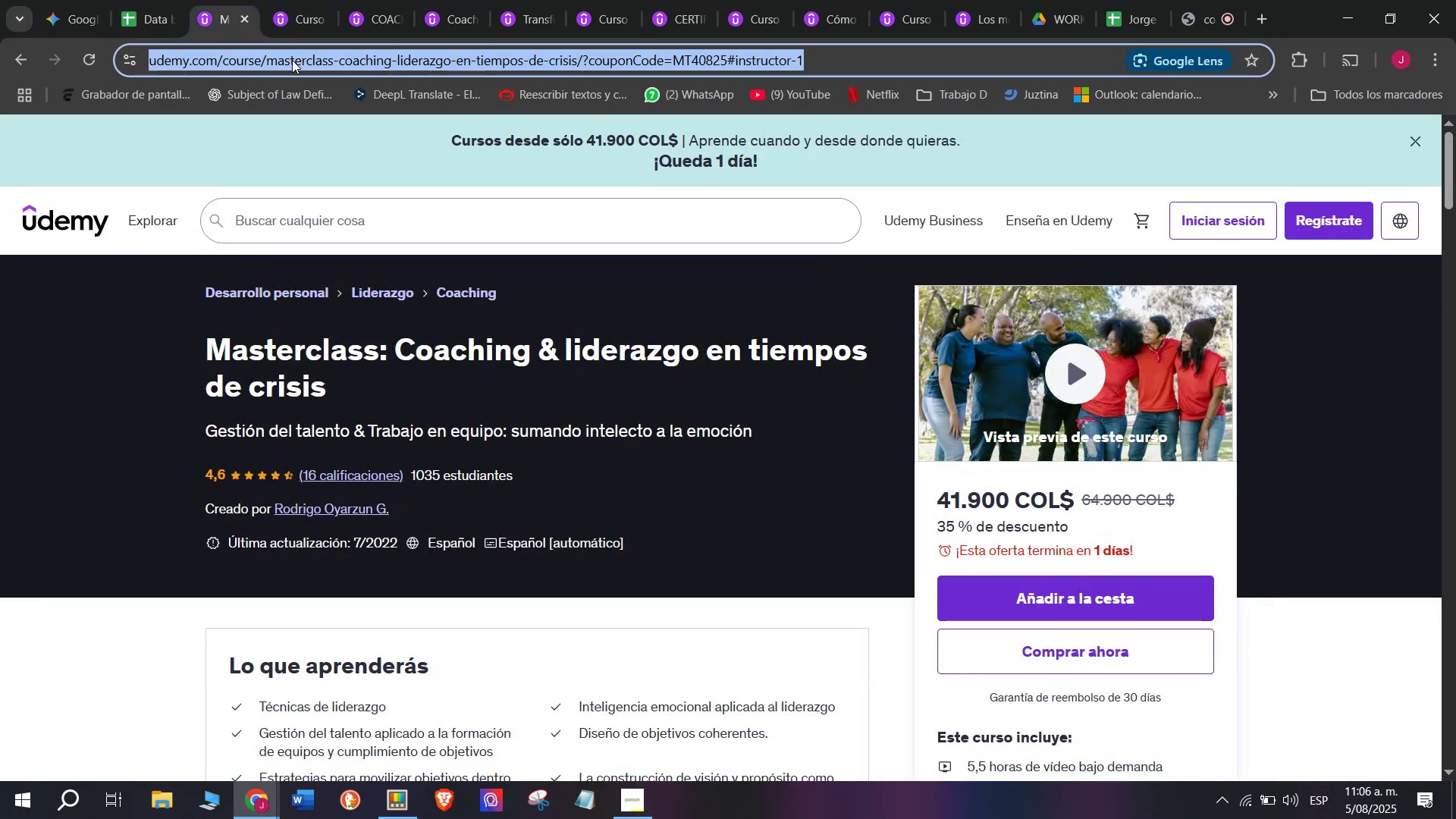 
triple_click([292, 59])
 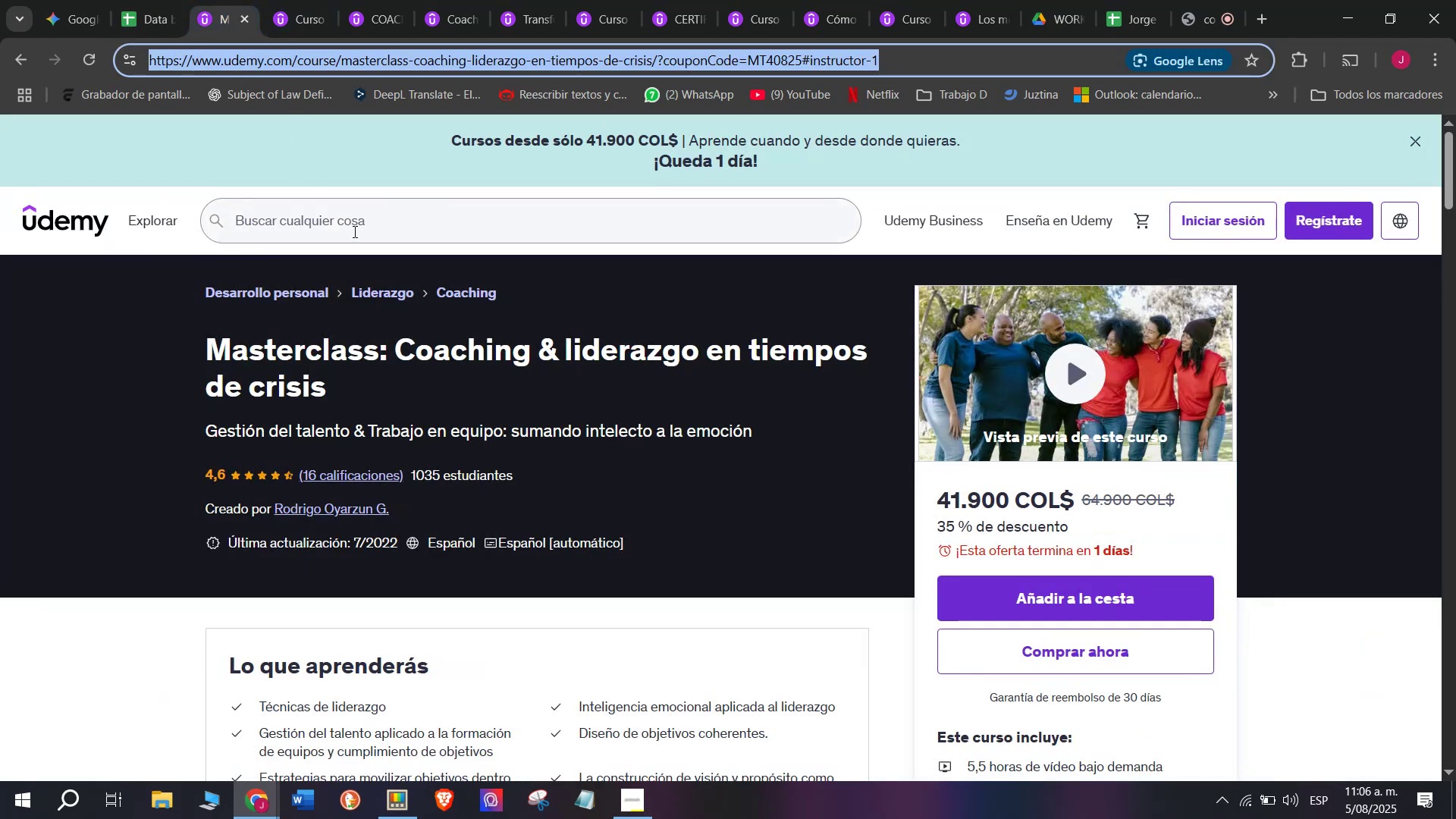 
key(Break)
 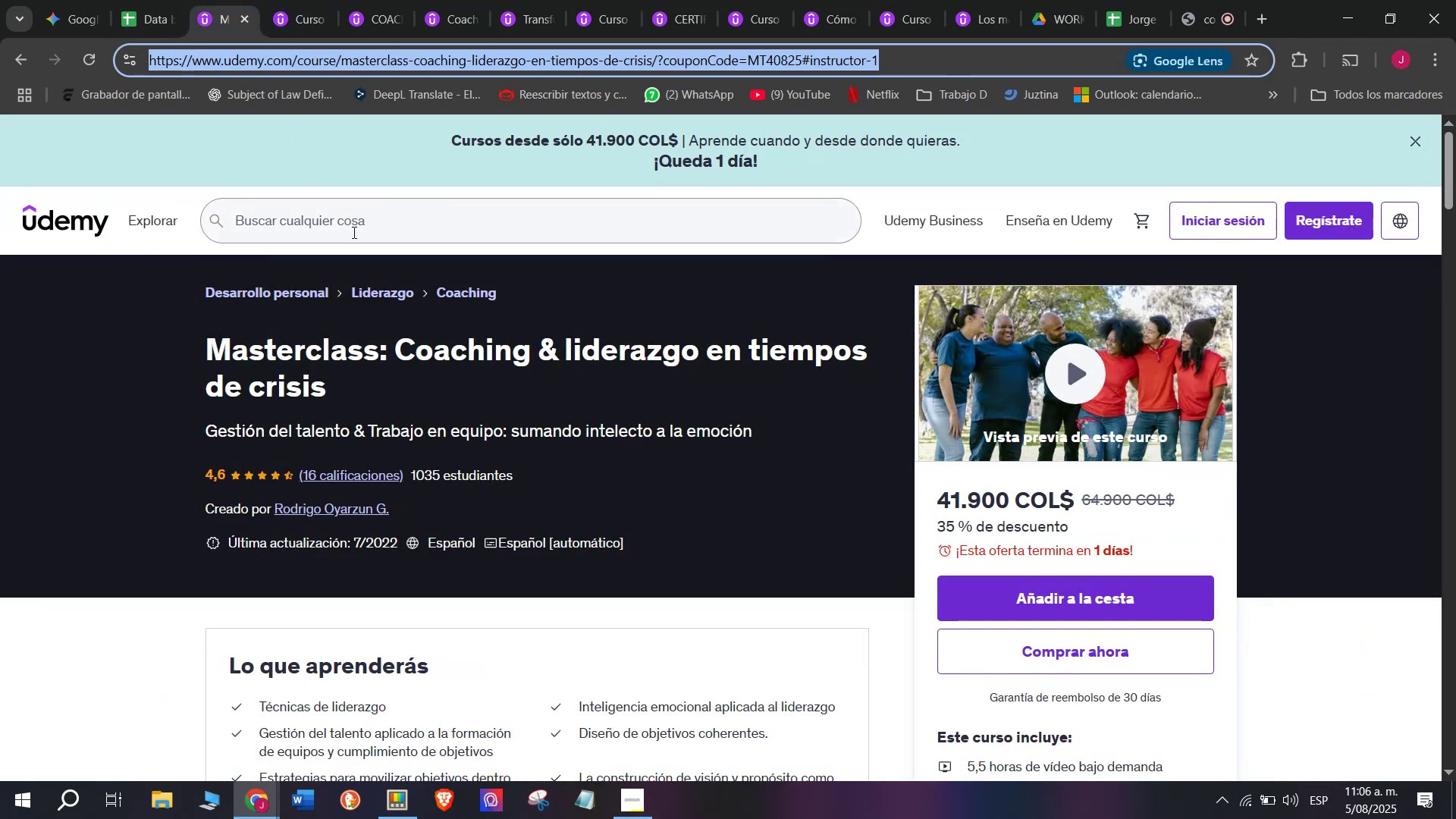 
key(Control+ControlLeft)
 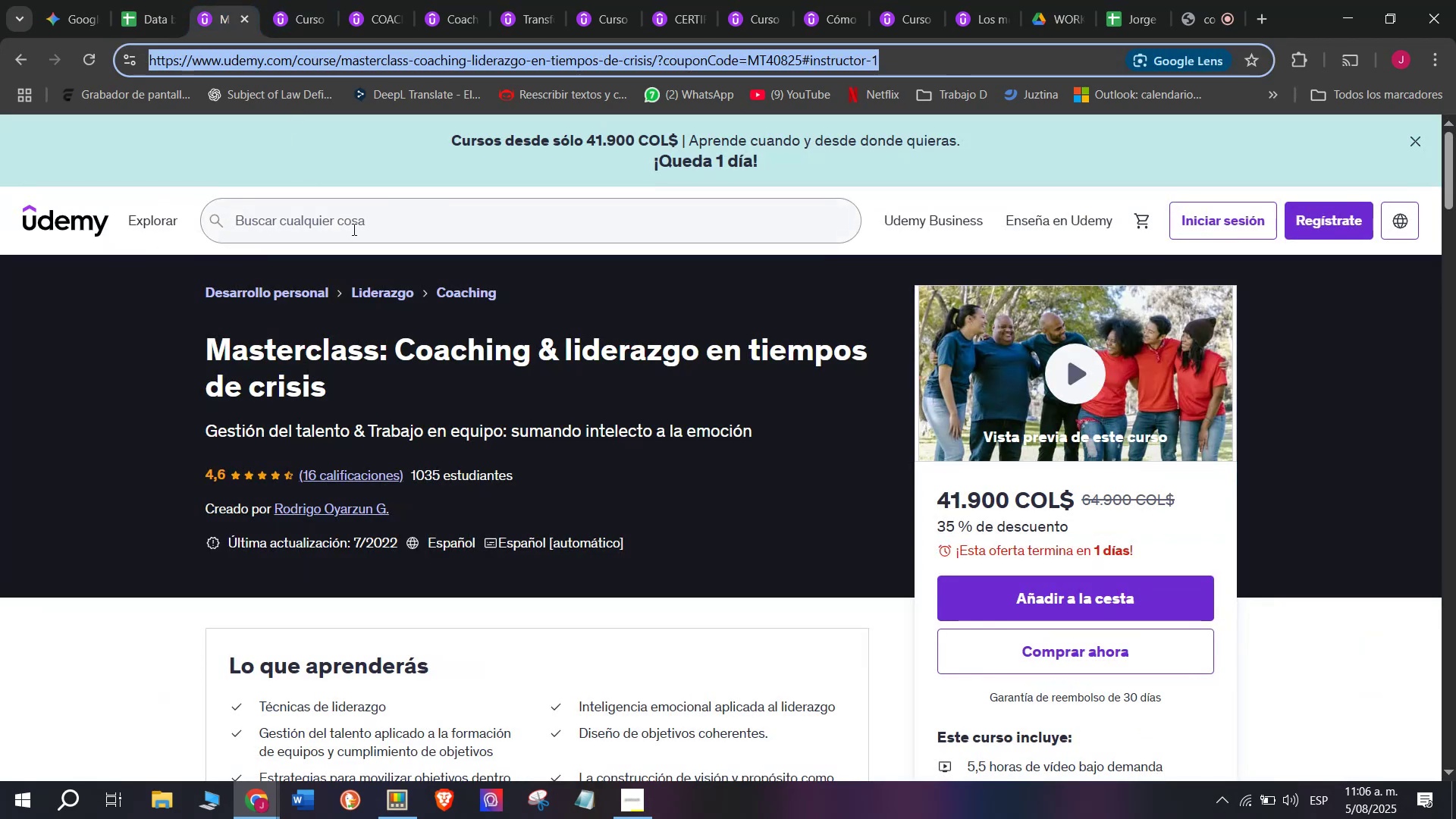 
key(Control+C)
 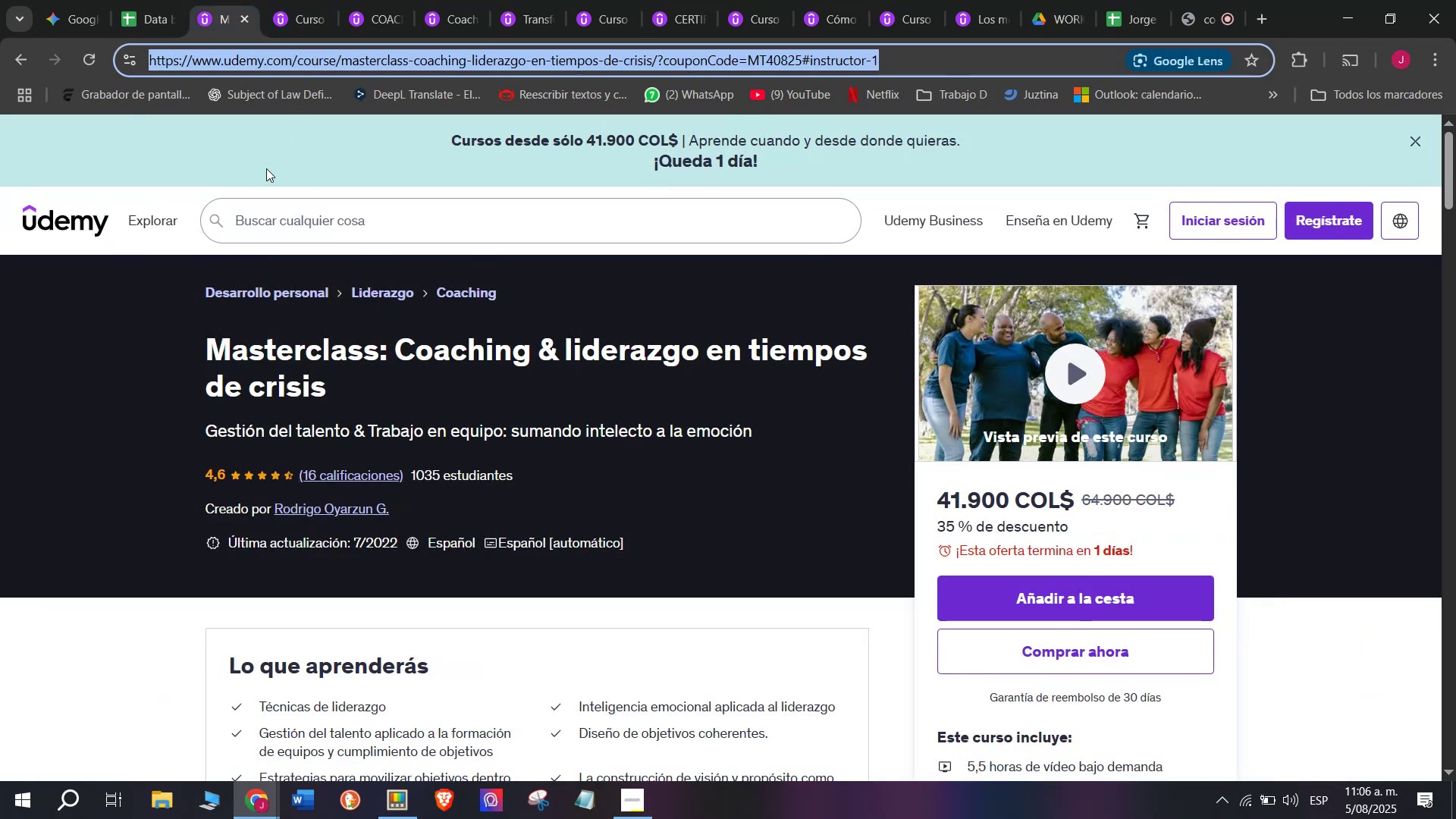 
left_click([169, 0])
 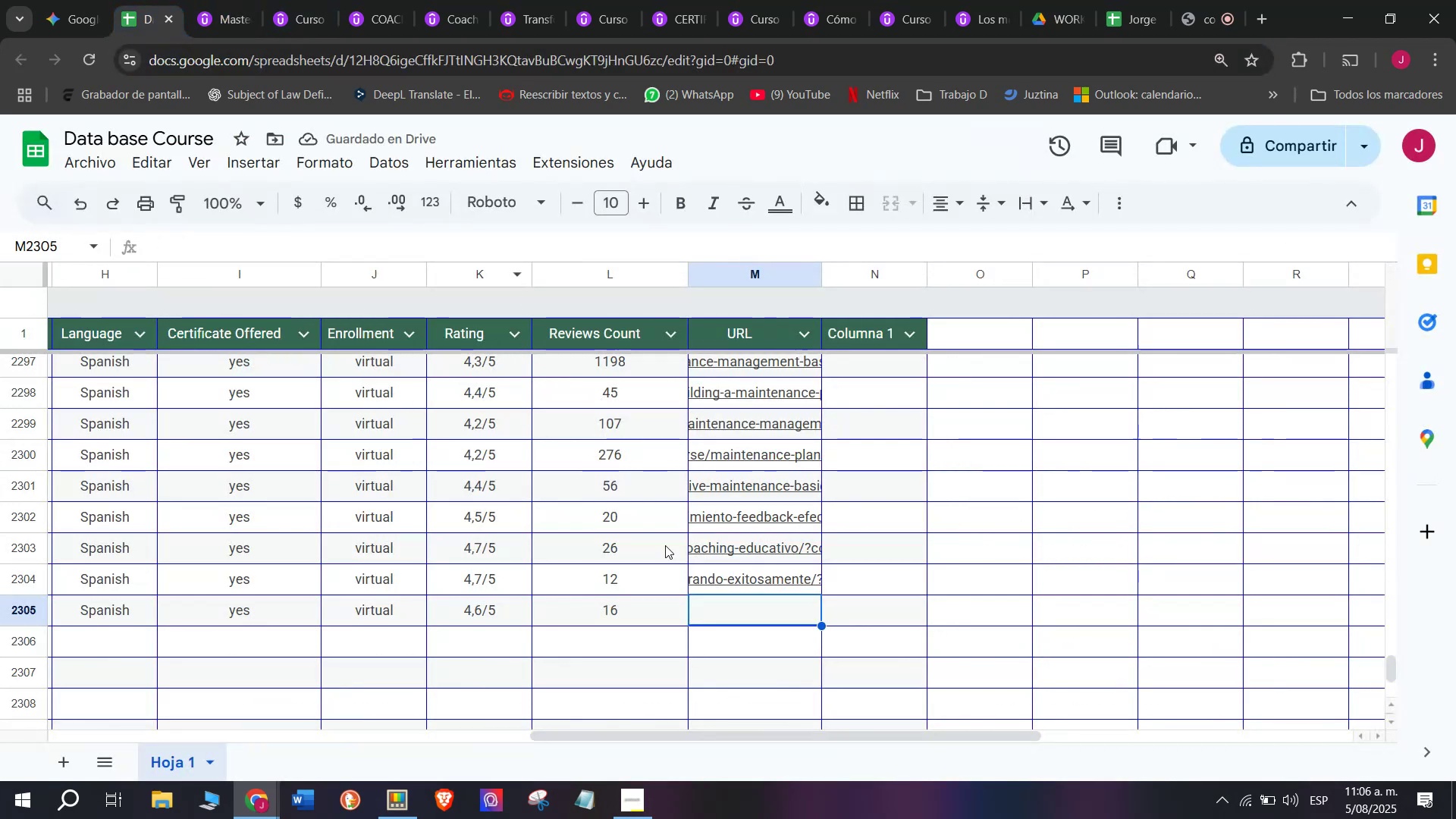 
key(Control+ControlLeft)
 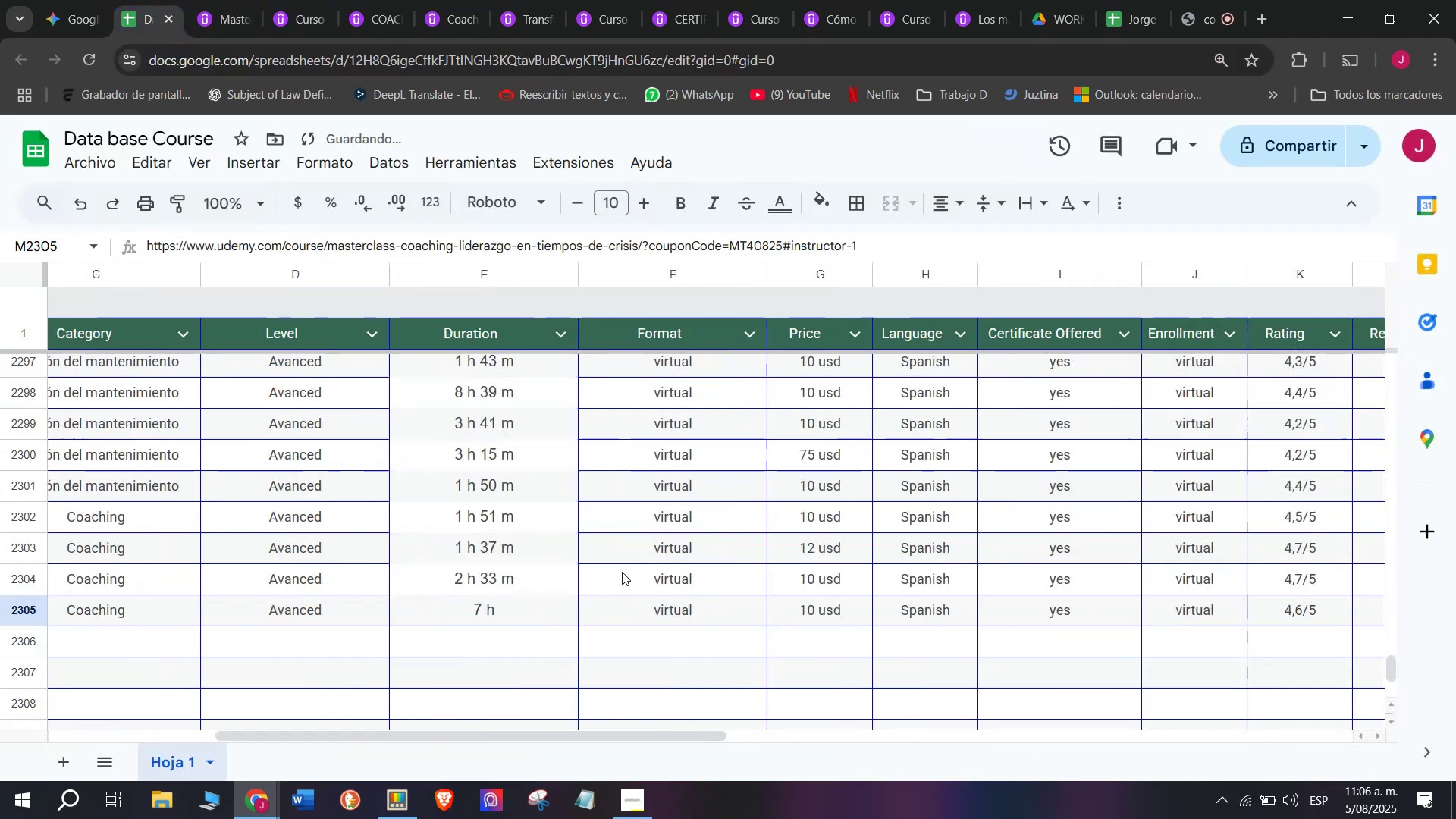 
key(Z)
 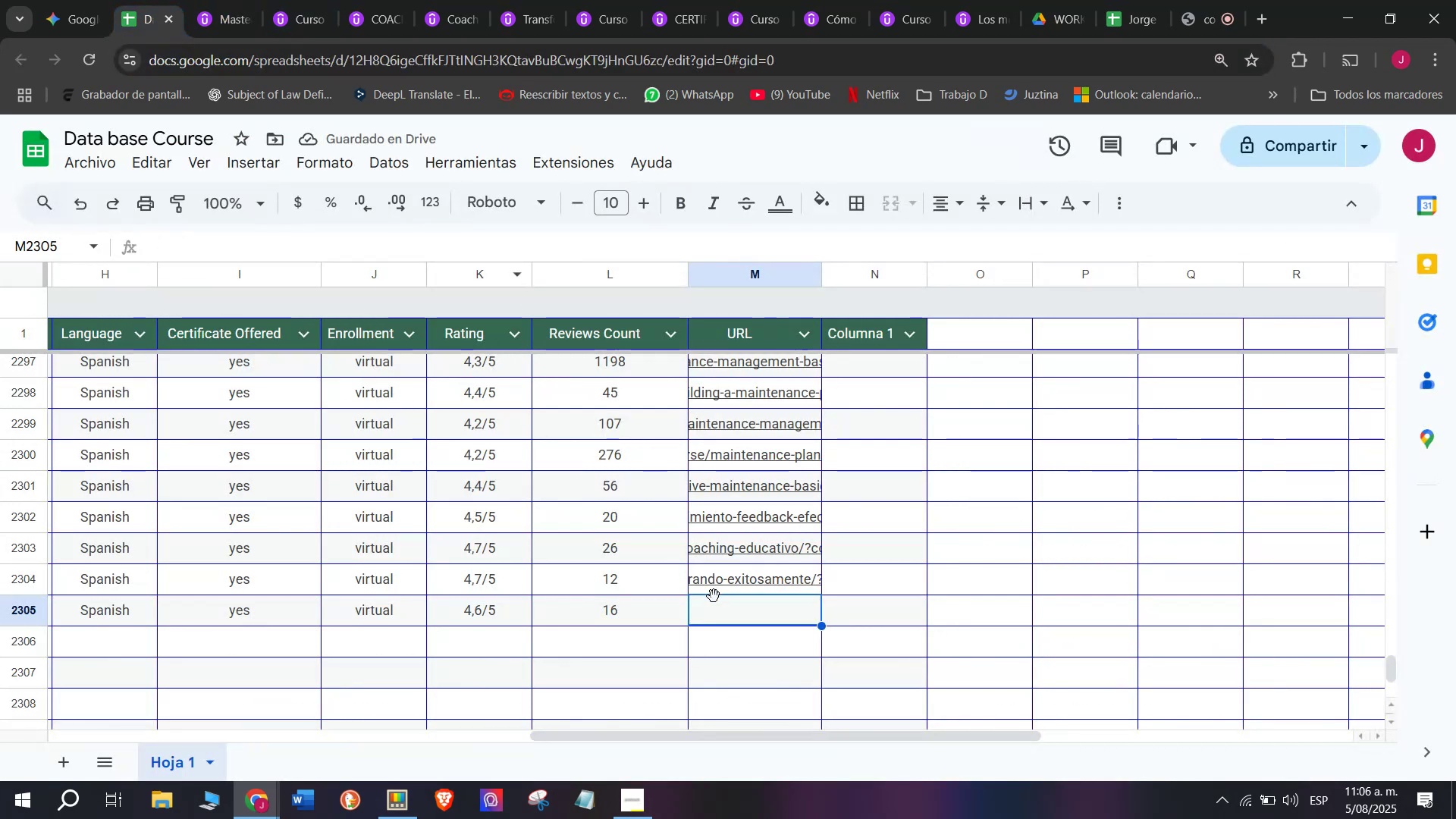 
key(Control+V)
 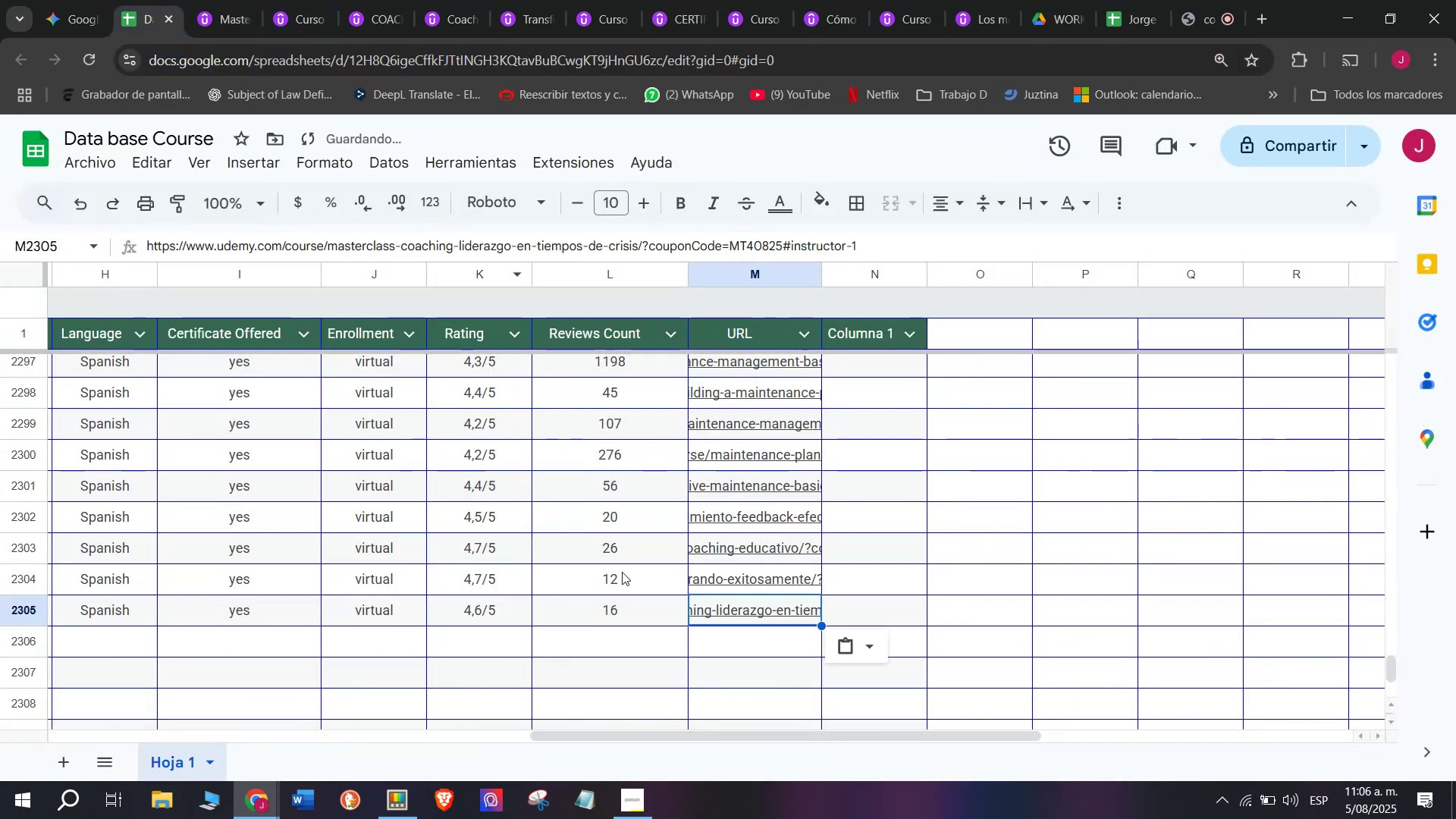 
scroll: coordinate [215, 644], scroll_direction: up, amount: 3.0
 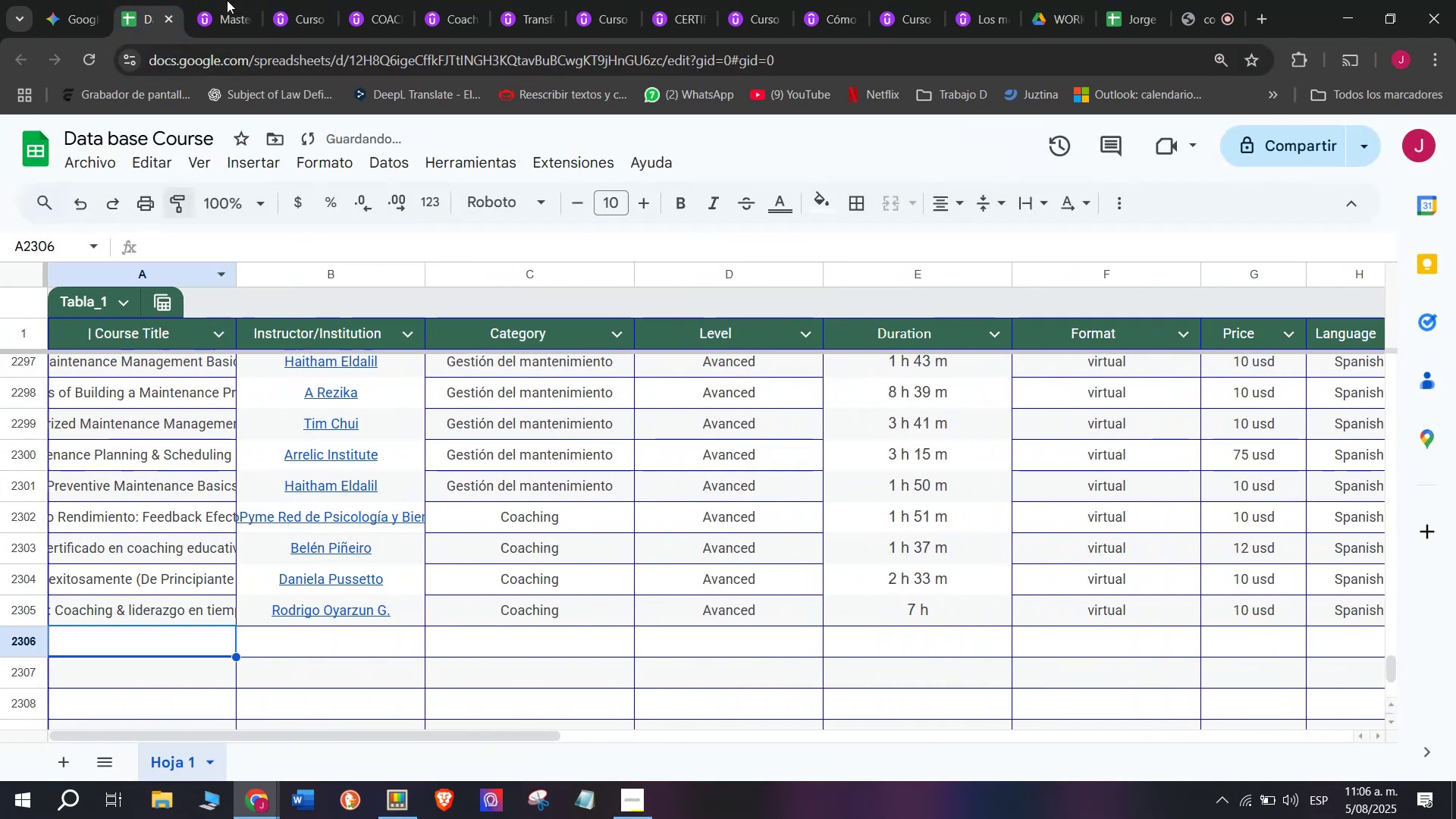 
left_click([253, 0])
 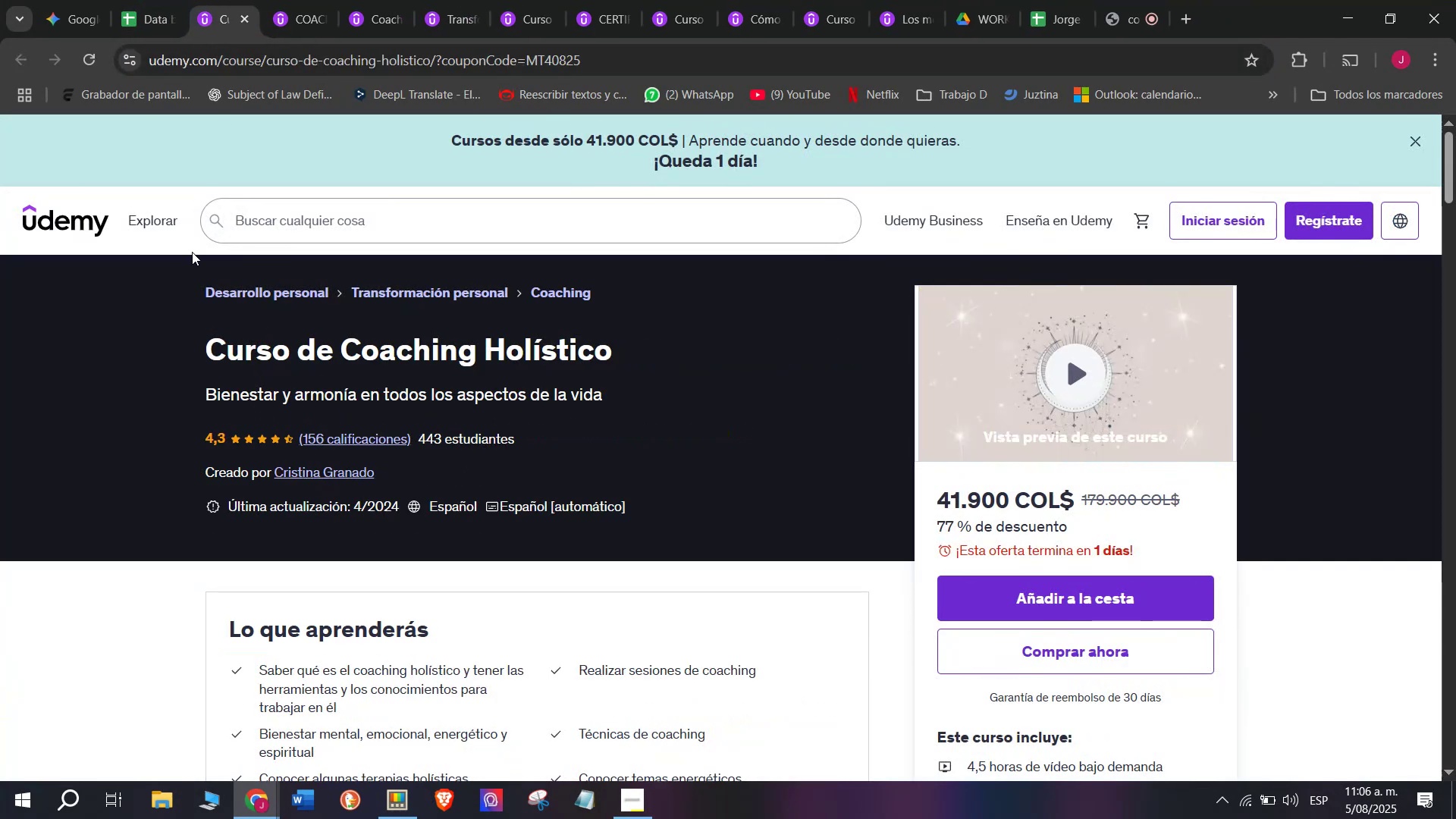 
left_click_drag(start_coordinate=[193, 325], to_coordinate=[612, 356])
 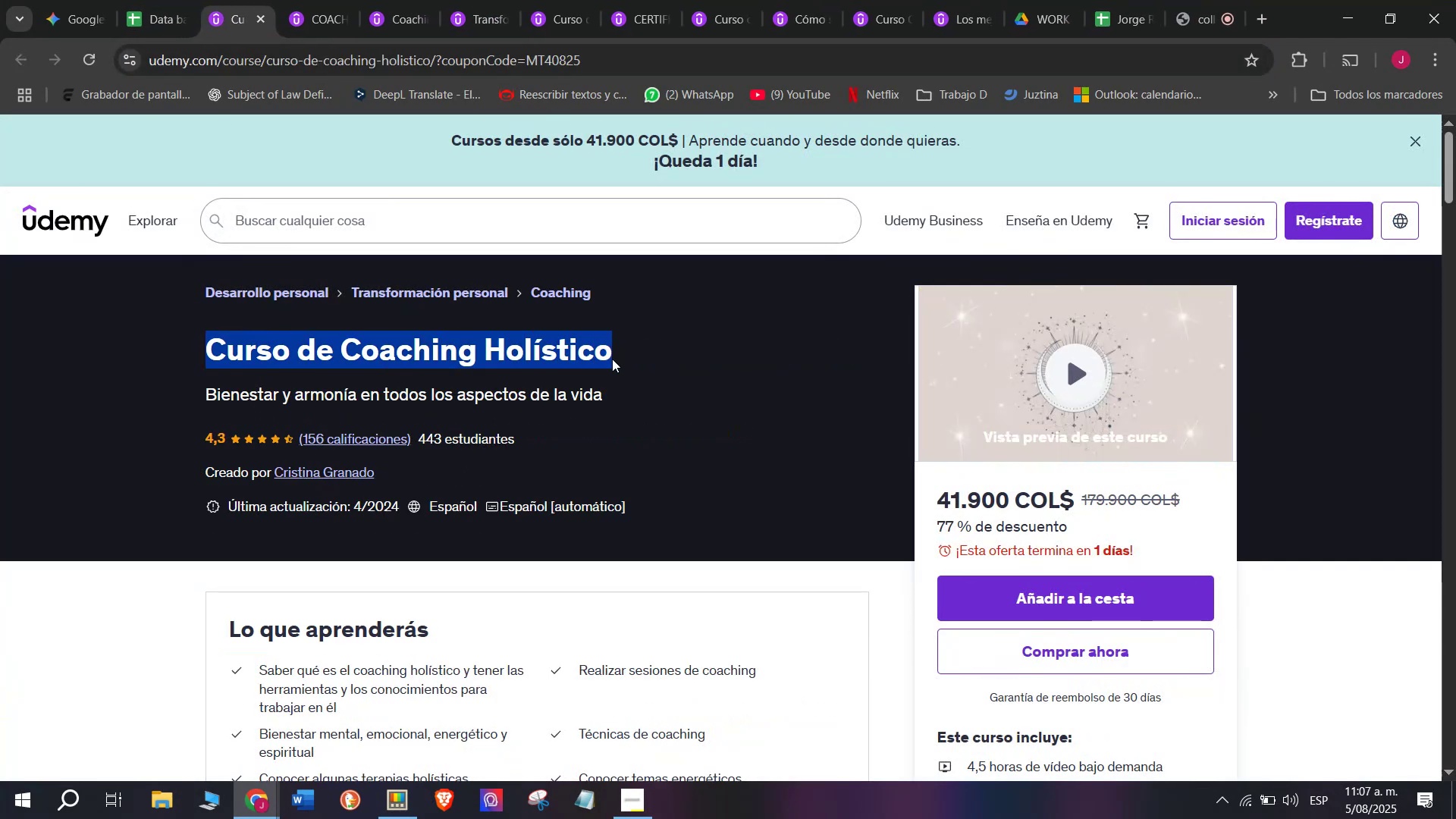 
key(Control+ControlLeft)
 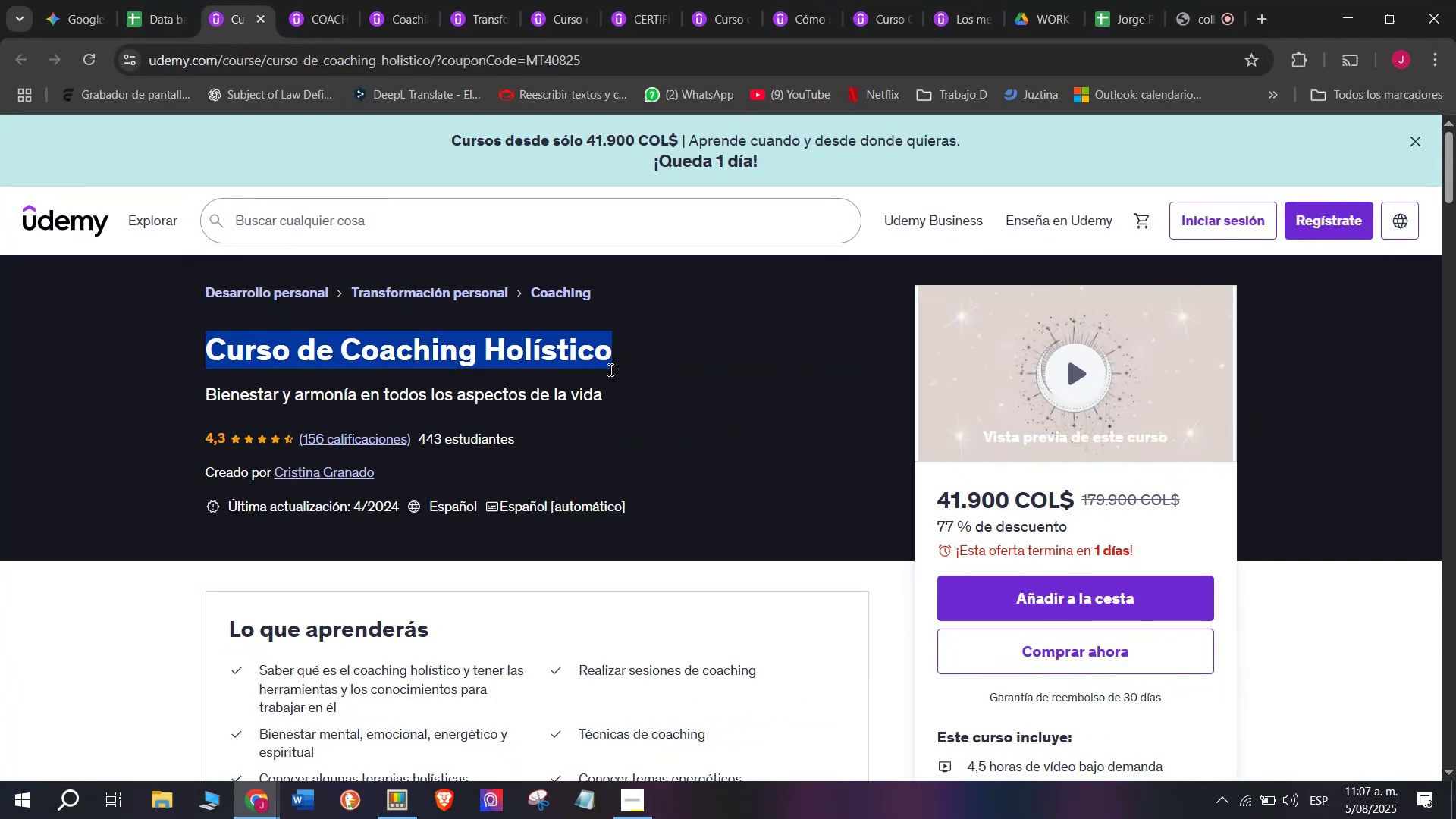 
key(Break)
 